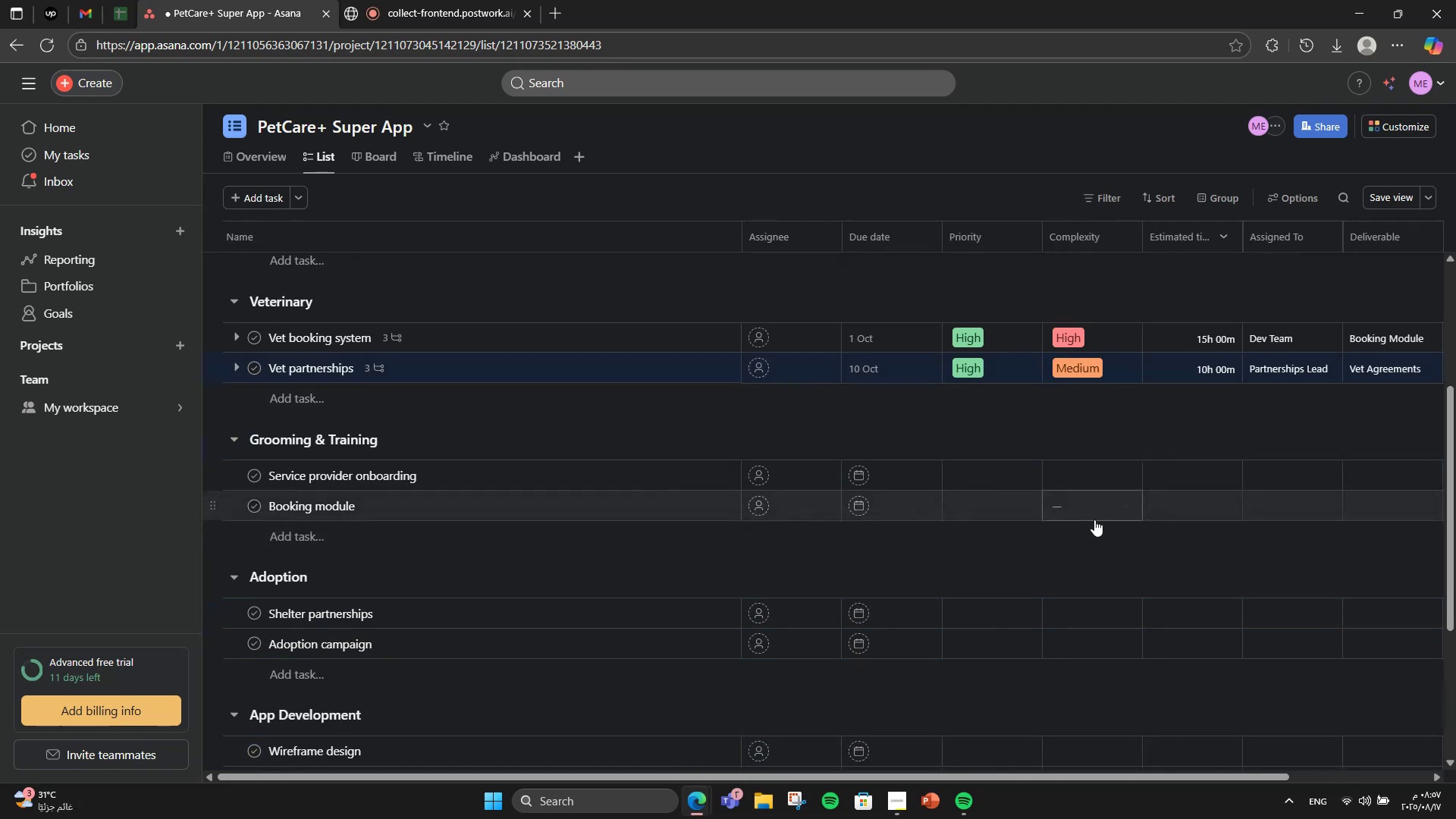 
scroll: coordinate [1112, 475], scroll_direction: up, amount: 2.0
 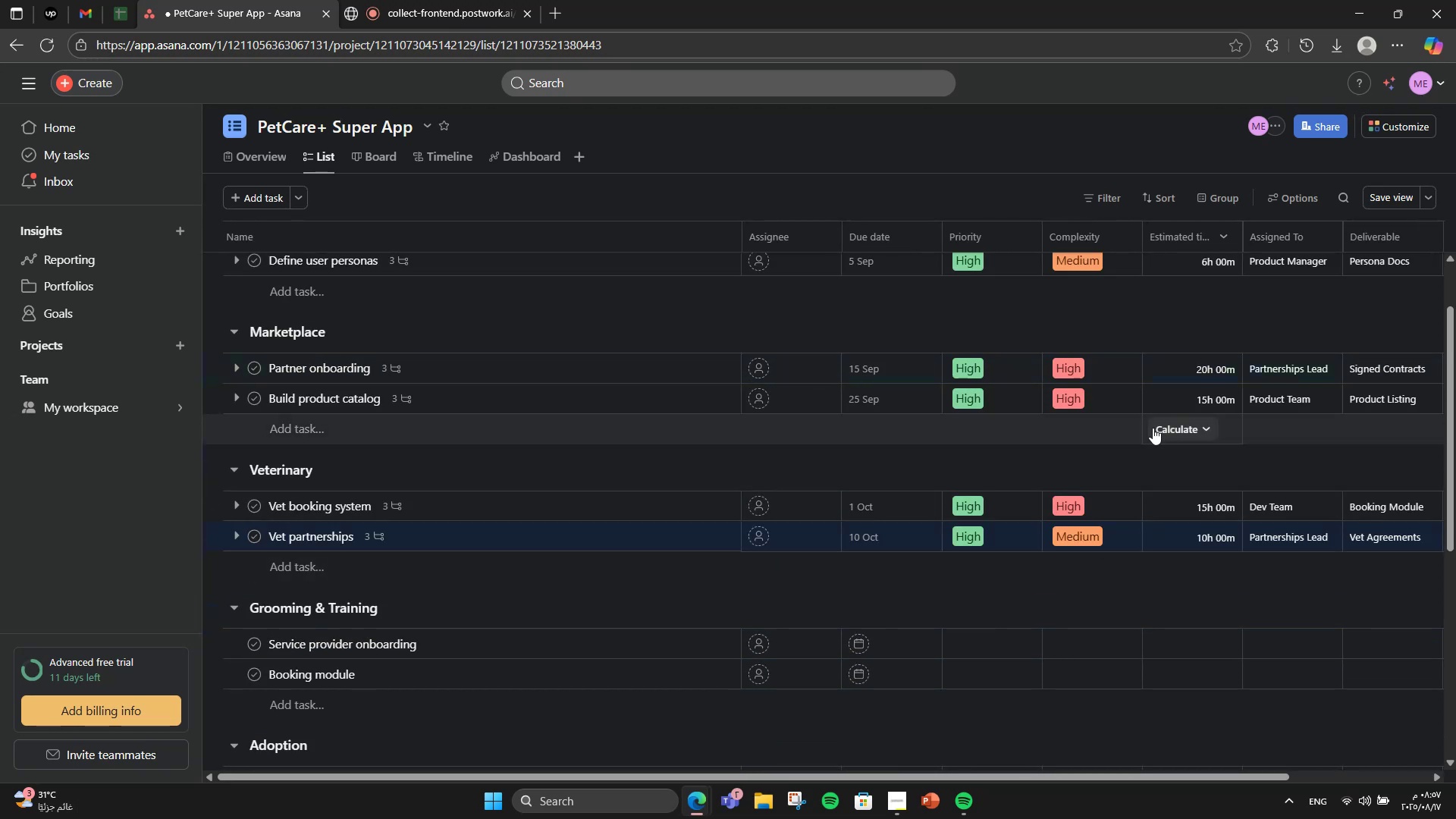 
wait(7.62)
 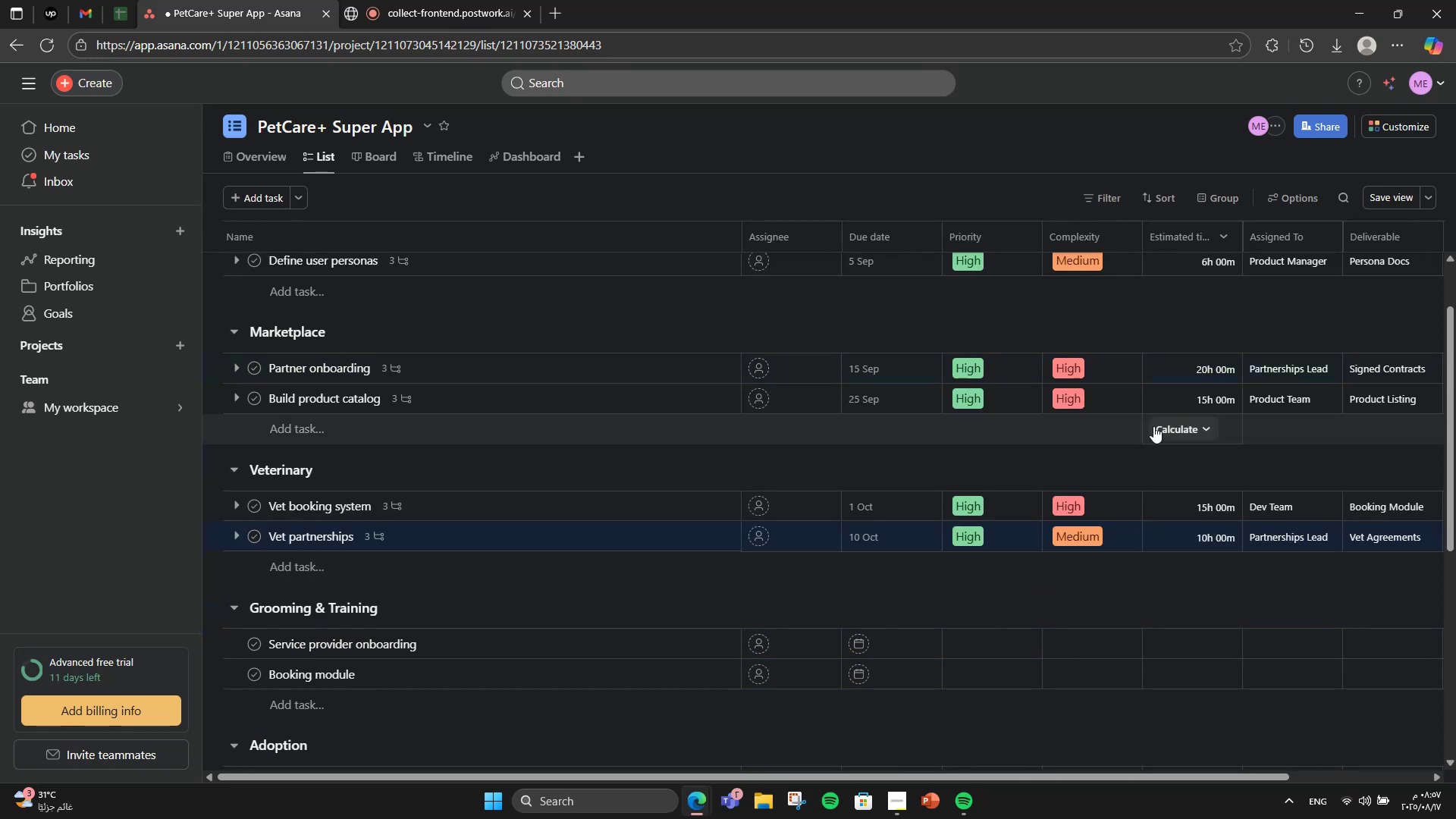 
scroll: coordinate [1147, 430], scroll_direction: up, amount: 1.0
 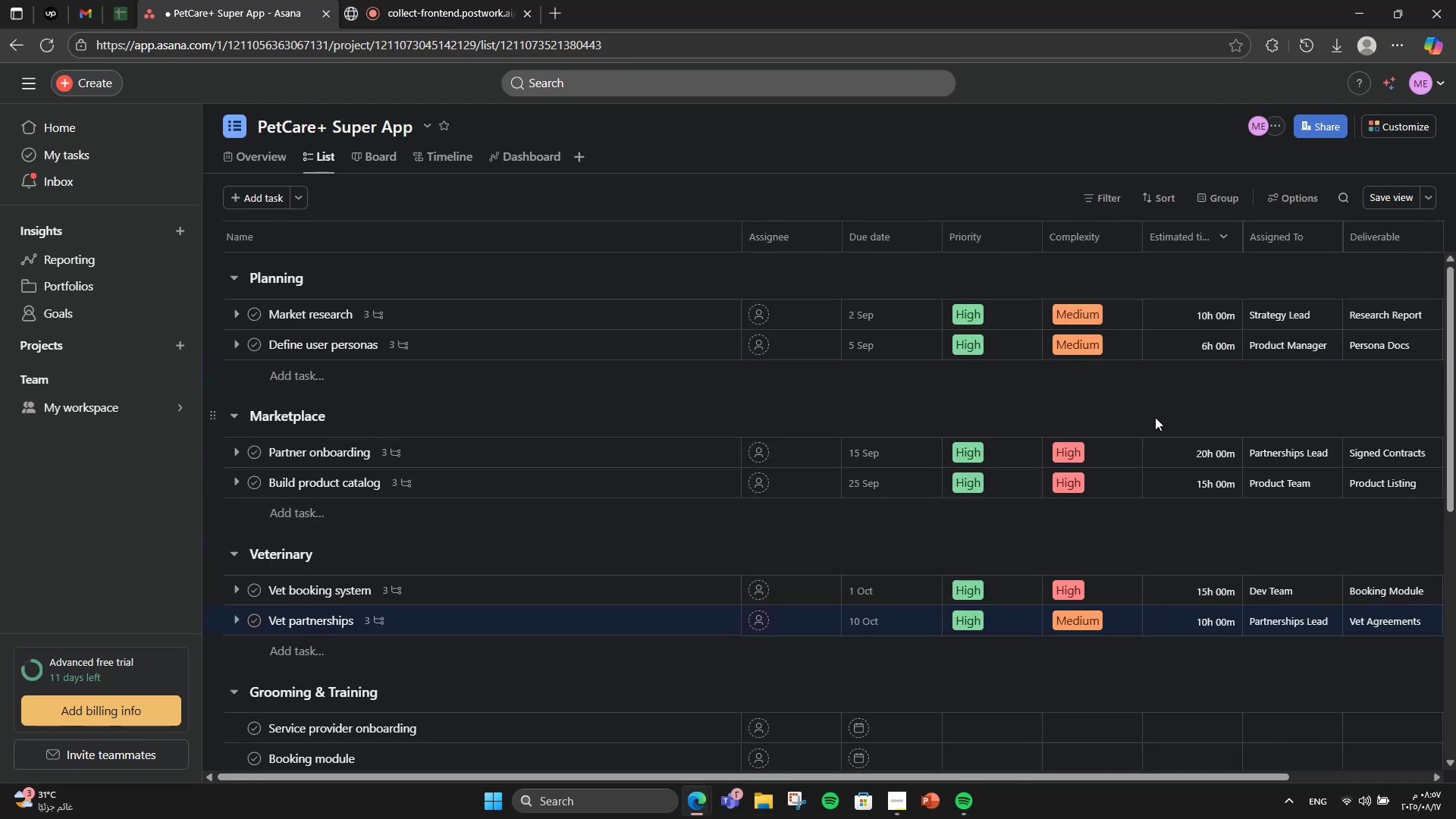 
mouse_move([905, 604])
 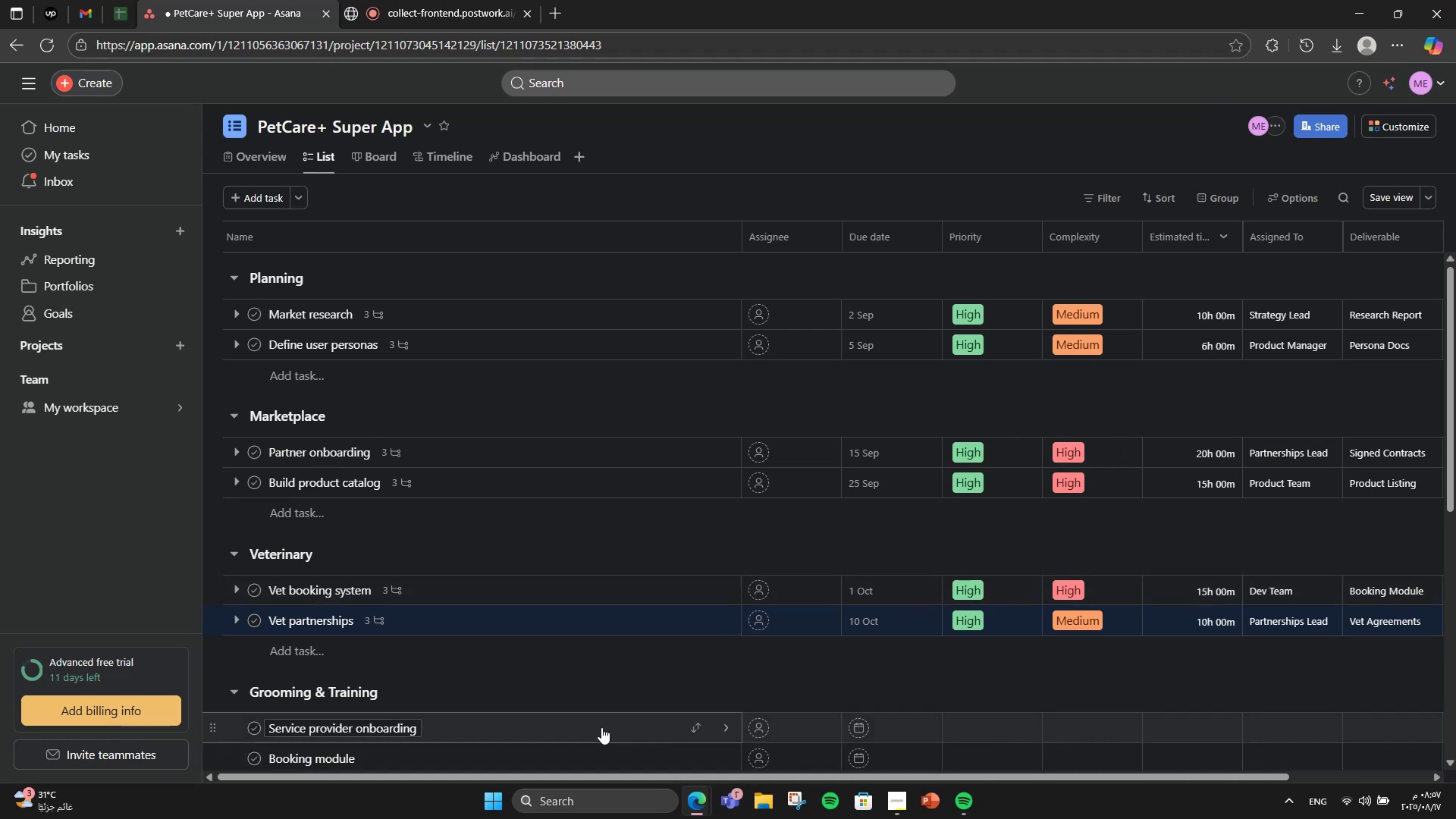 
left_click([601, 727])
 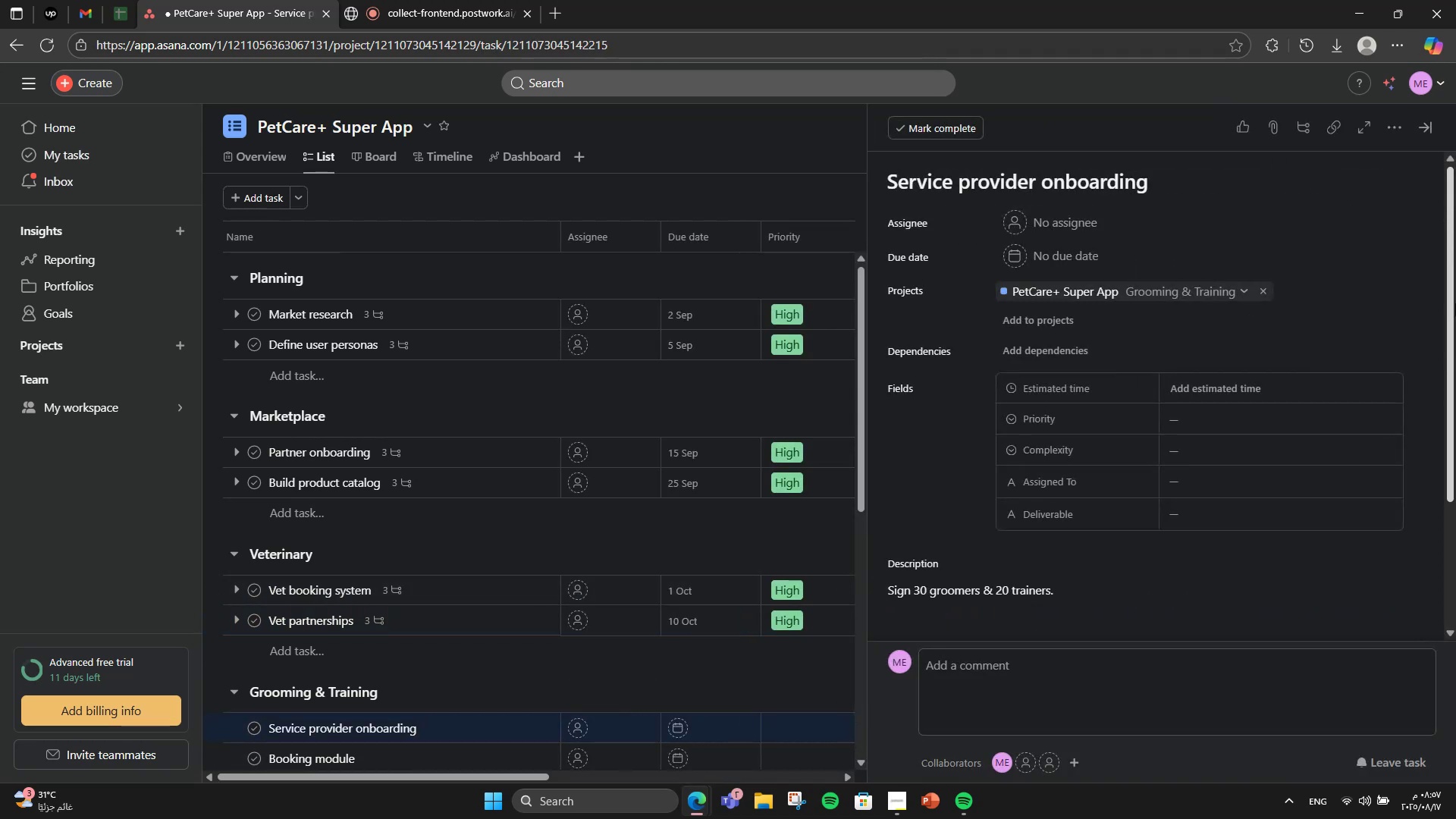 
mouse_move([935, 253])
 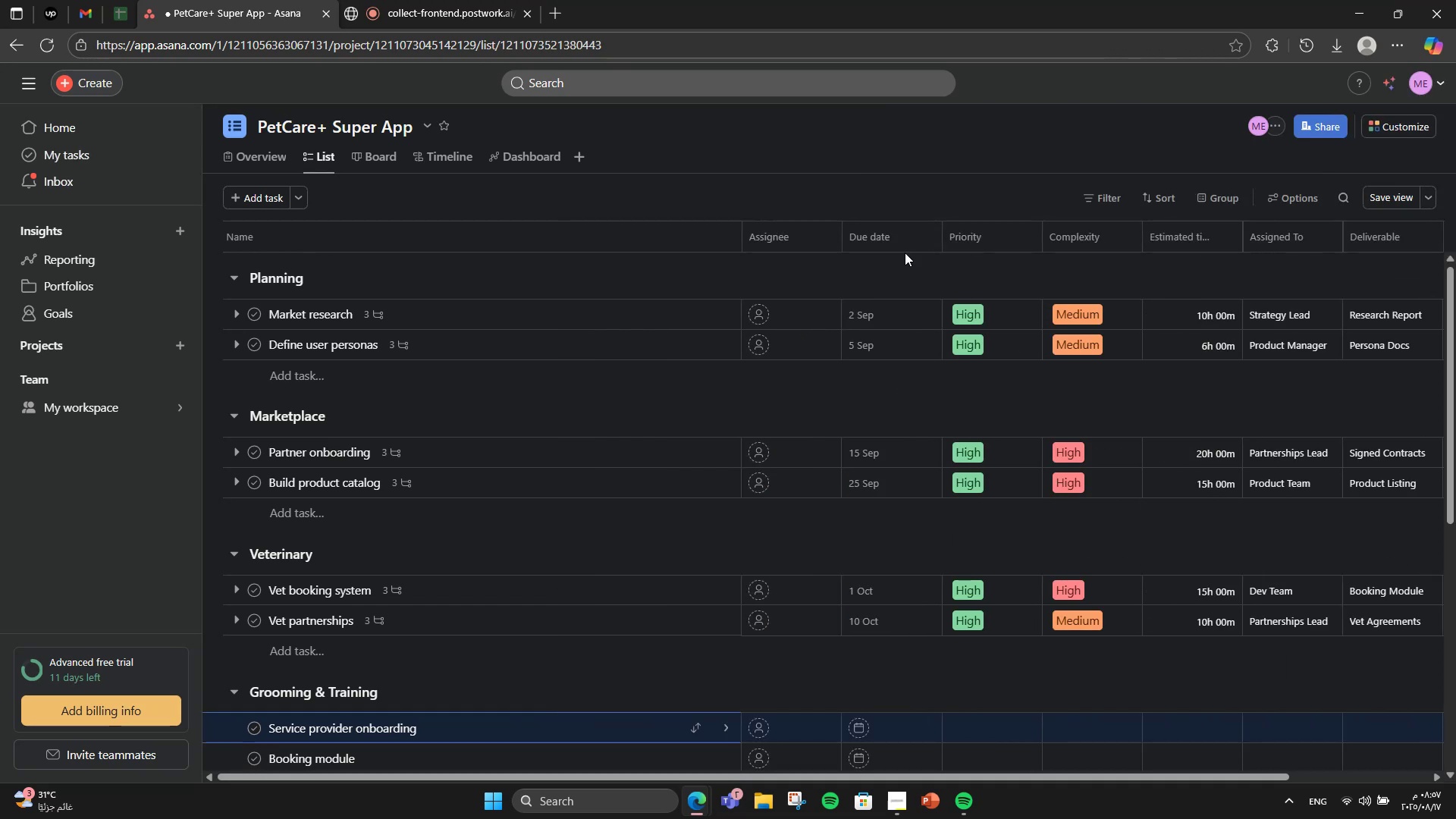 
scroll: coordinate [870, 581], scroll_direction: down, amount: 7.0
 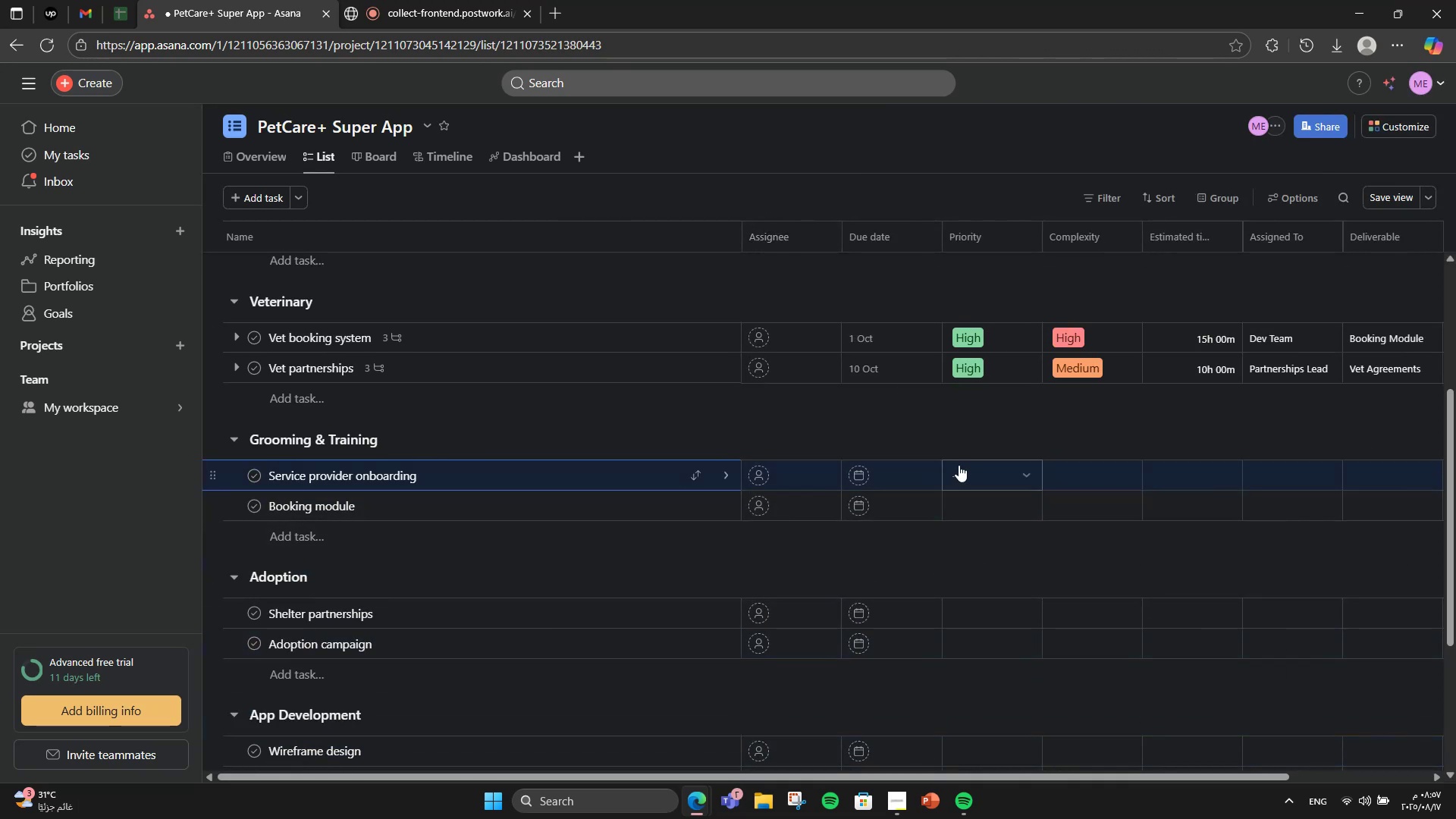 
left_click([959, 465])
 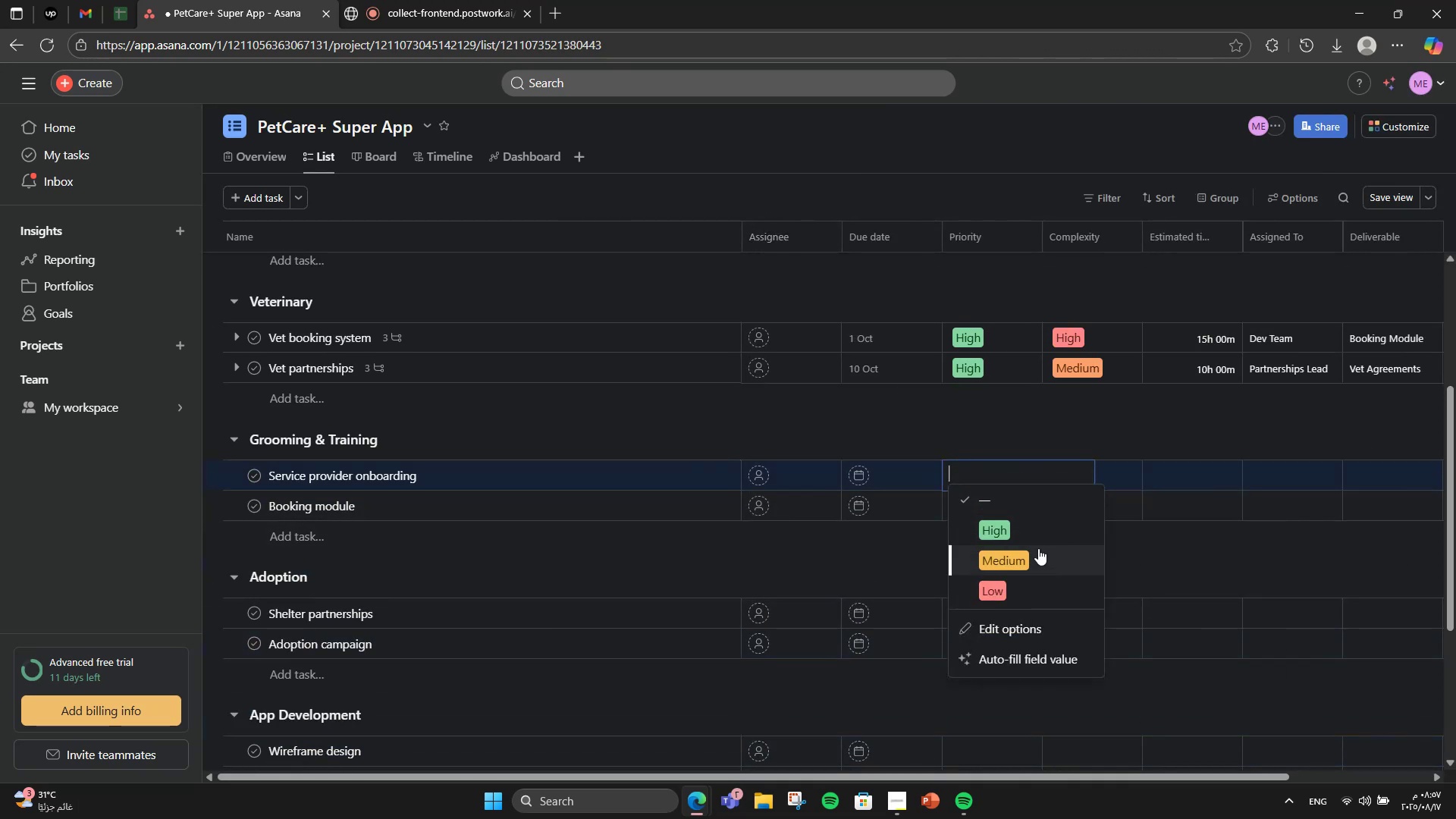 
double_click([1102, 448])
 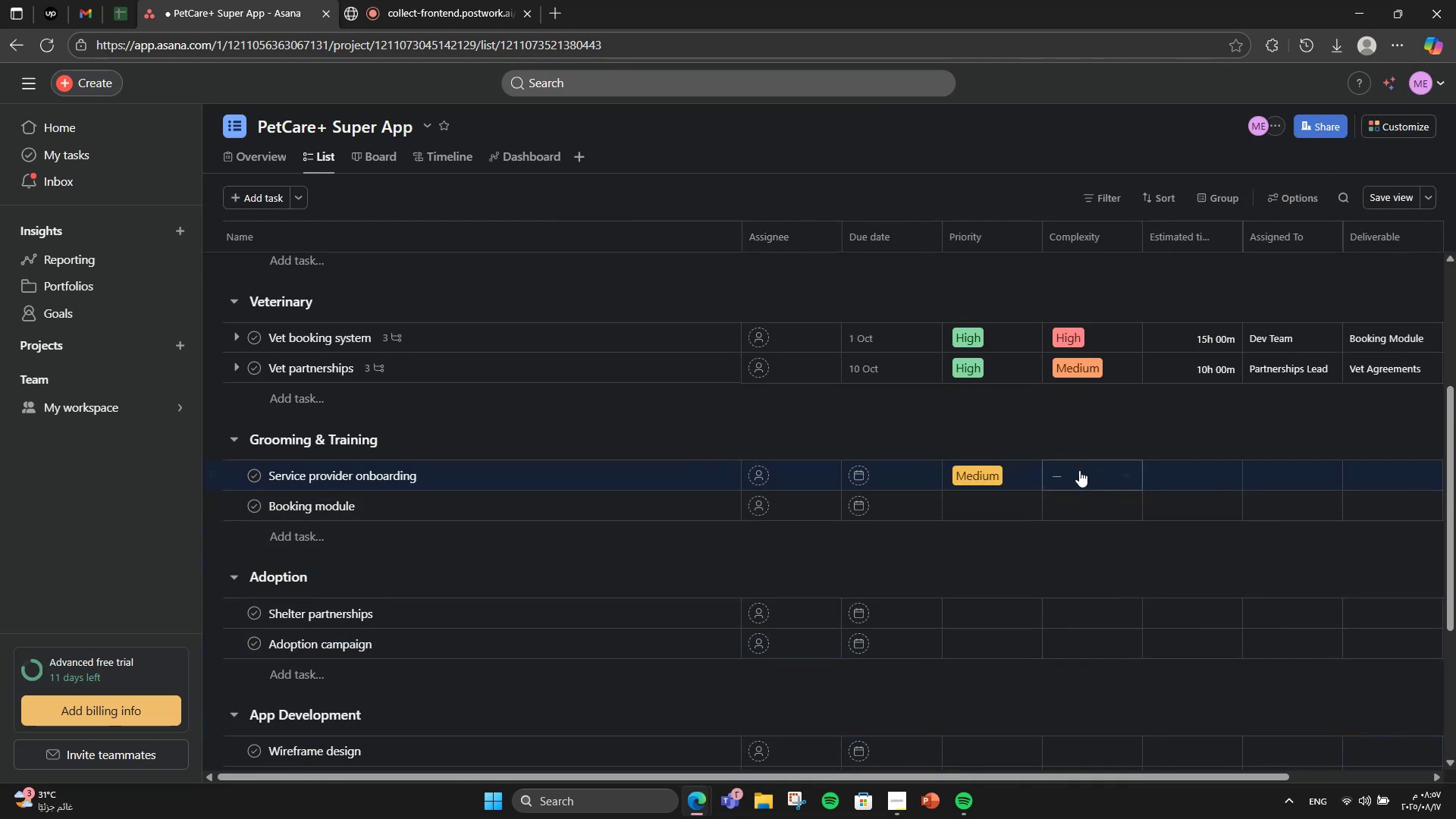 
triple_click([1078, 471])
 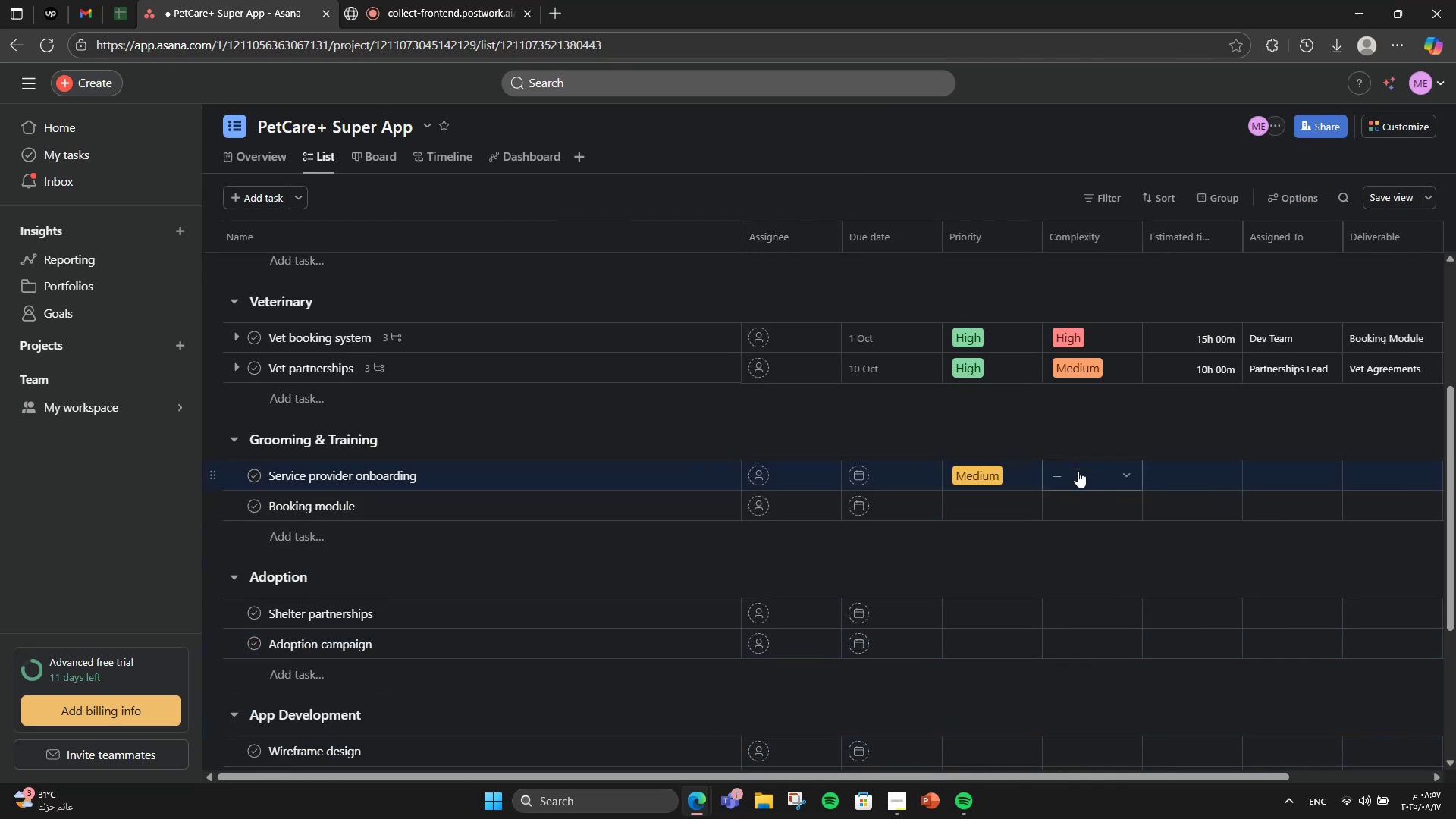 
triple_click([1078, 471])
 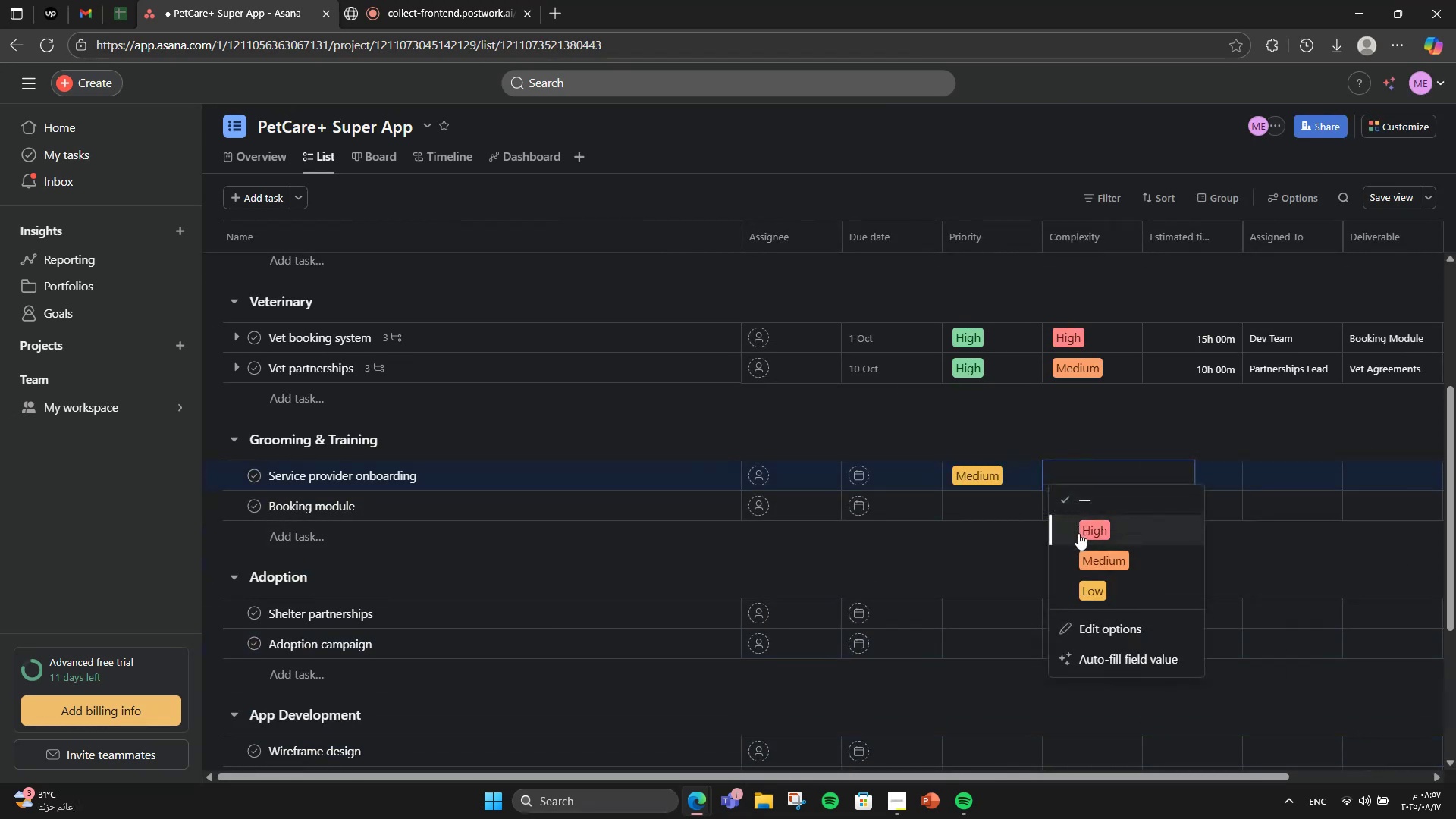 
left_click([1078, 558])
 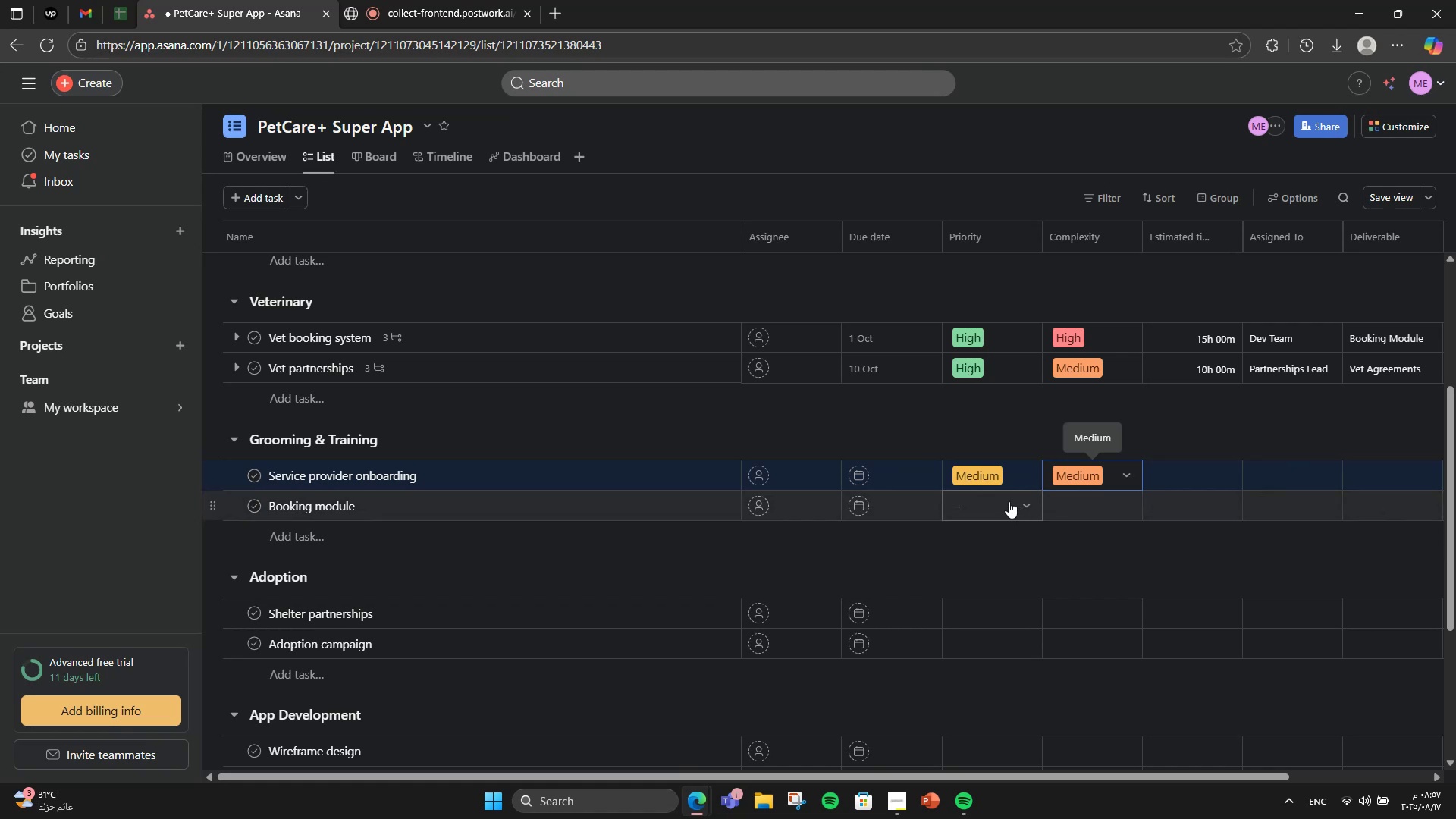 
left_click([1009, 501])
 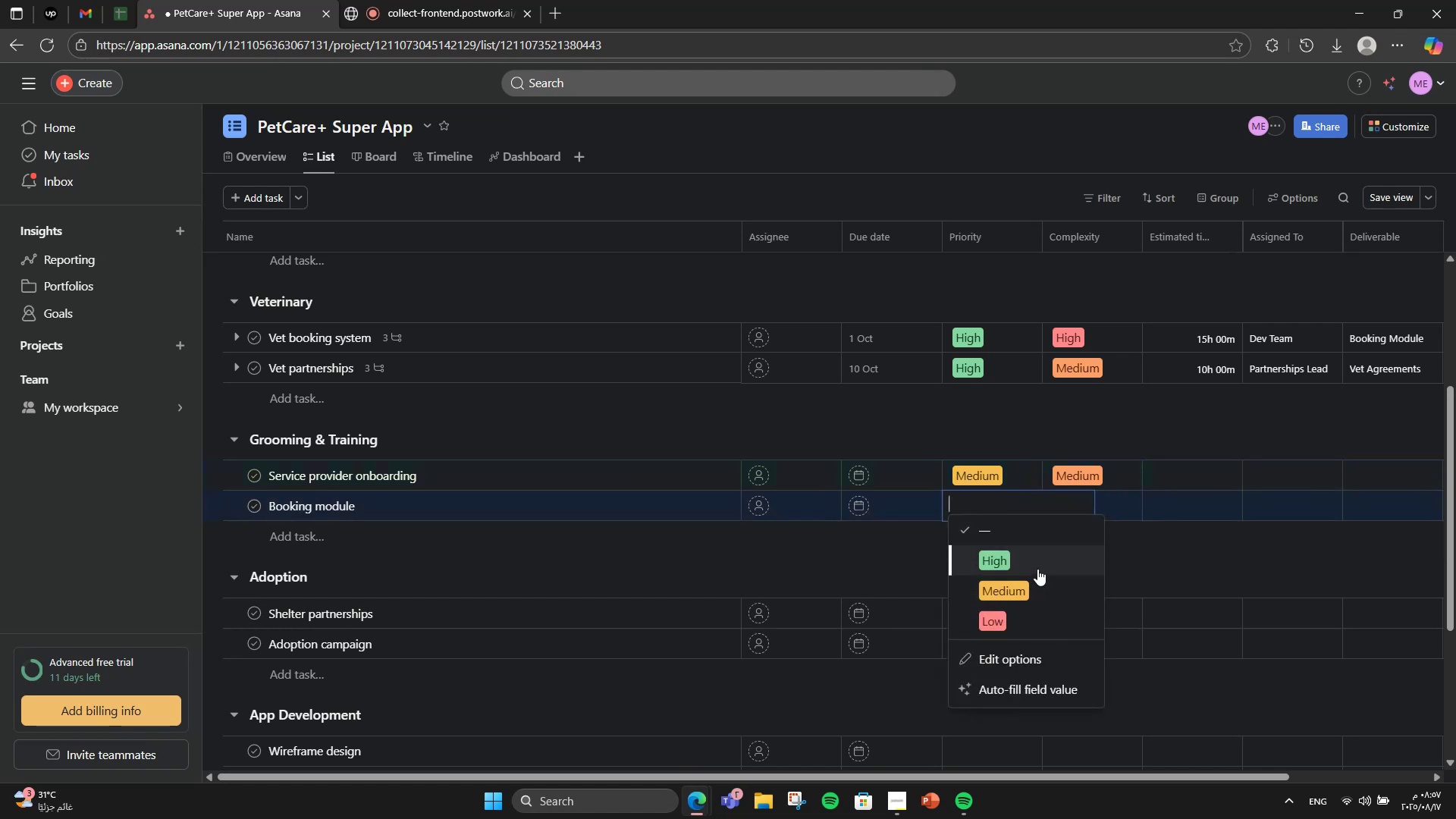 
double_click([1066, 500])
 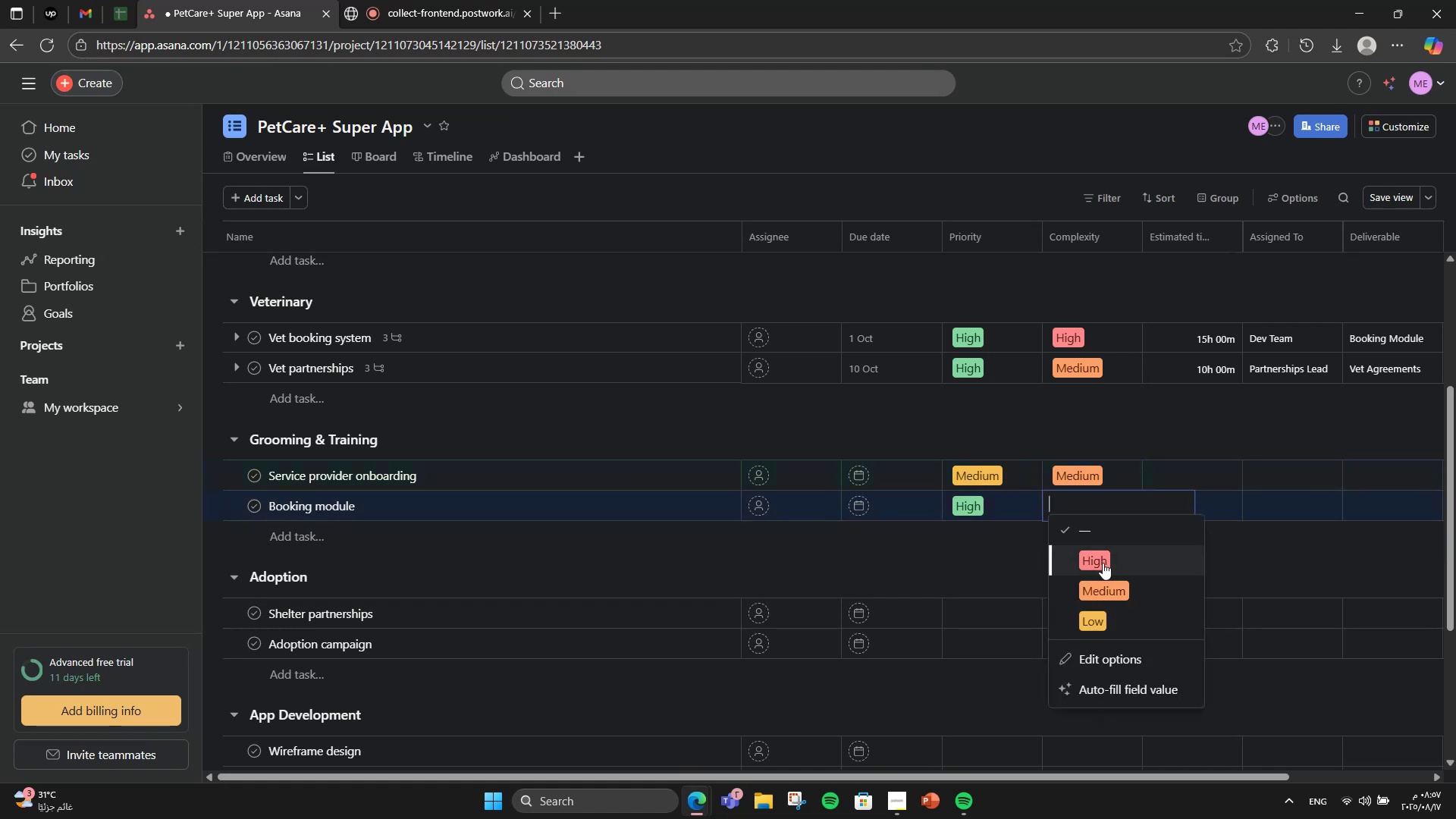 
left_click([1103, 563])
 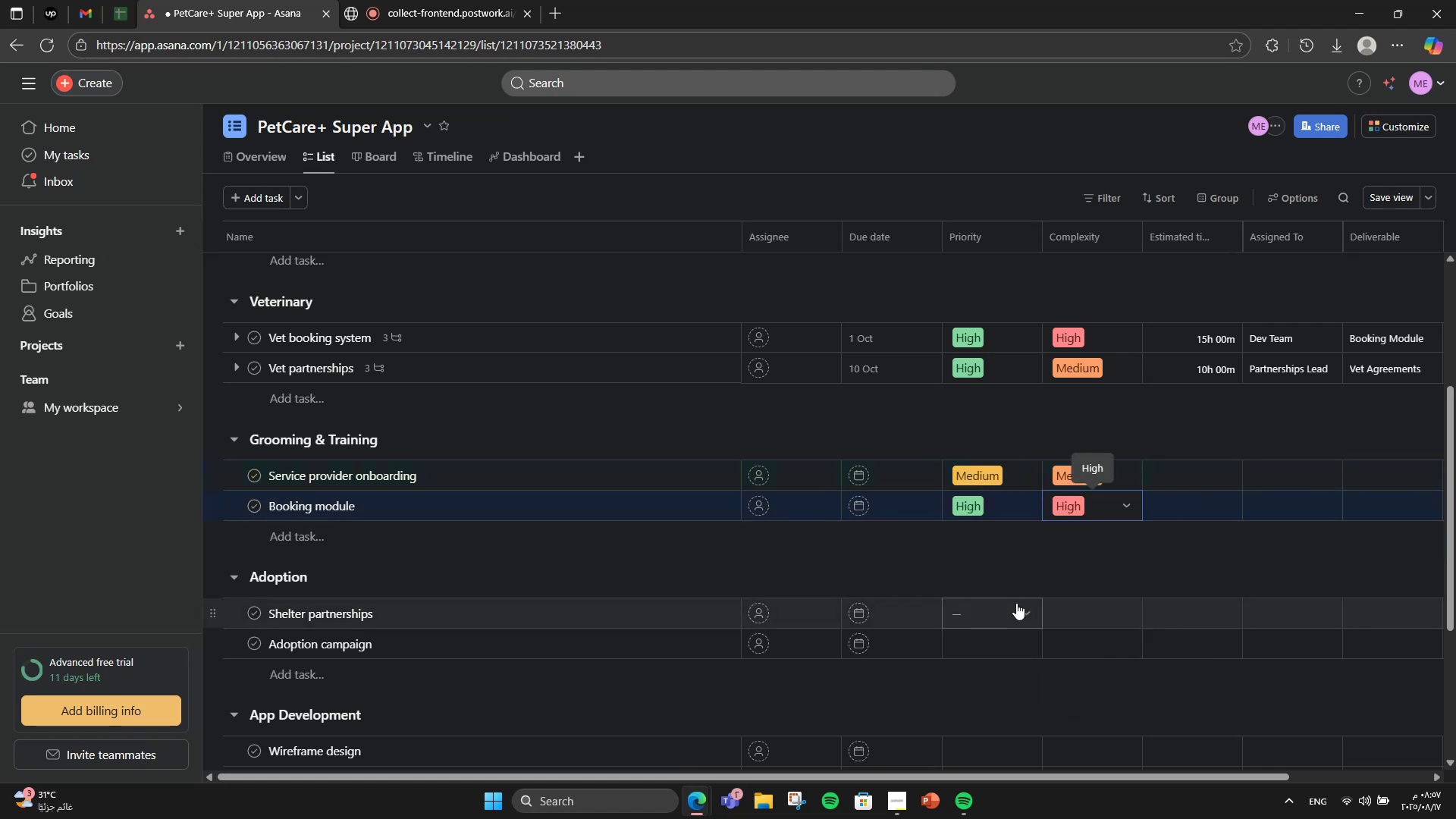 
double_click([1016, 603])
 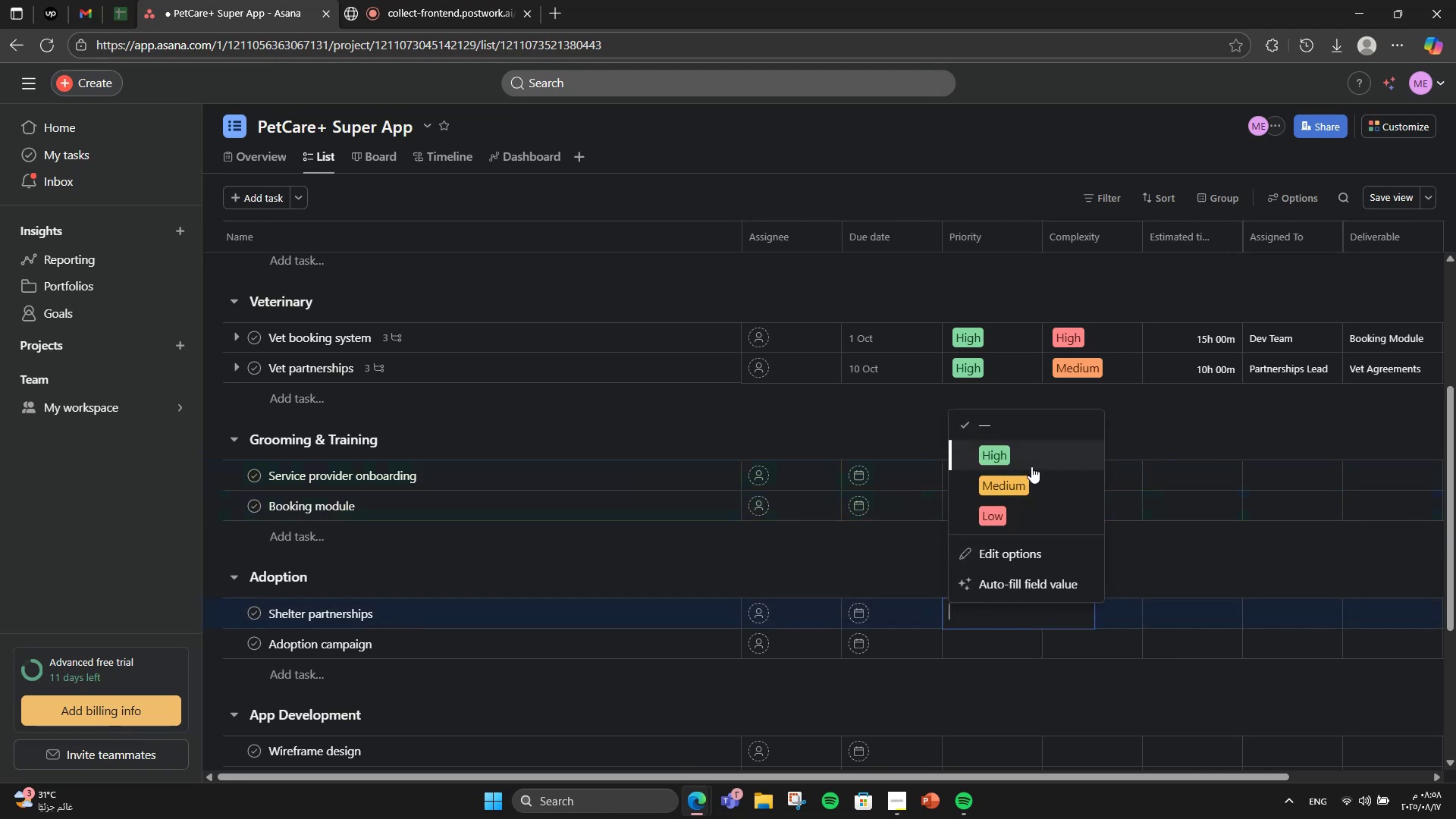 
left_click([1031, 466])
 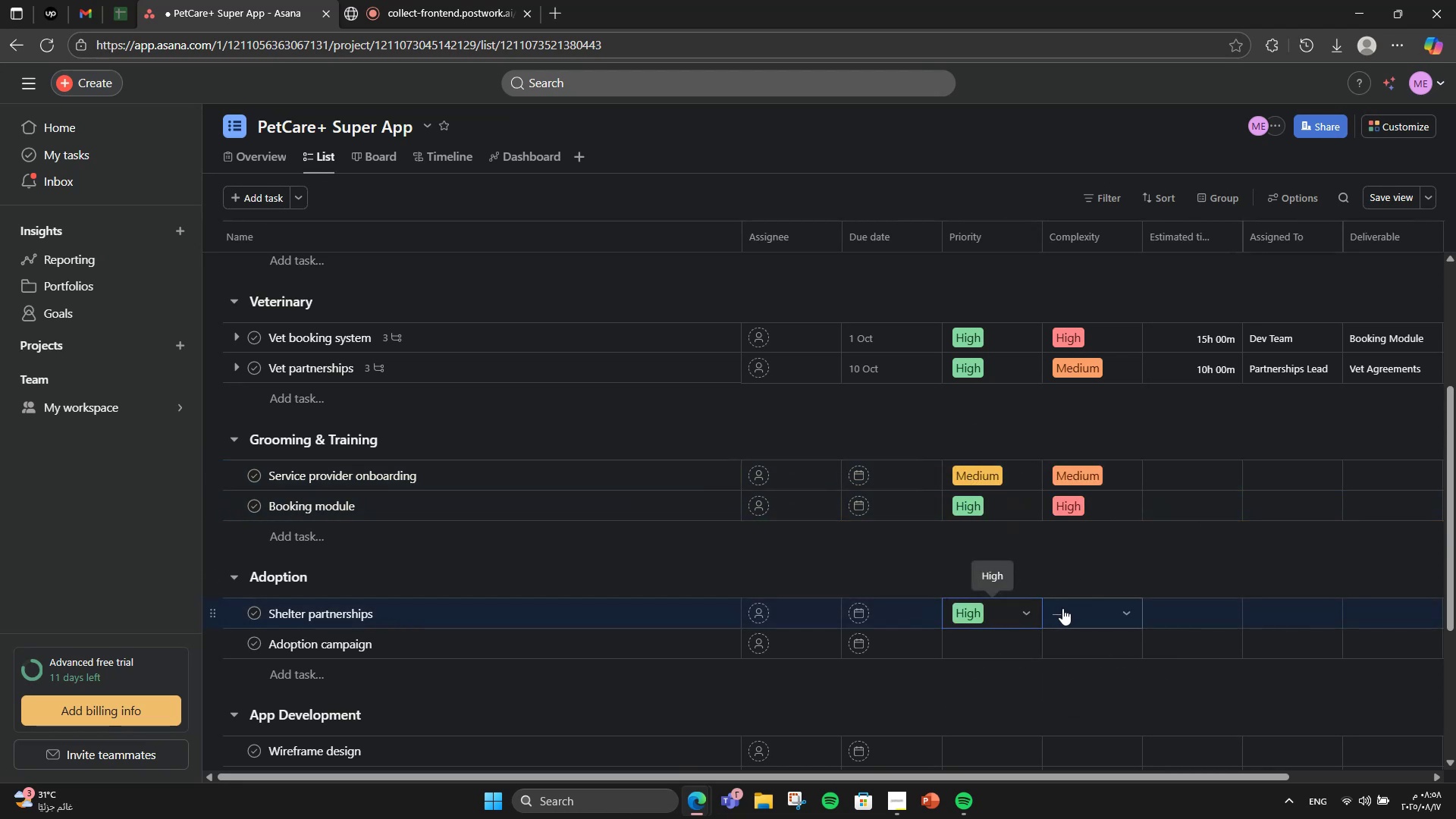 
left_click([1062, 608])
 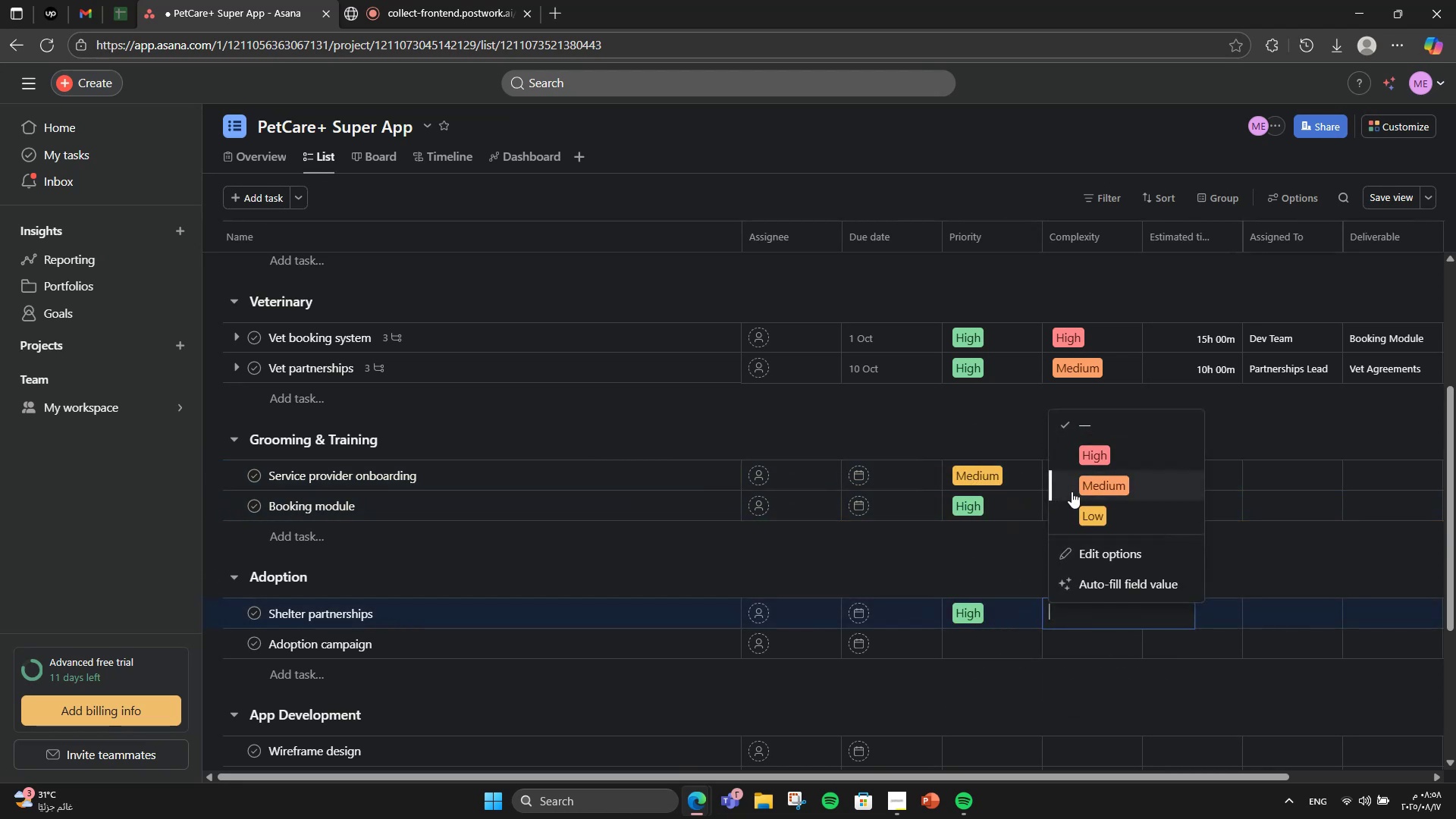 
left_click([1072, 491])
 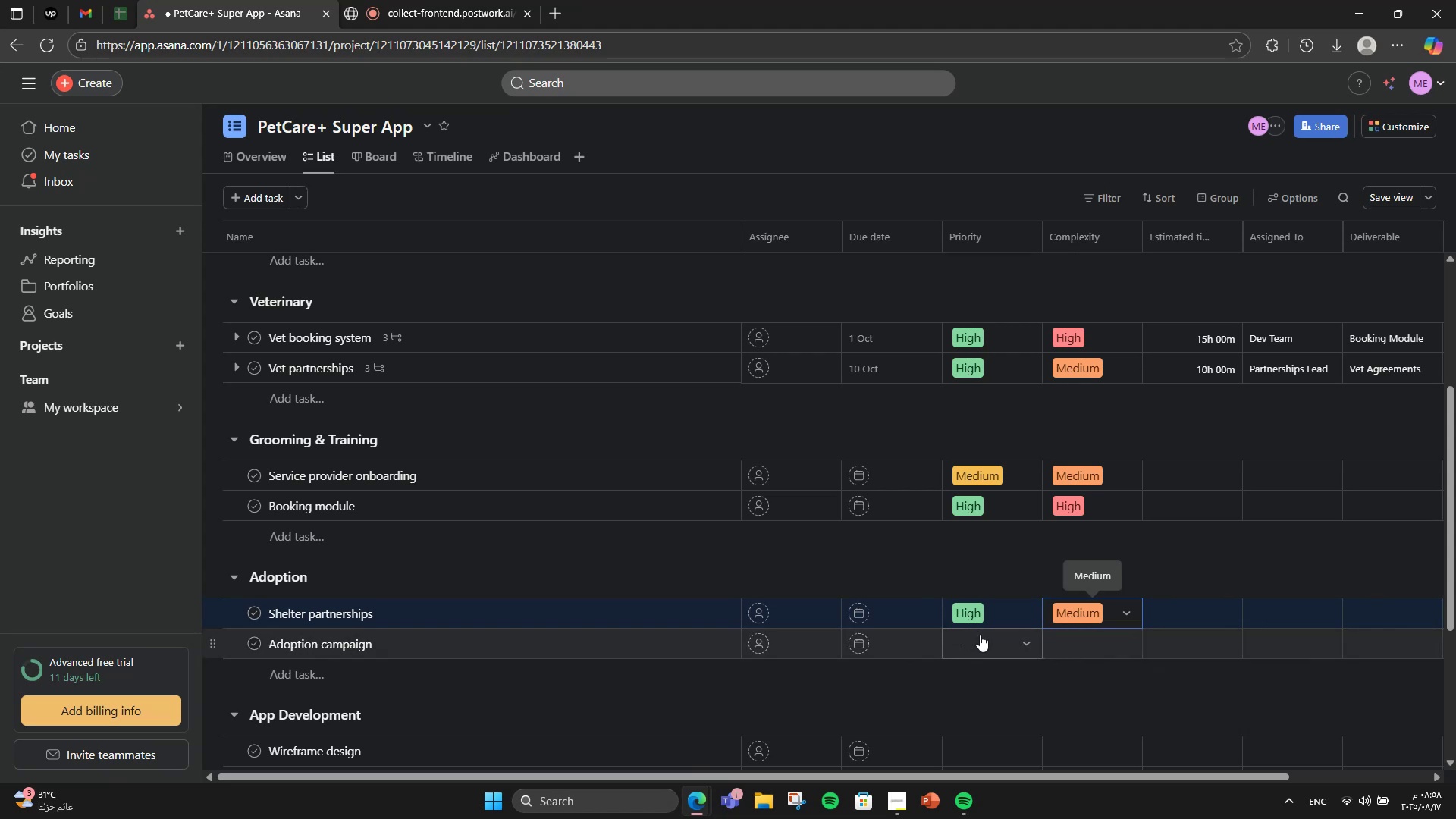 
left_click([980, 635])
 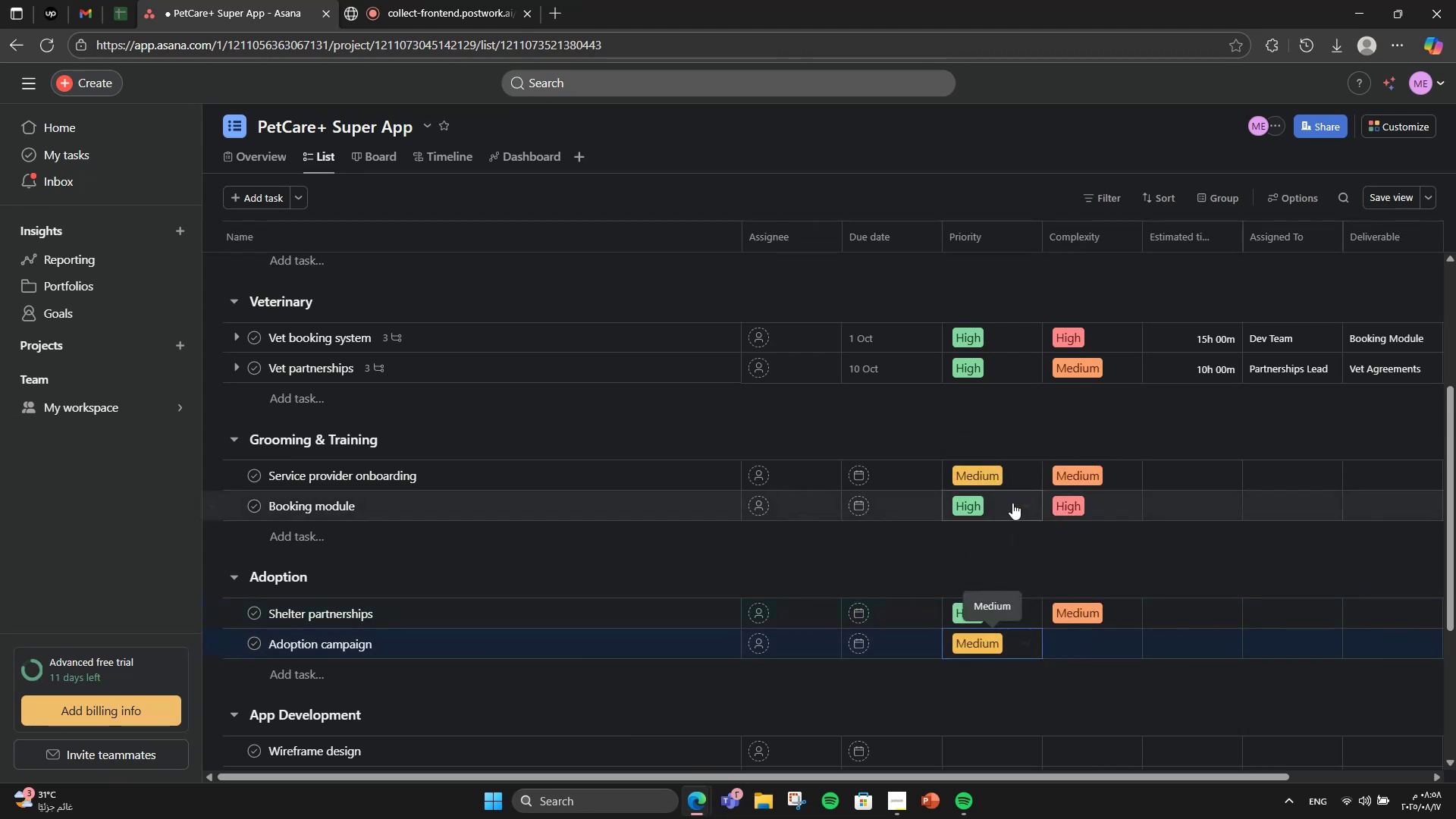 
left_click([1073, 651])
 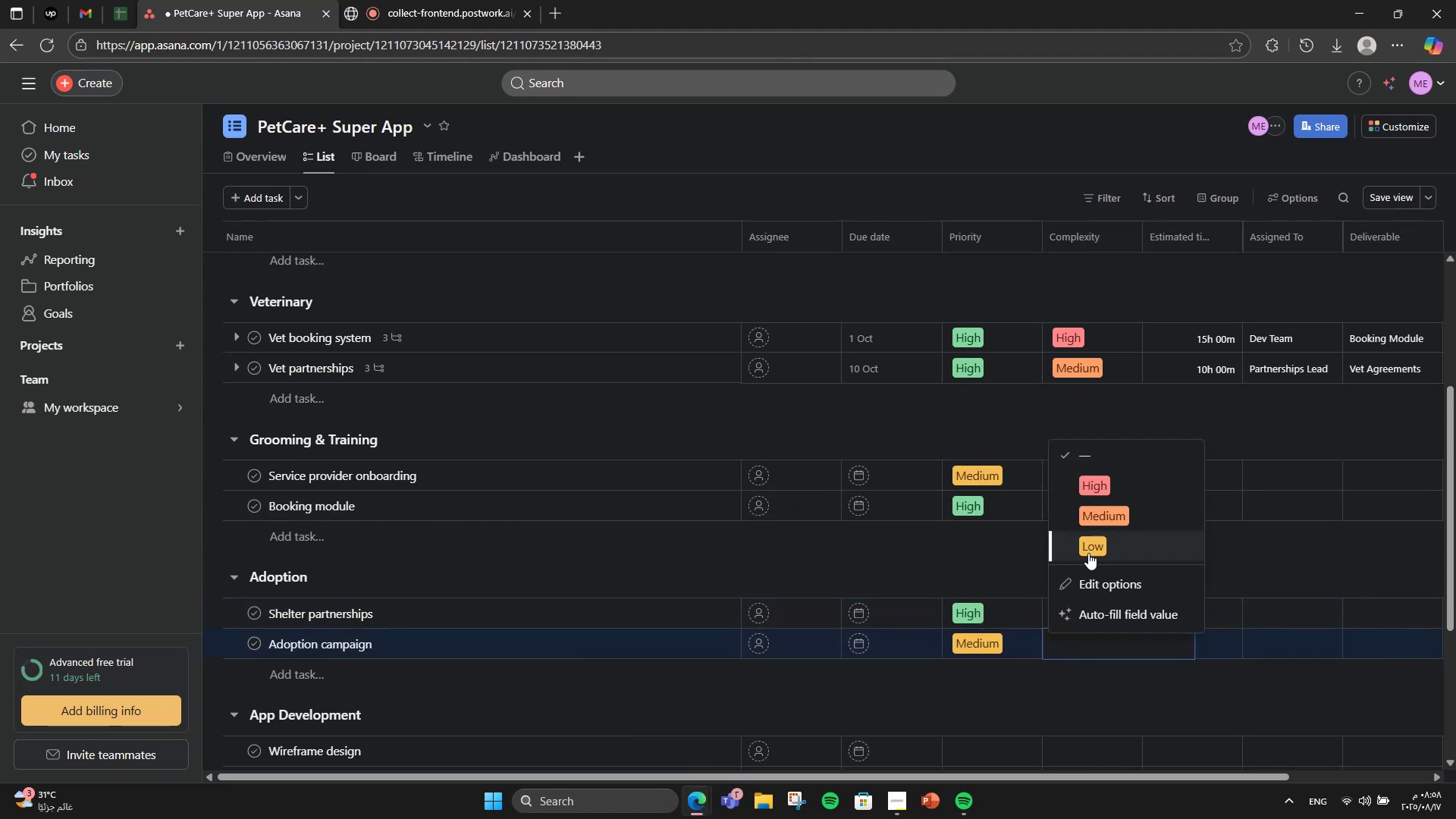 
left_click([1097, 514])
 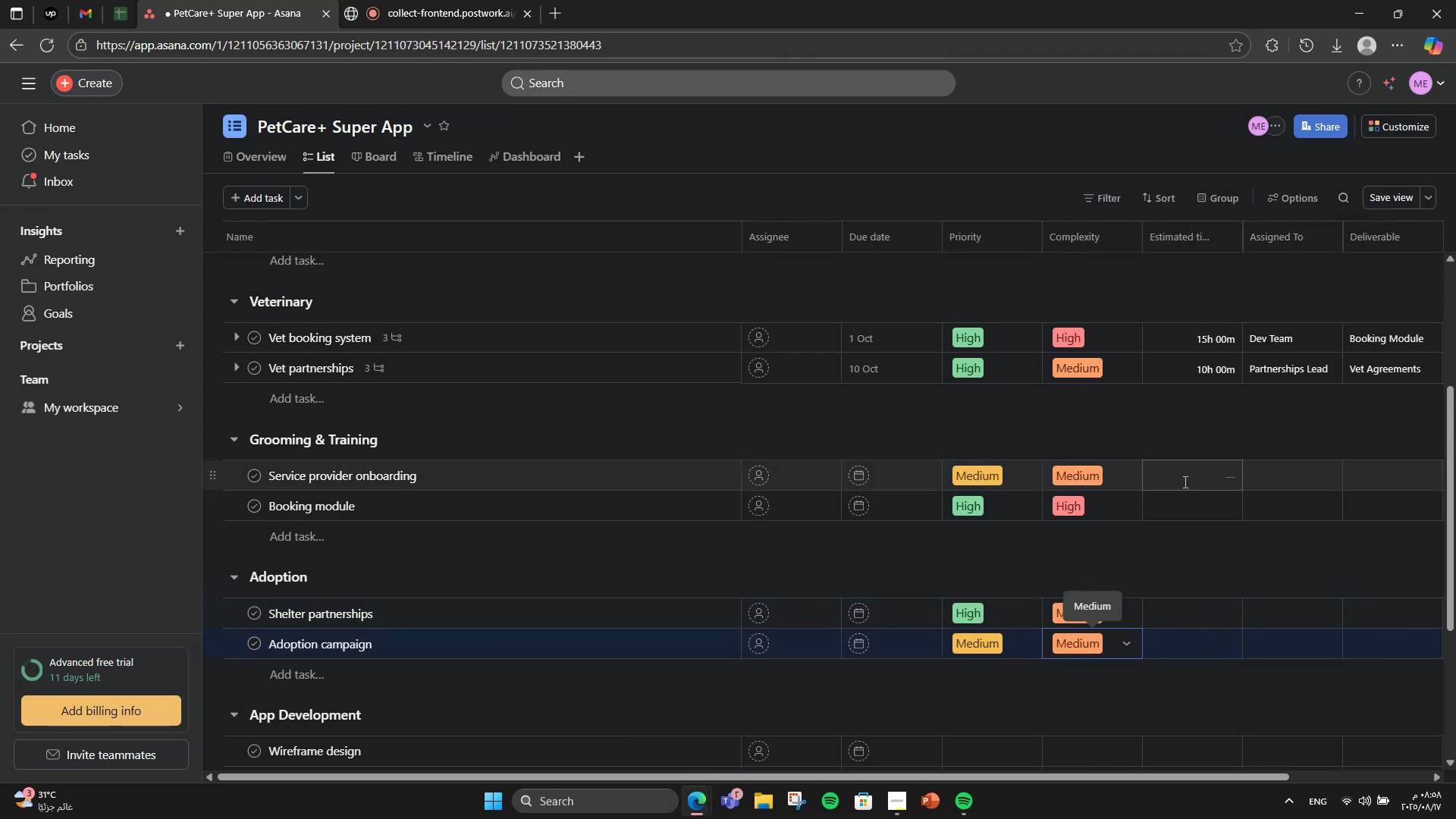 
left_click([1188, 478])
 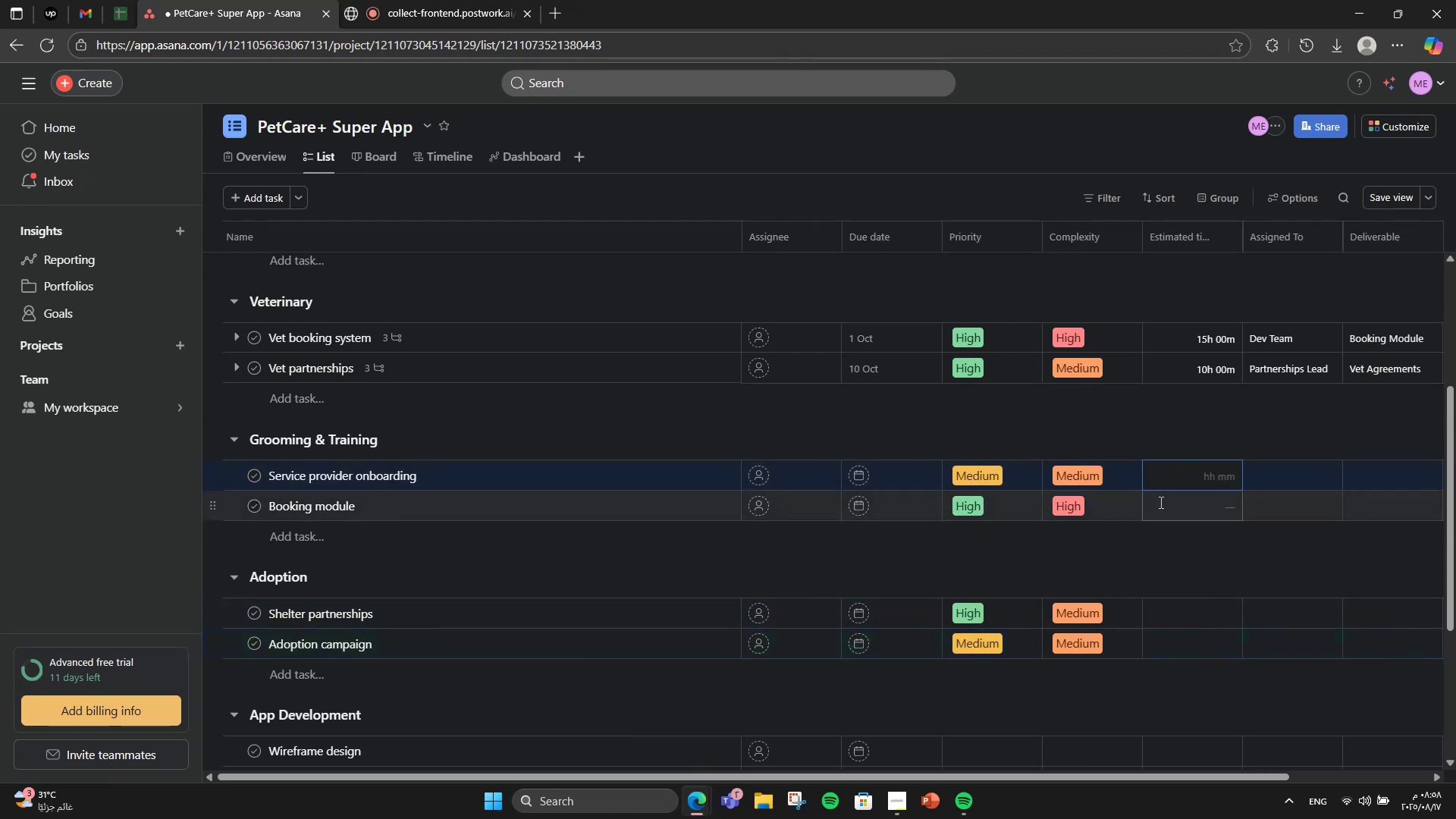 
key(Numpad1)
 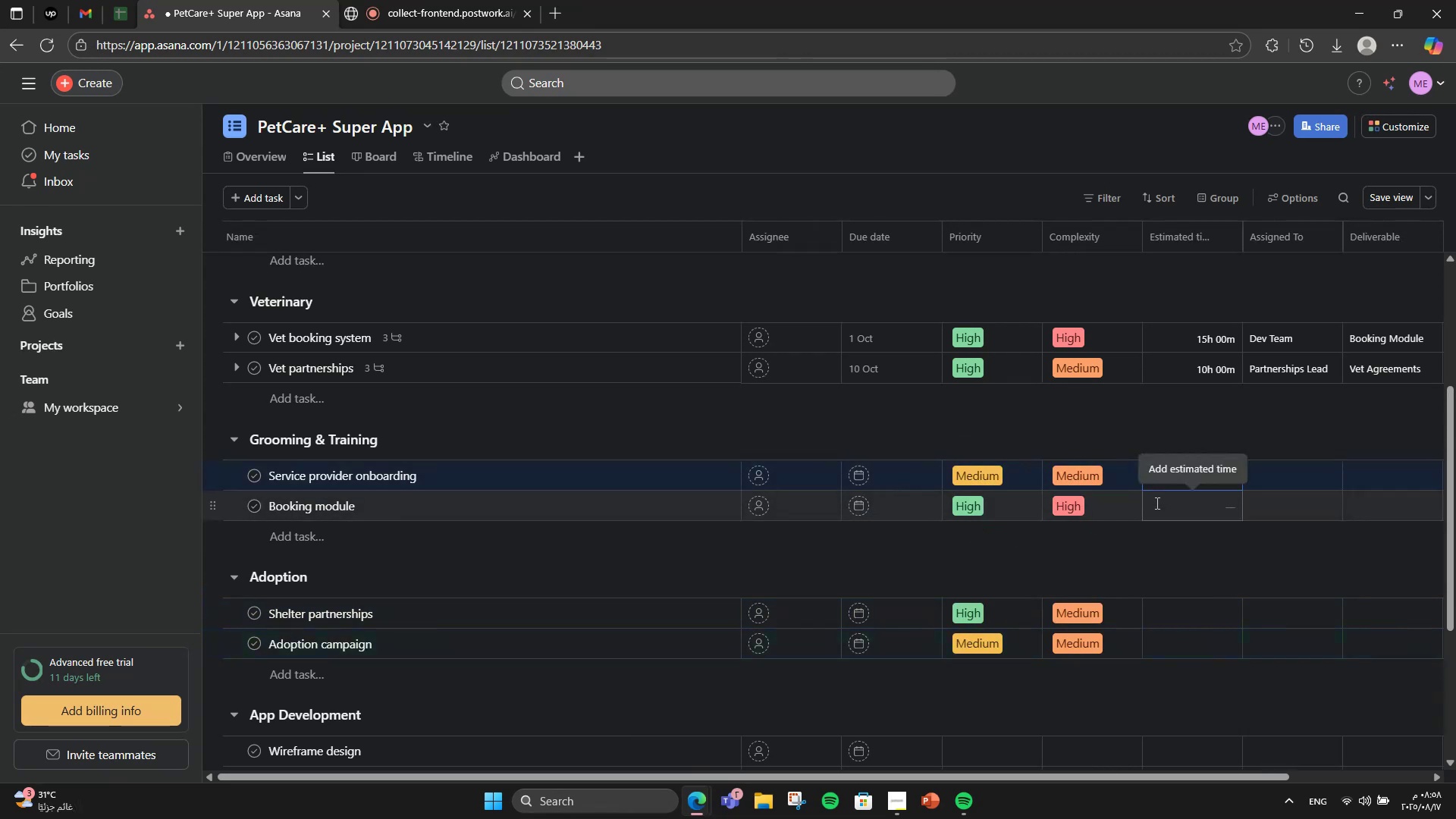 
key(Numpad2)
 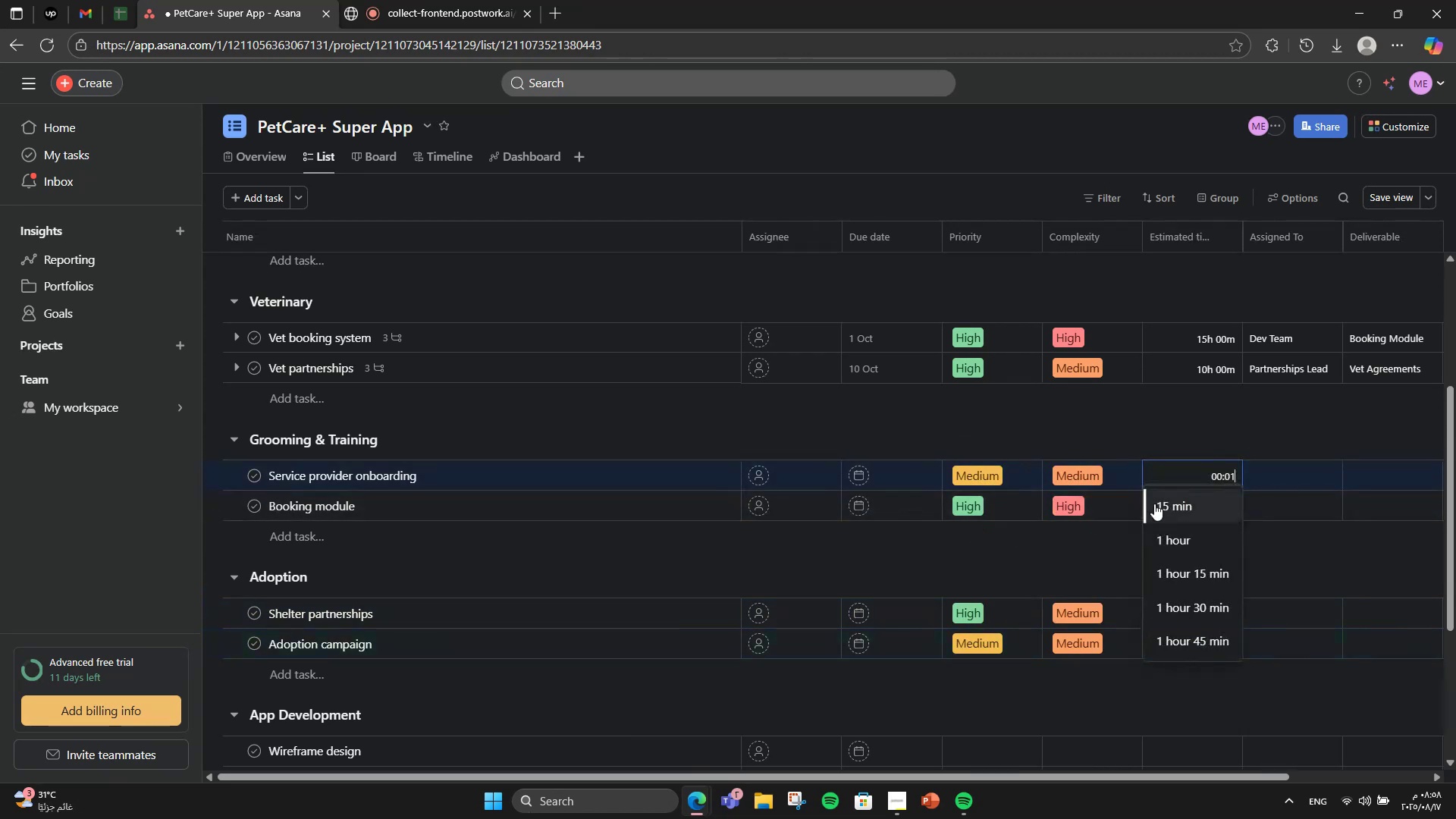 
key(Numpad0)
 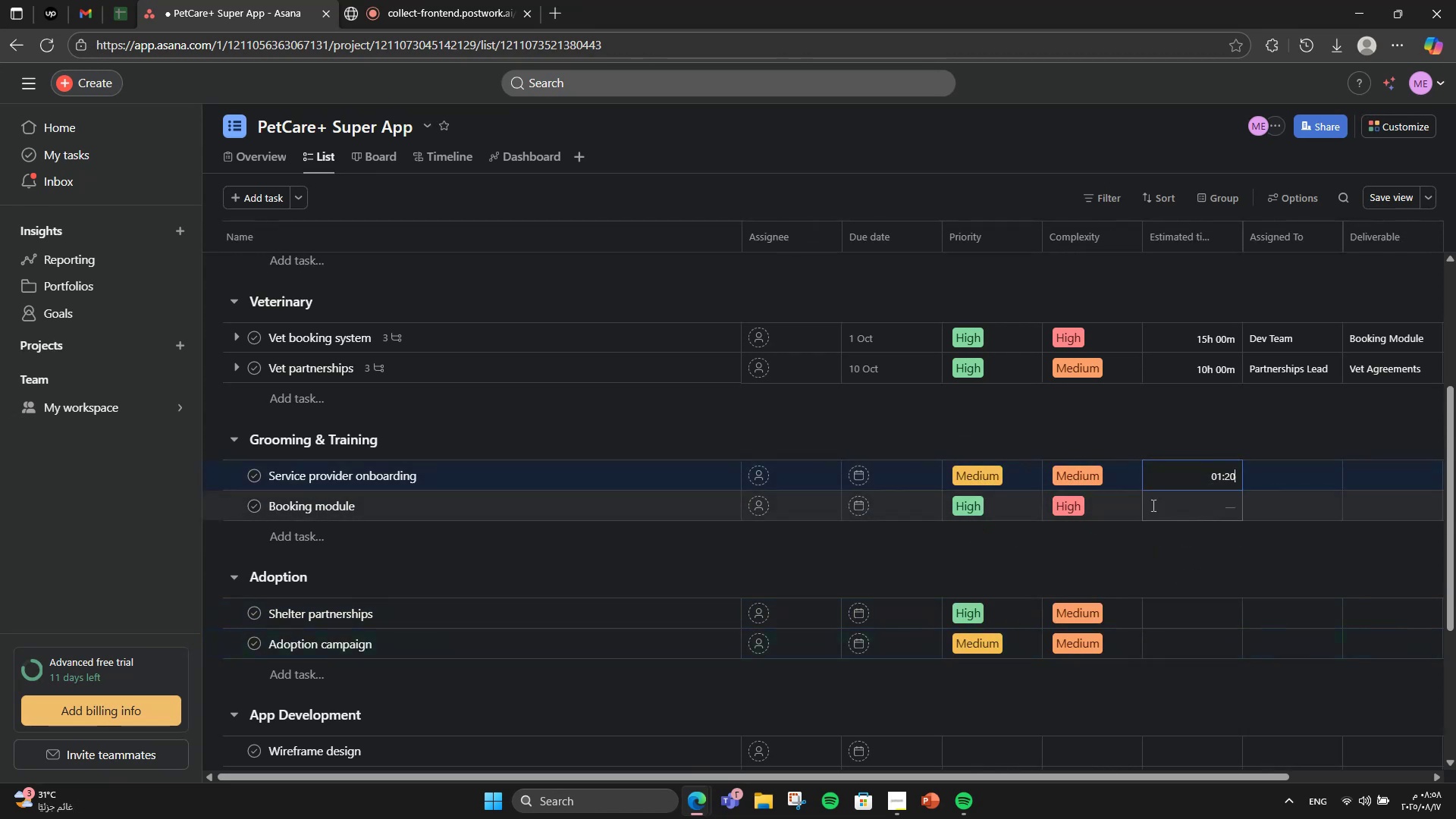 
key(Numpad0)
 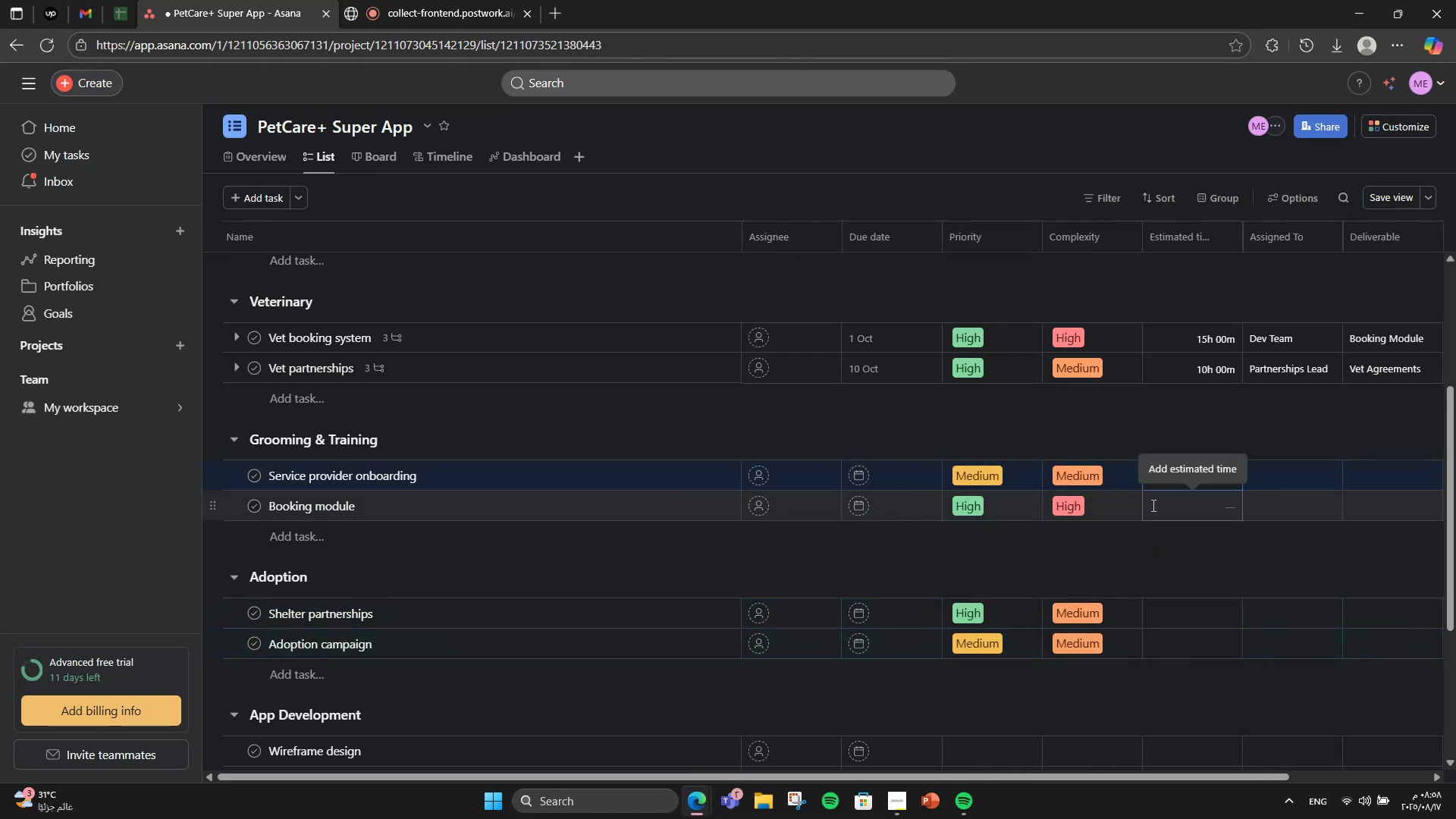 
left_click([1152, 505])
 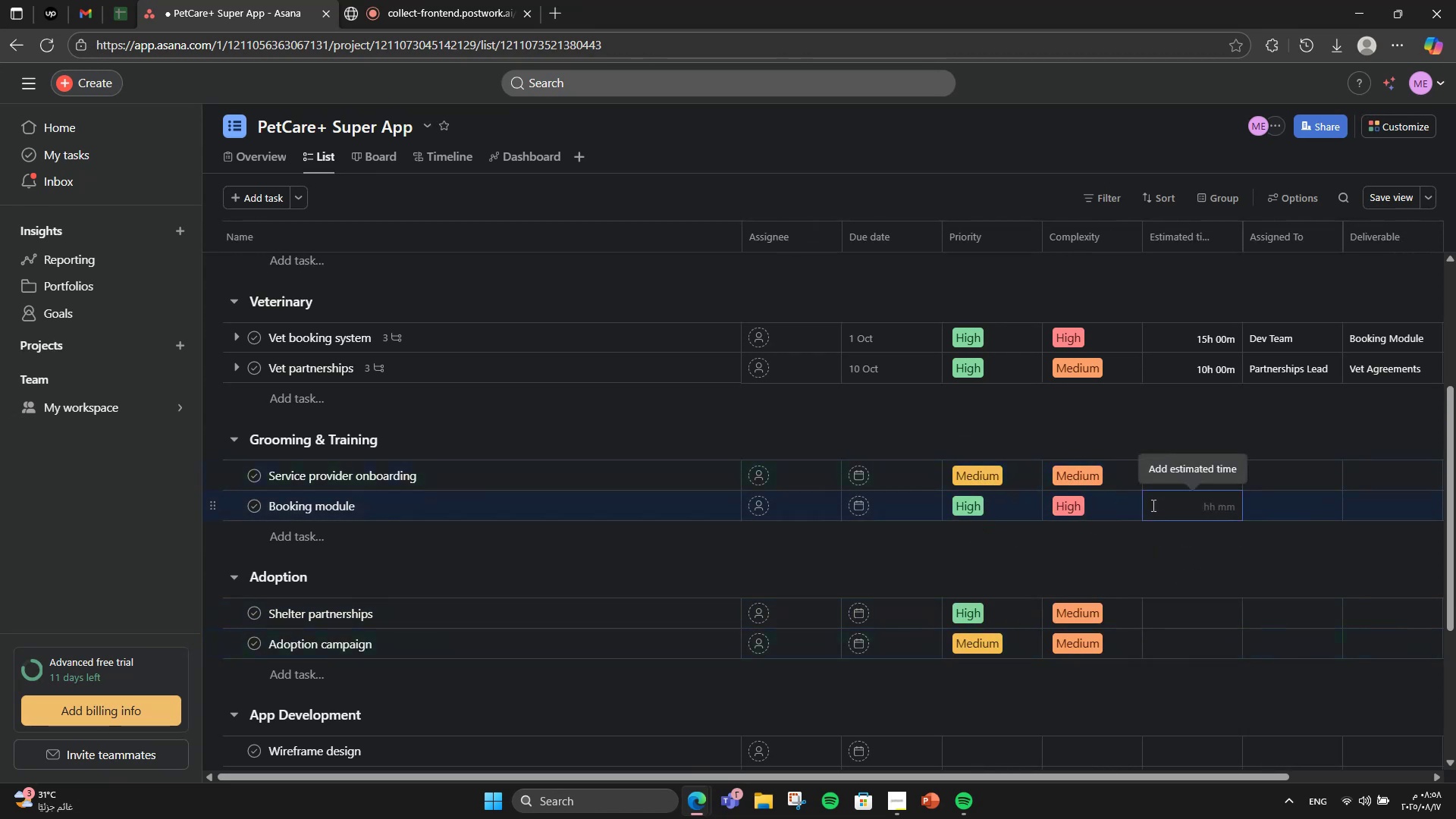 
key(Numpad1)
 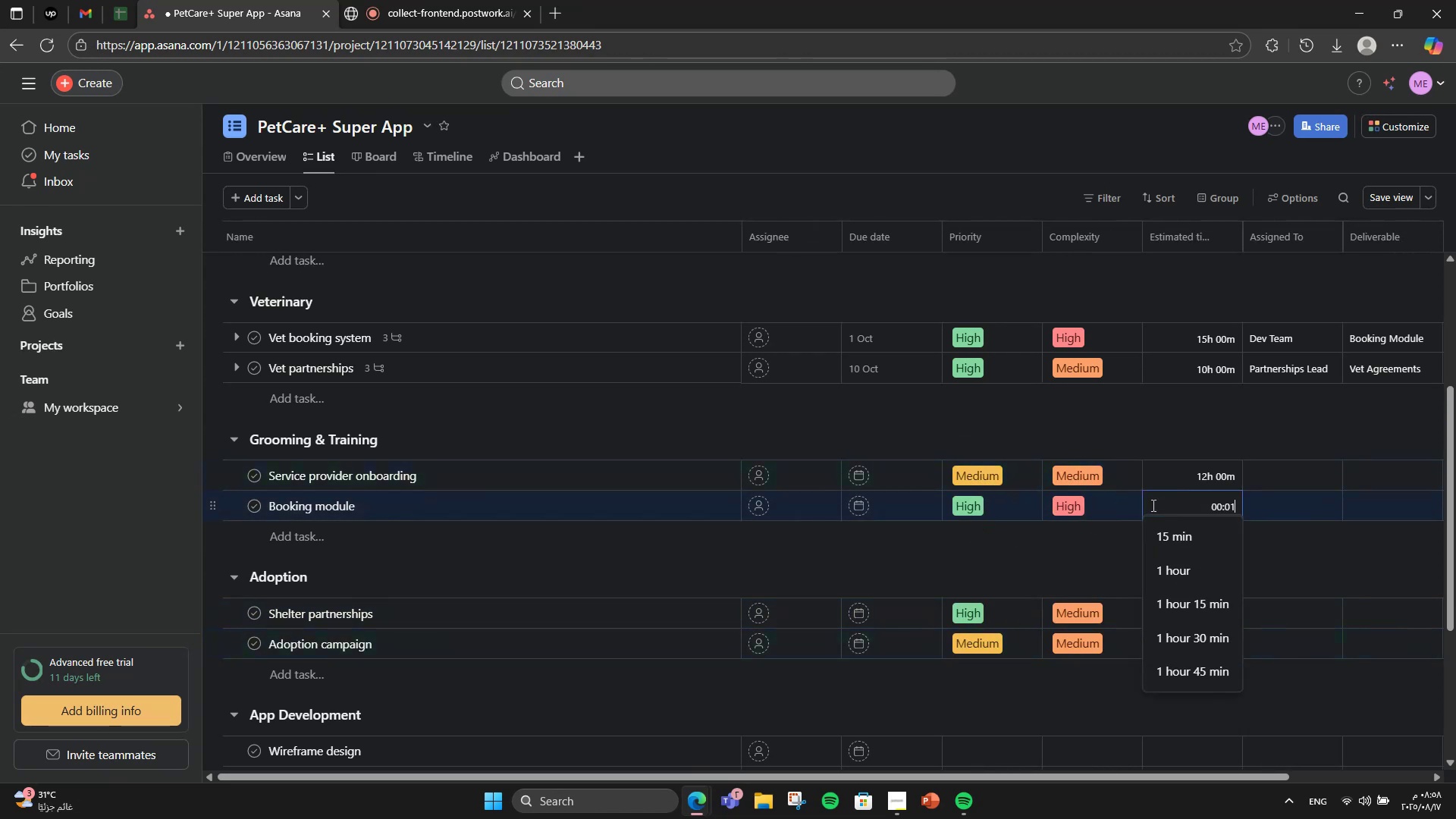 
key(Numpad4)
 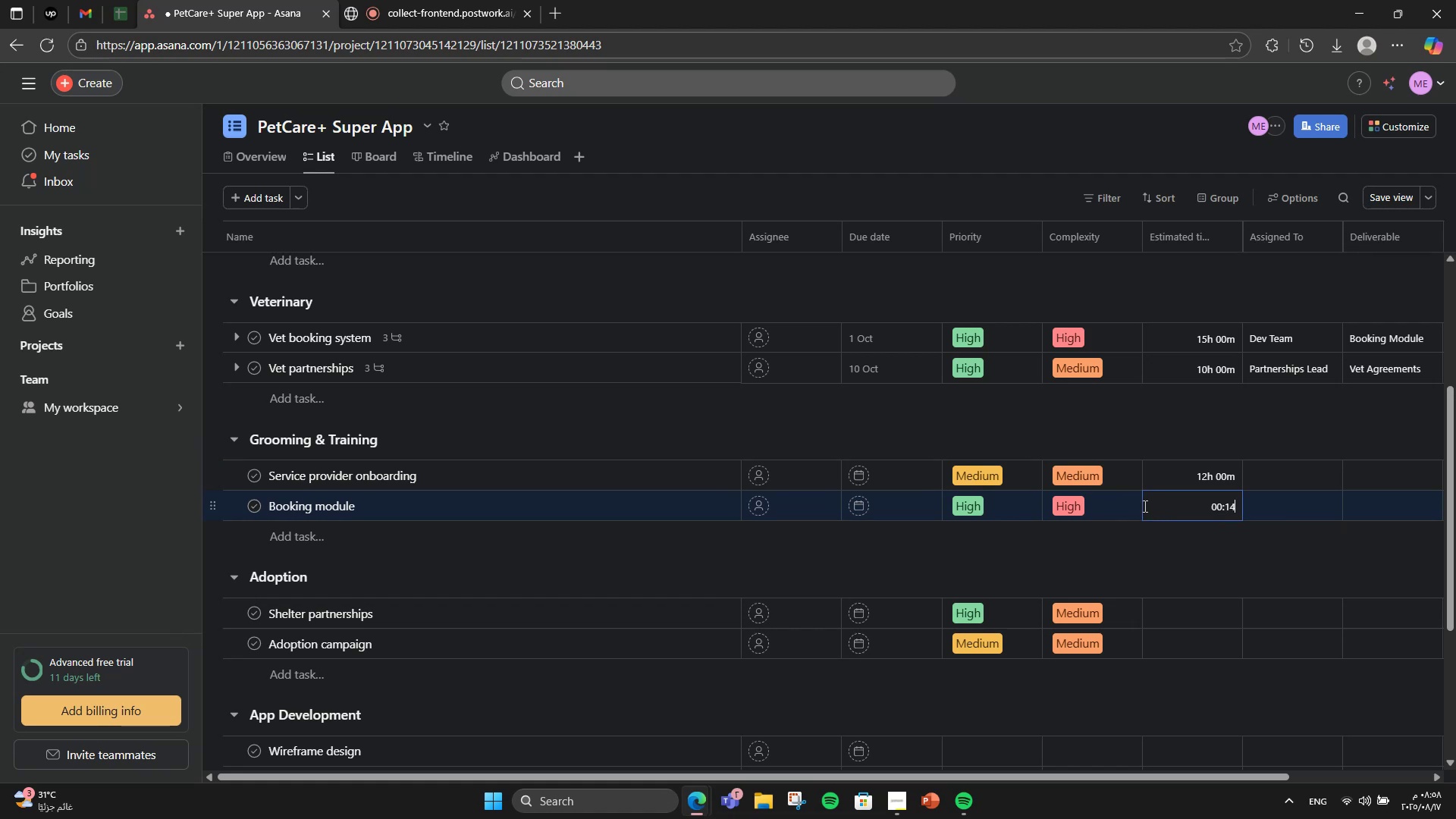 
key(Numpad0)
 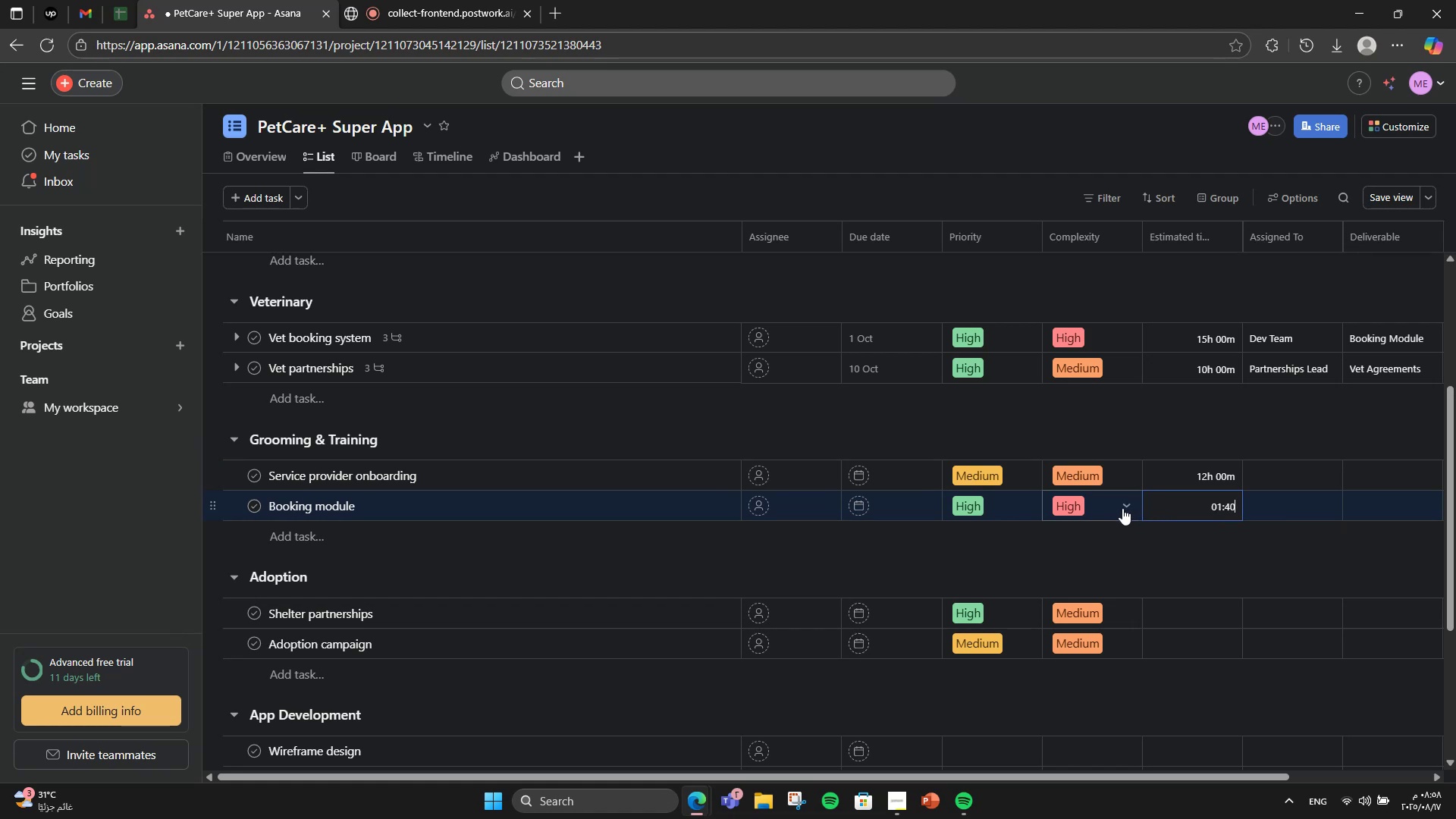 
key(Numpad0)
 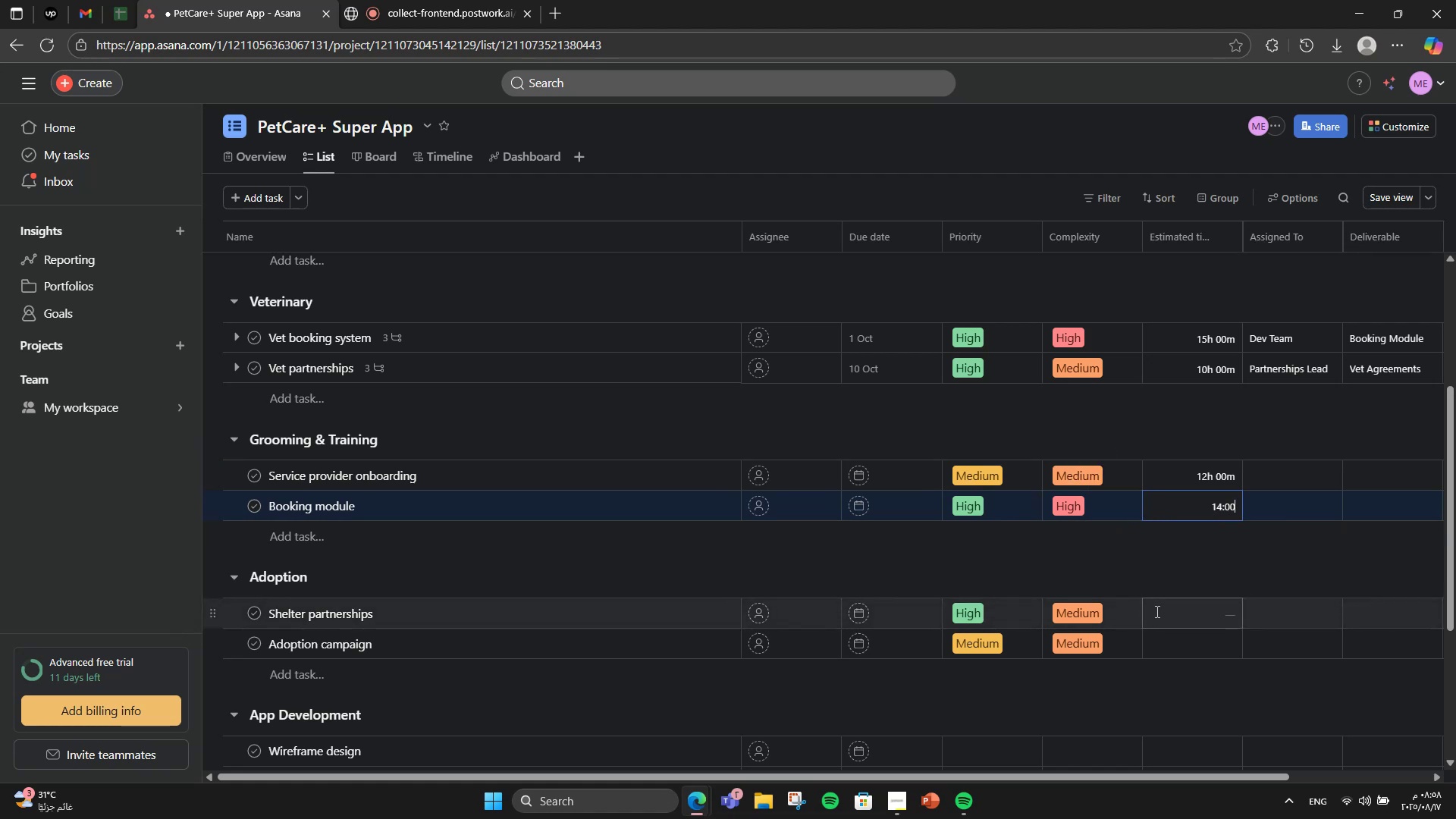 
left_click([1163, 610])
 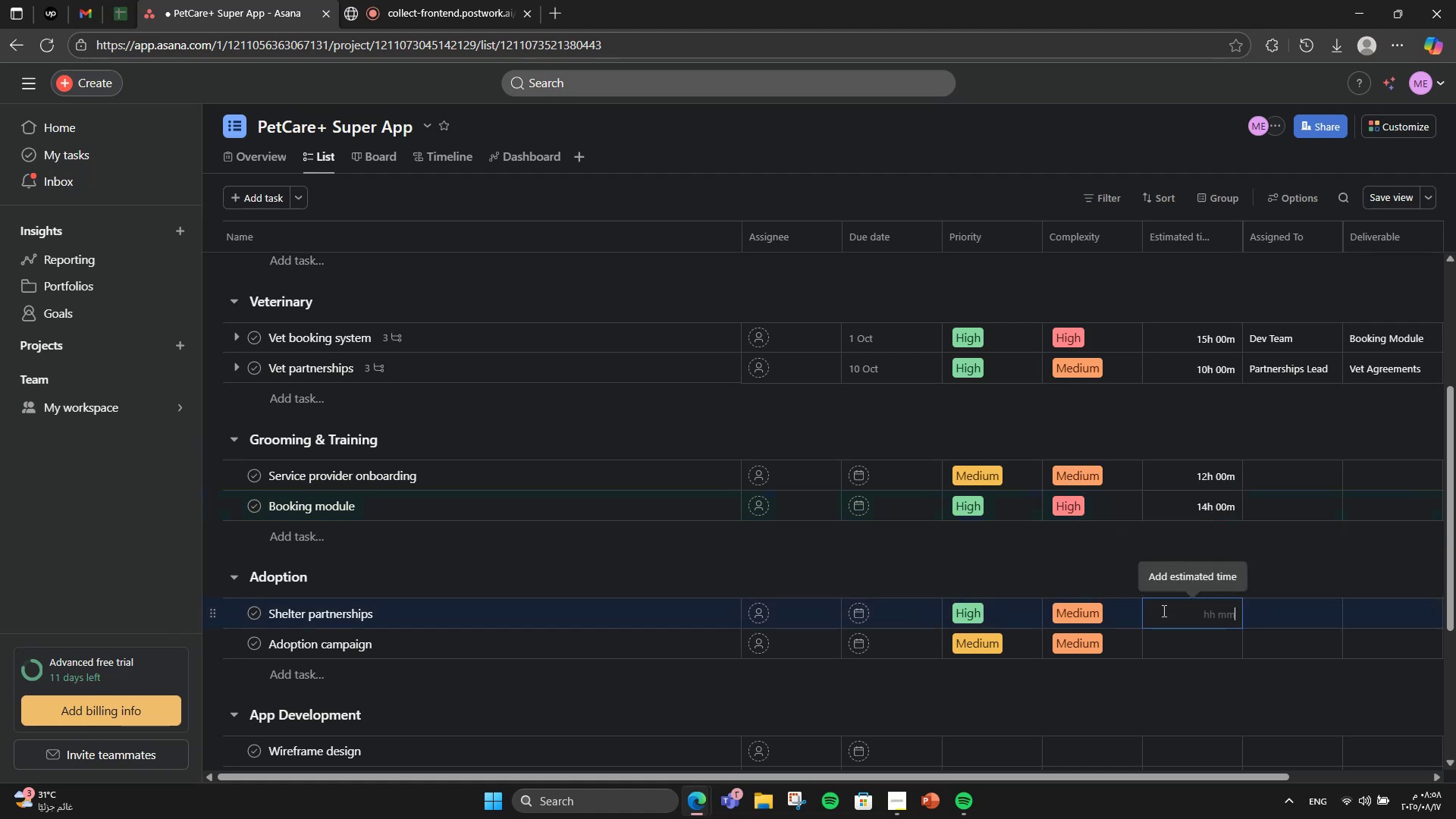 
key(Numpad0)
 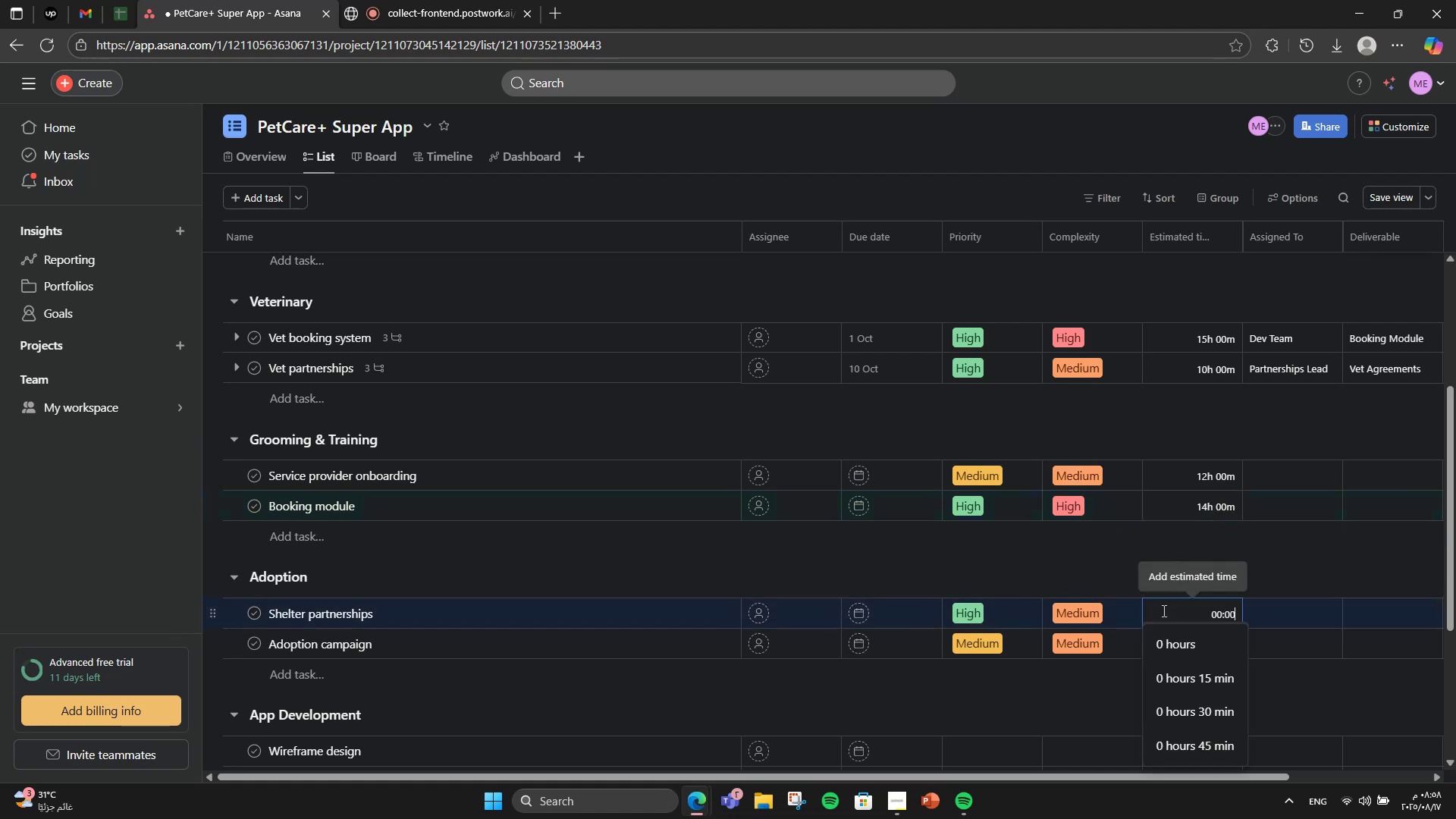 
key(Numpad1)
 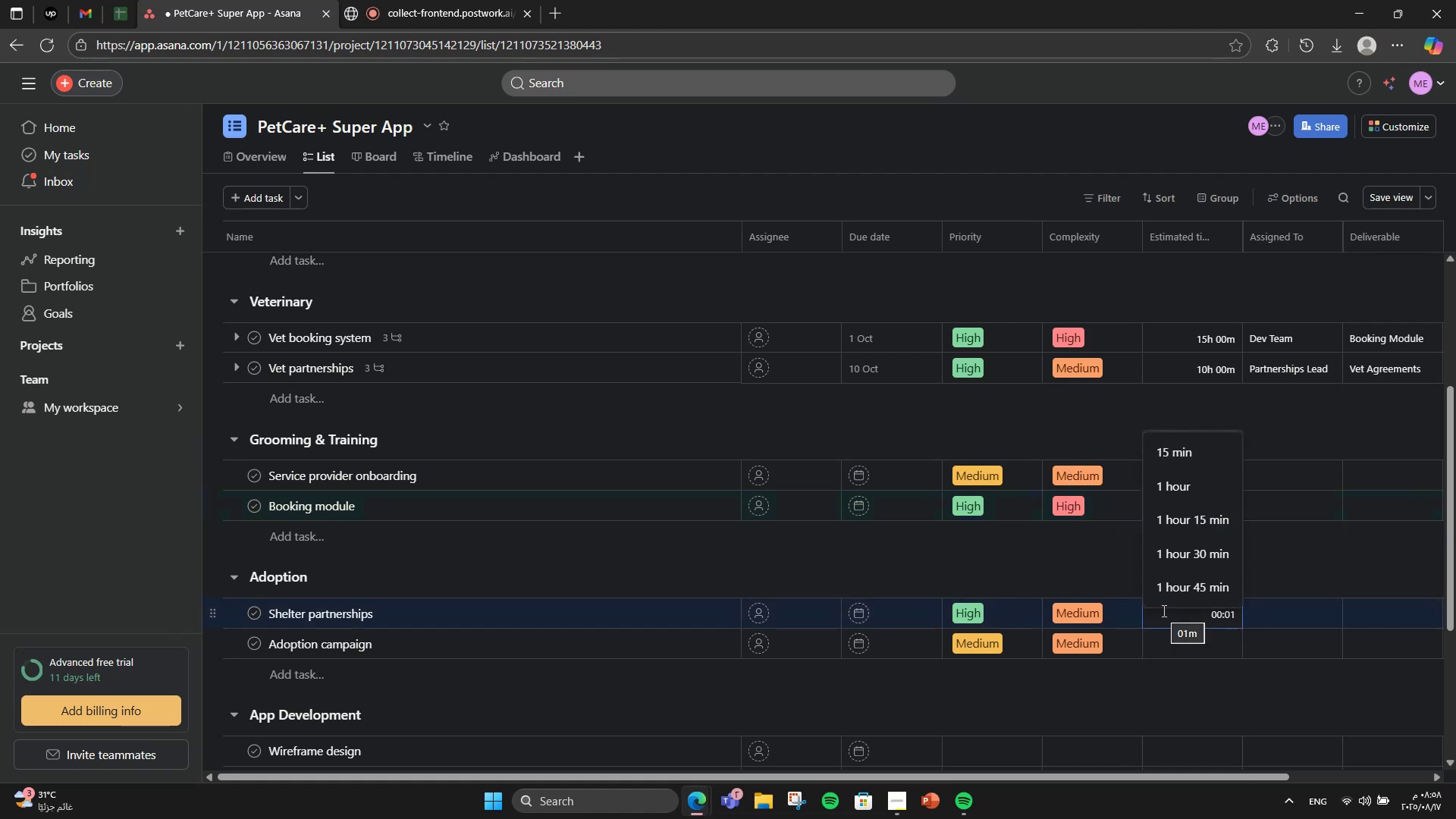 
key(Numpad0)
 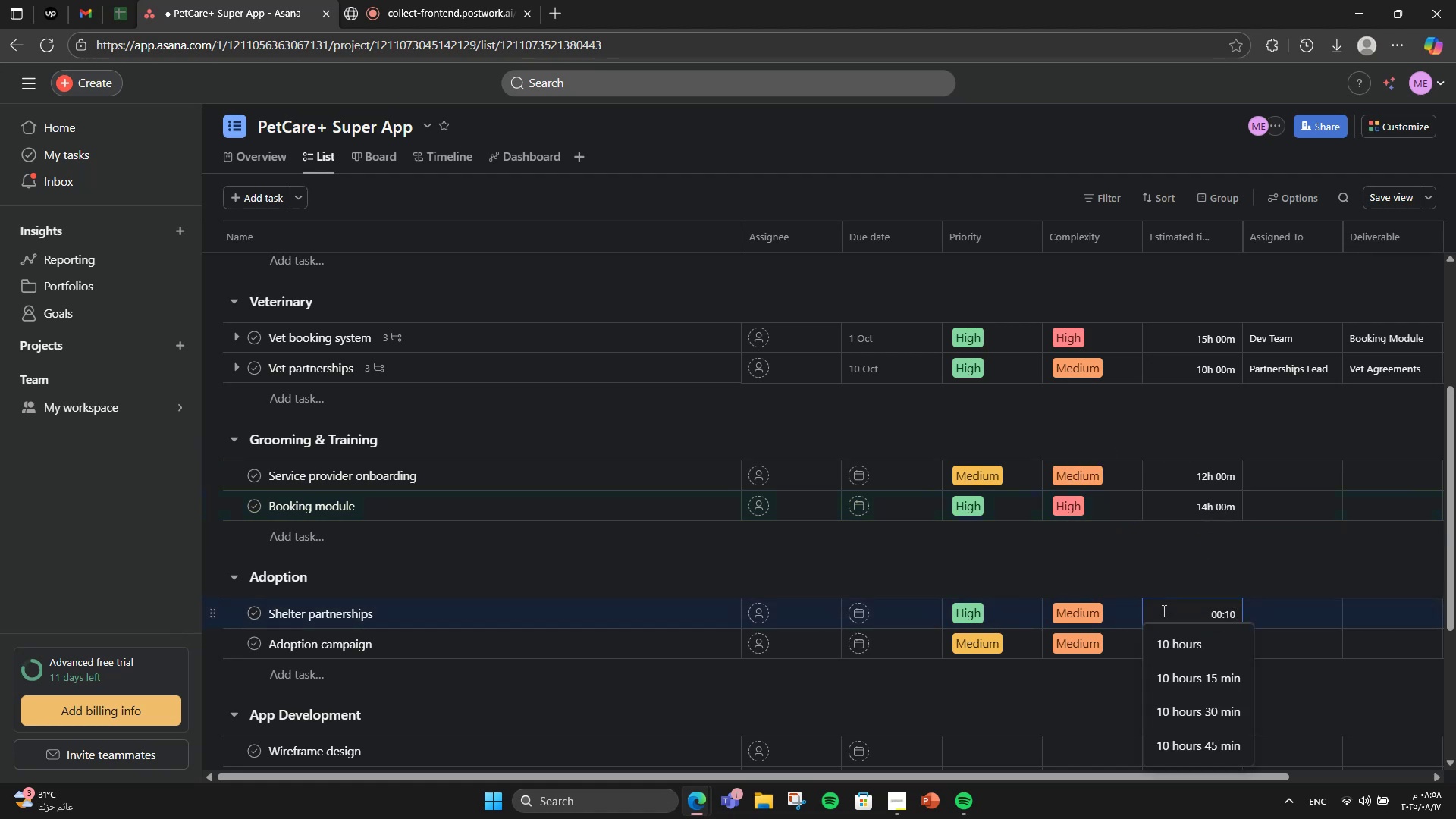 
key(Numpad0)
 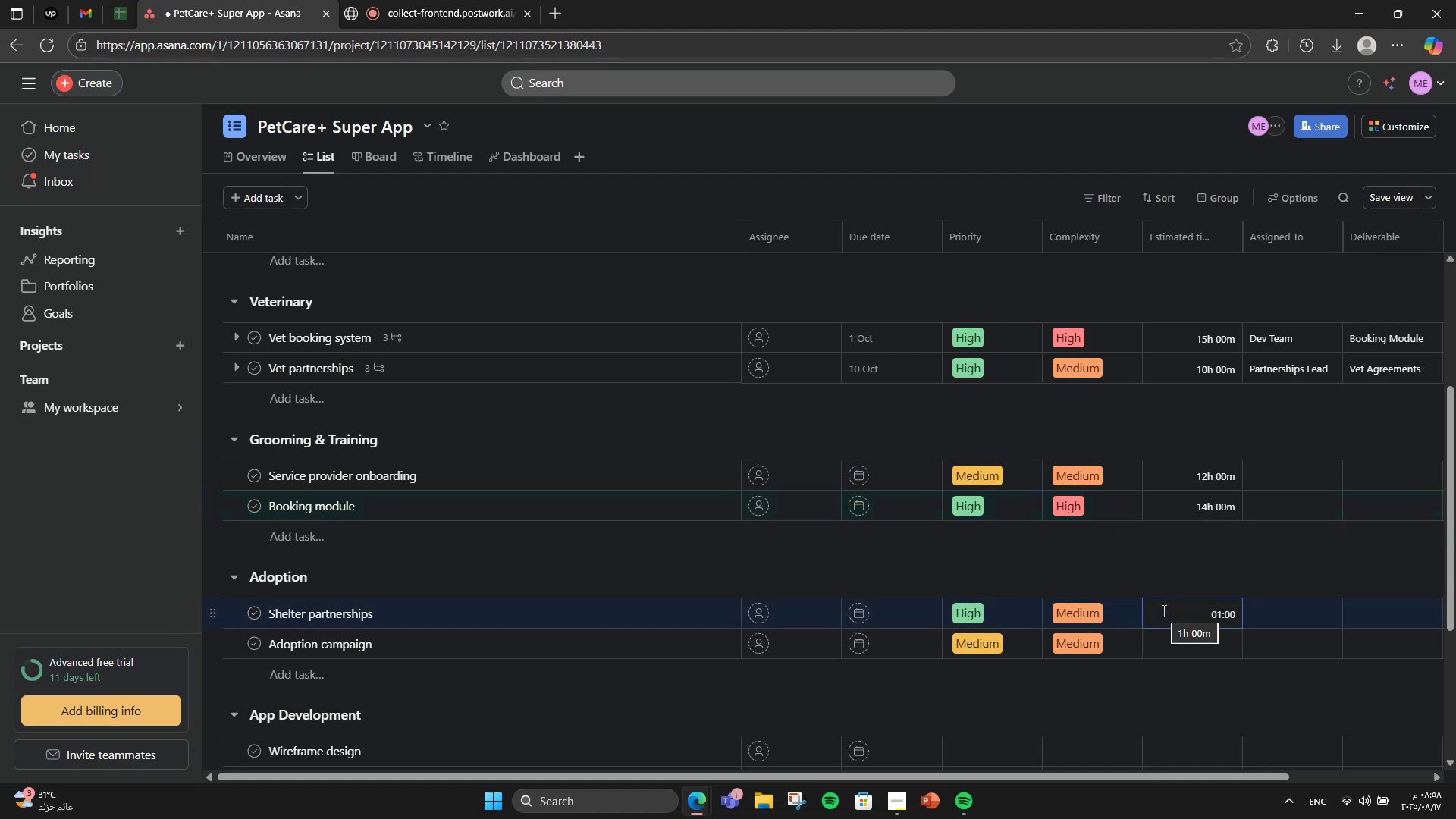 
key(Numpad0)
 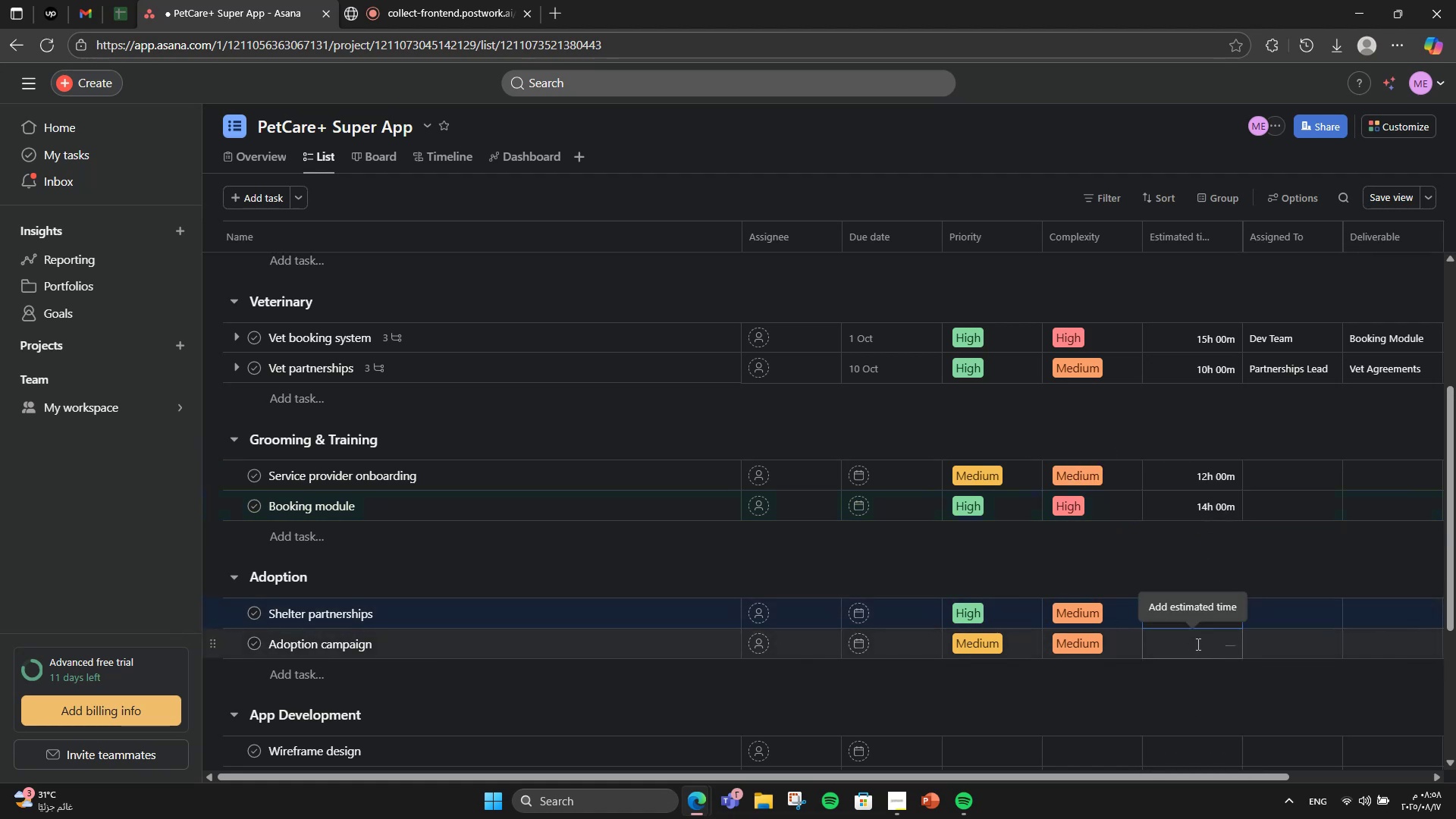 
left_click([1197, 643])
 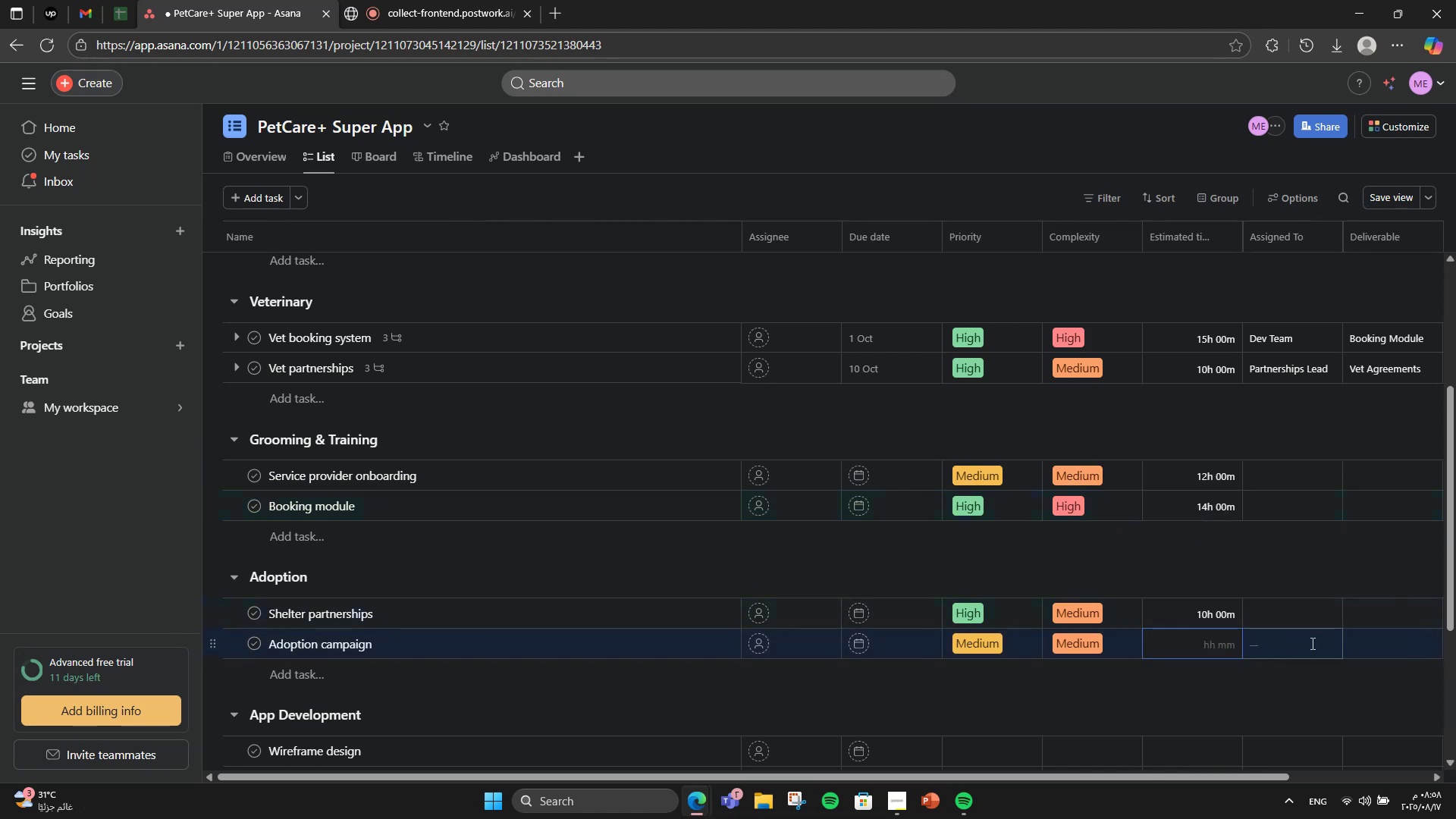 
key(Numpad8)
 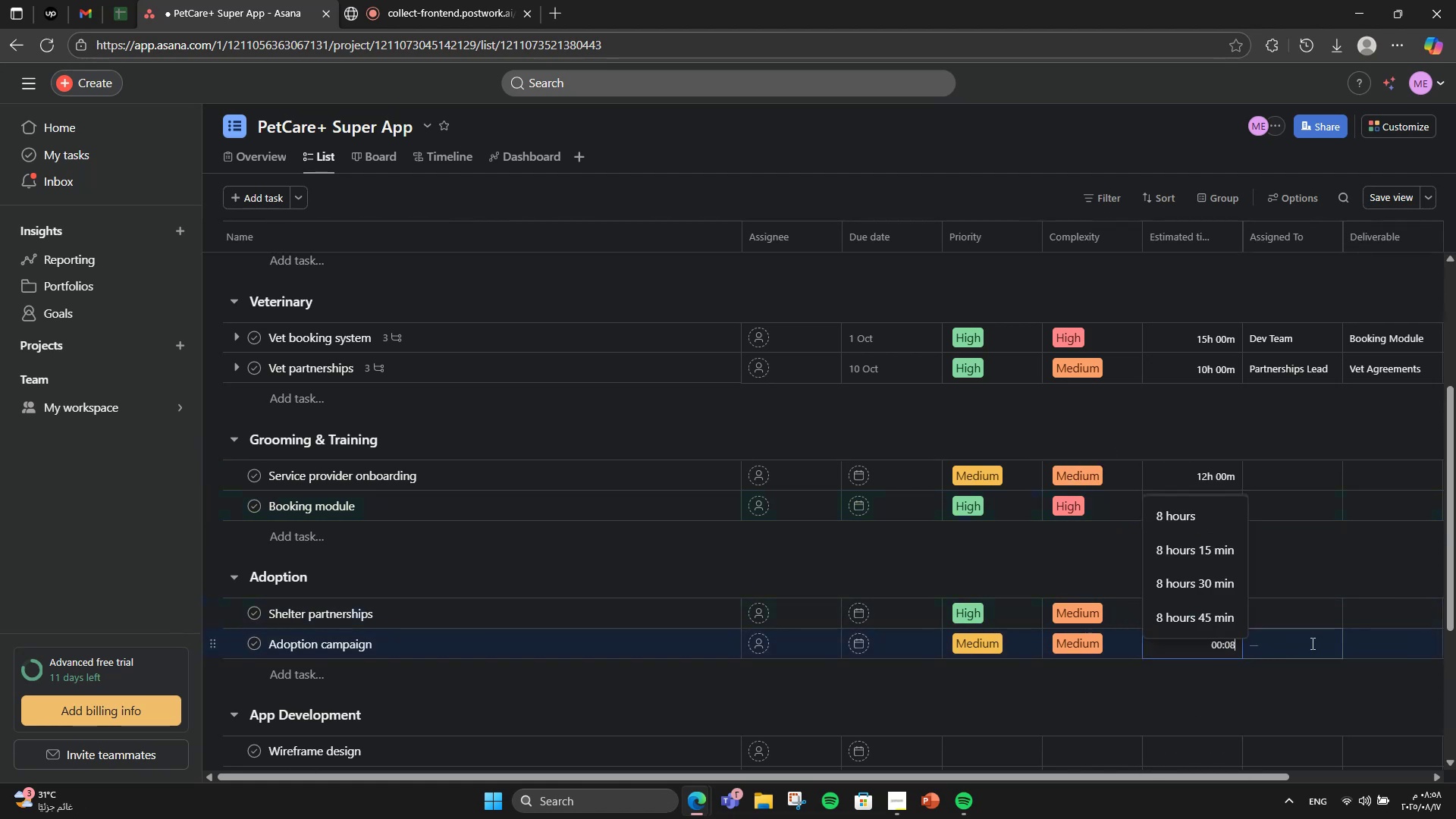 
key(Numpad0)
 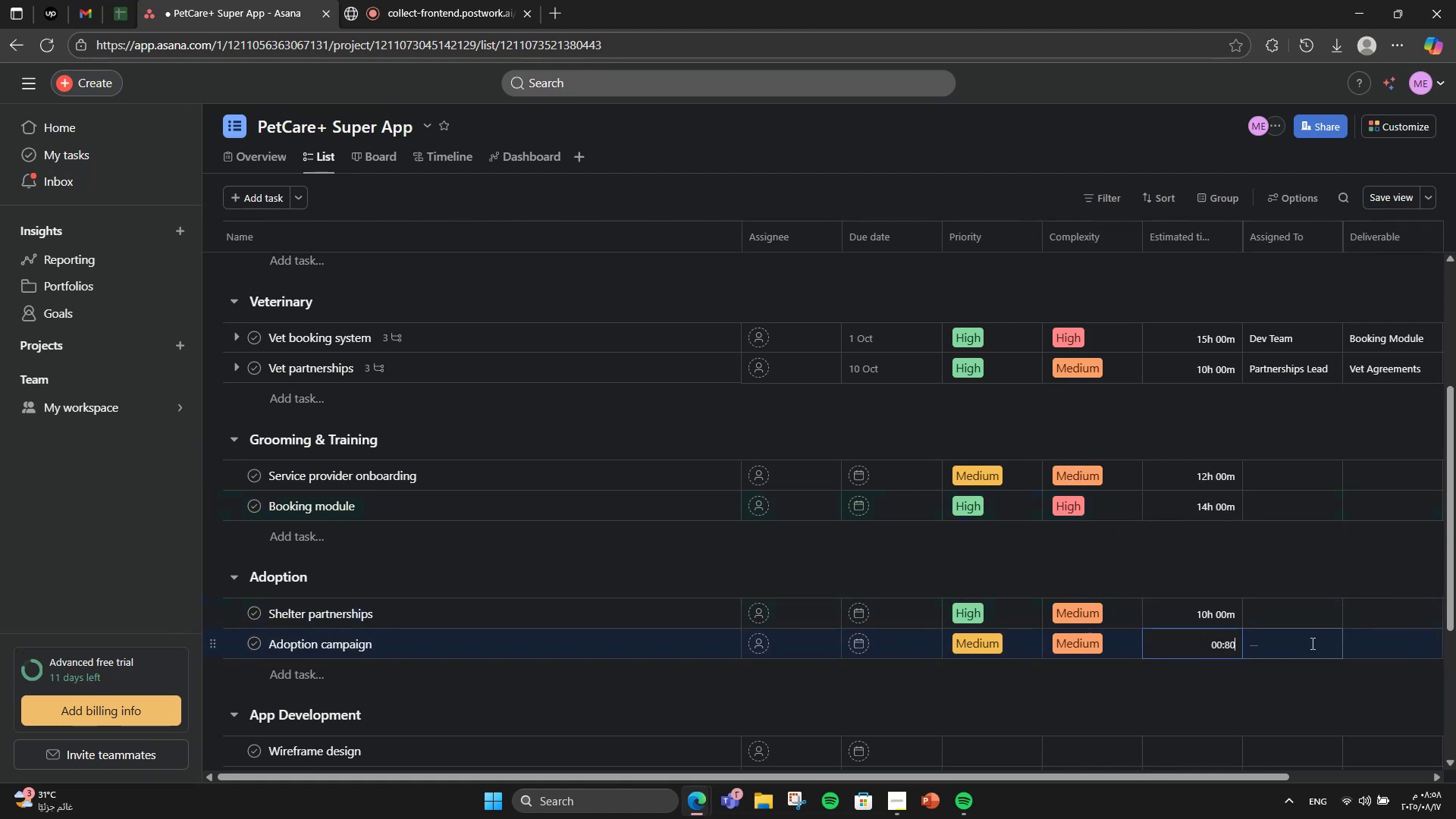 
key(Numpad0)
 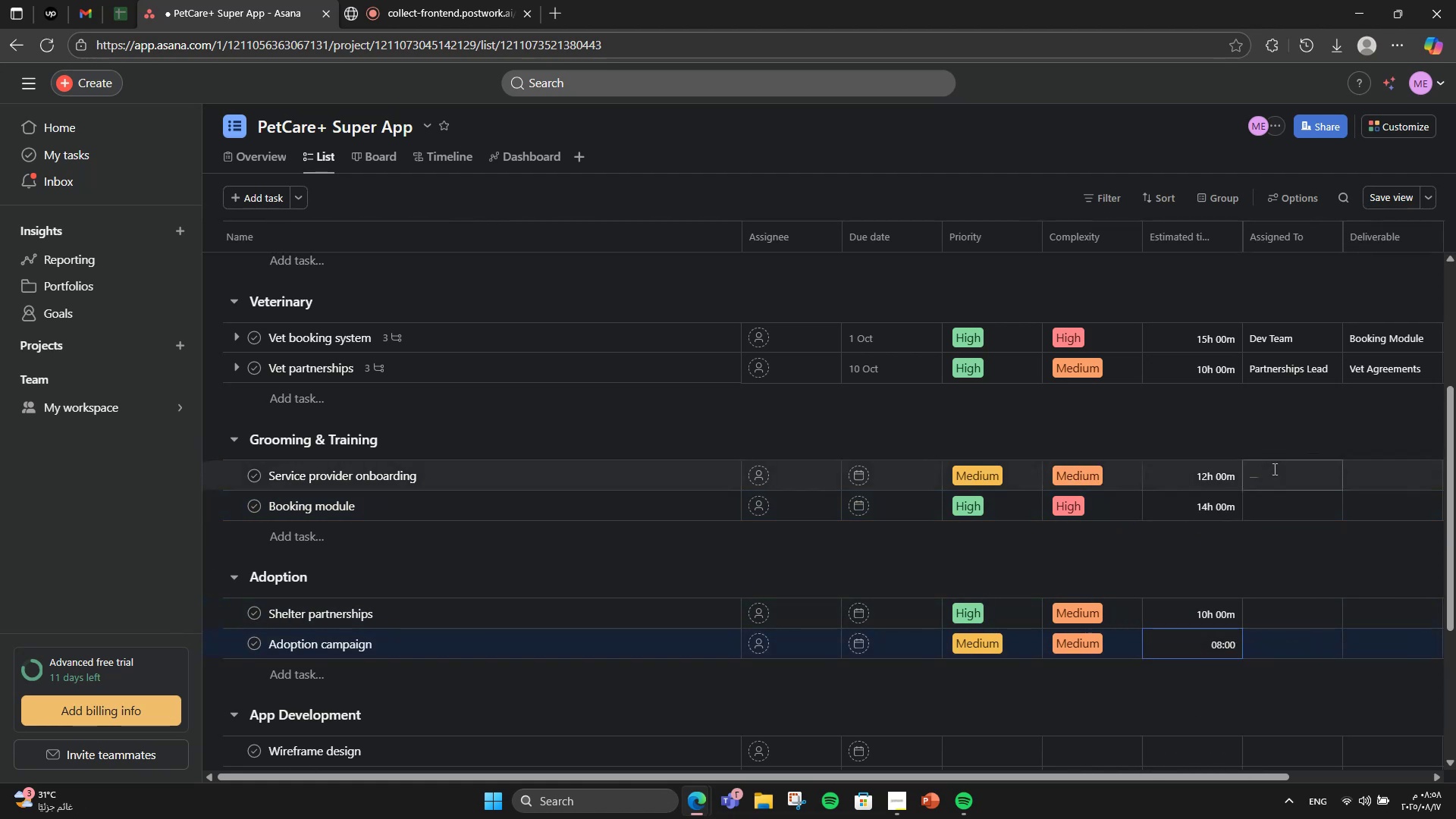 
left_click([1277, 470])
 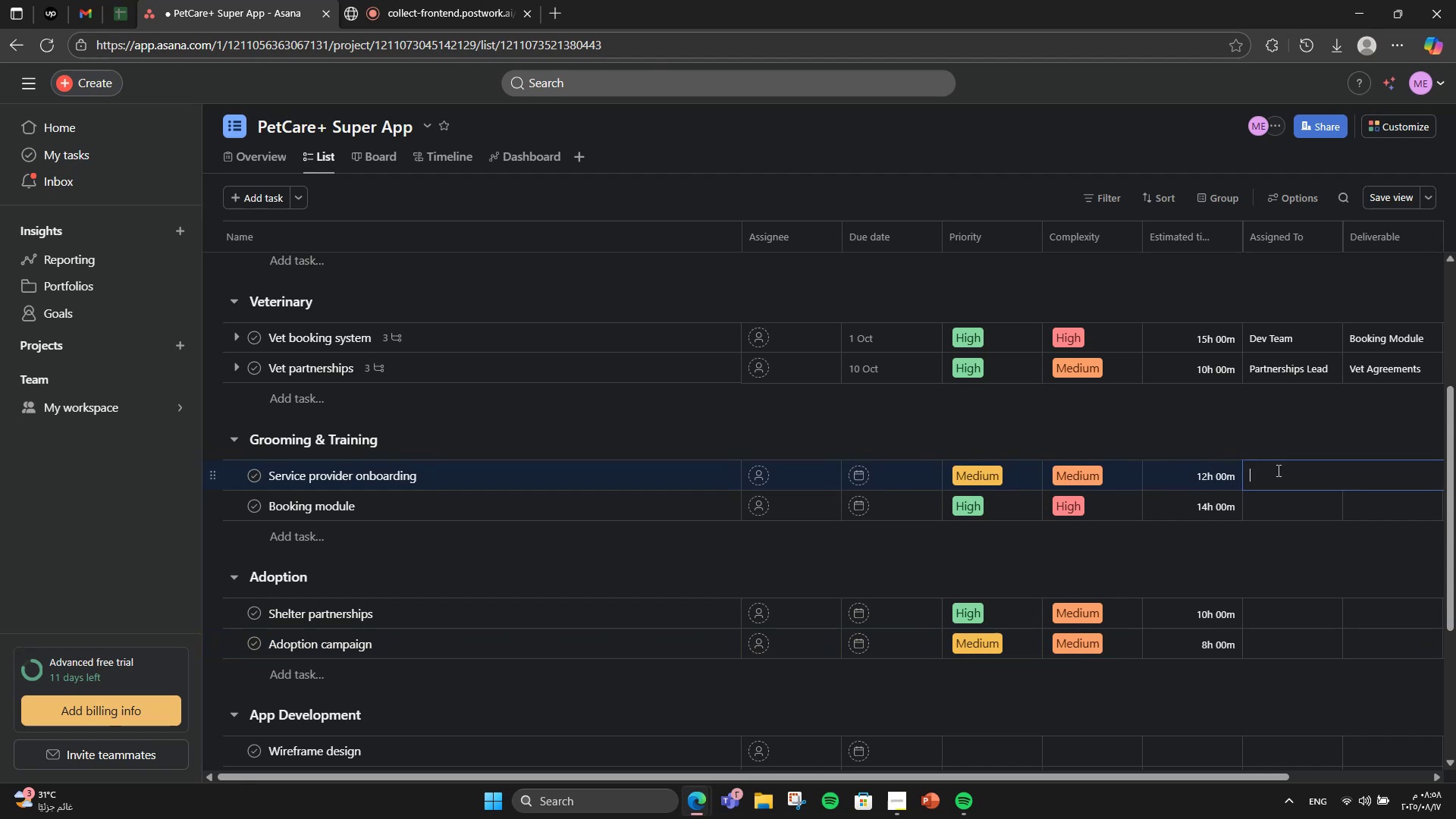 
type(Ops Manager)
 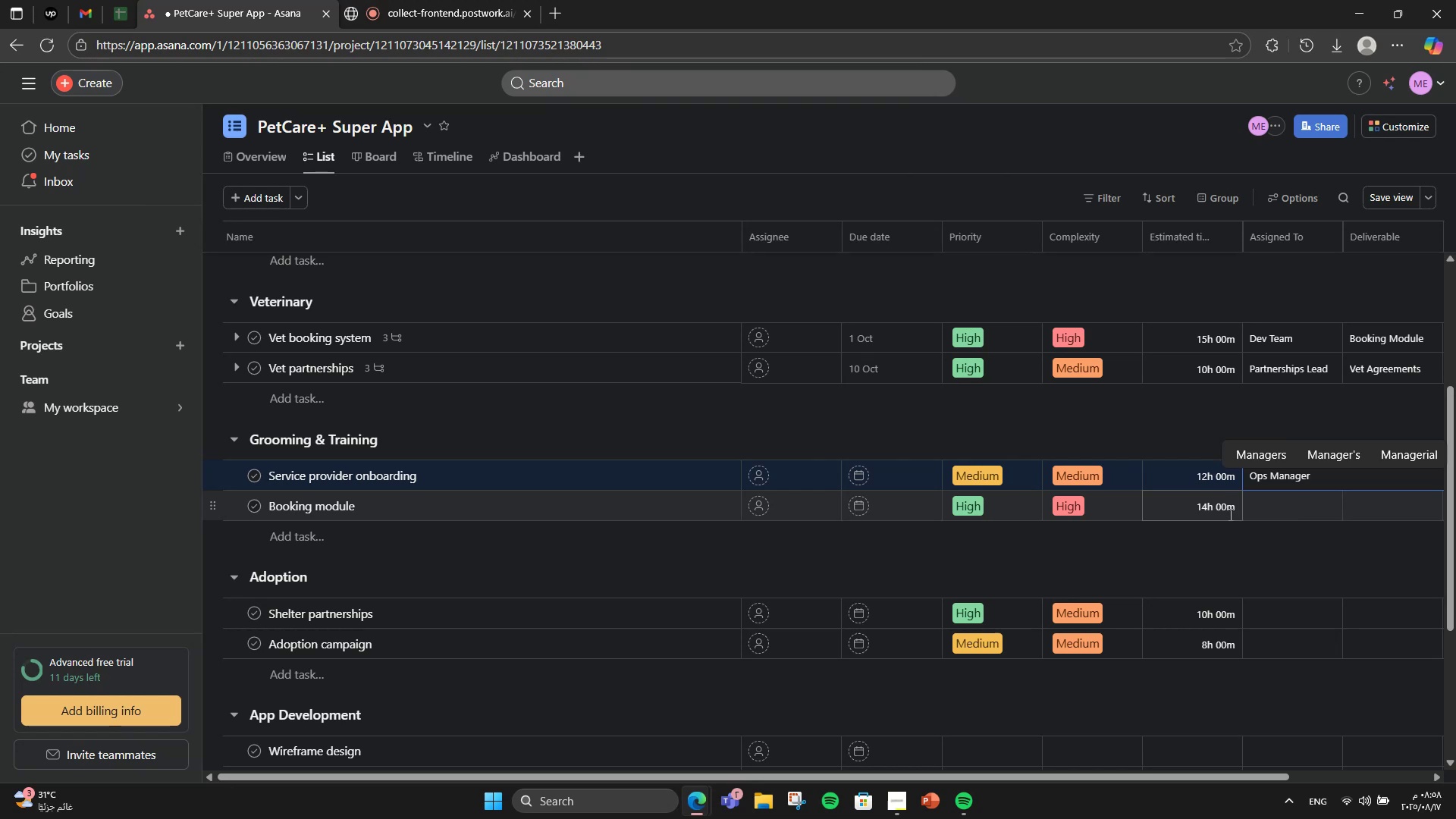 
left_click([1259, 513])
 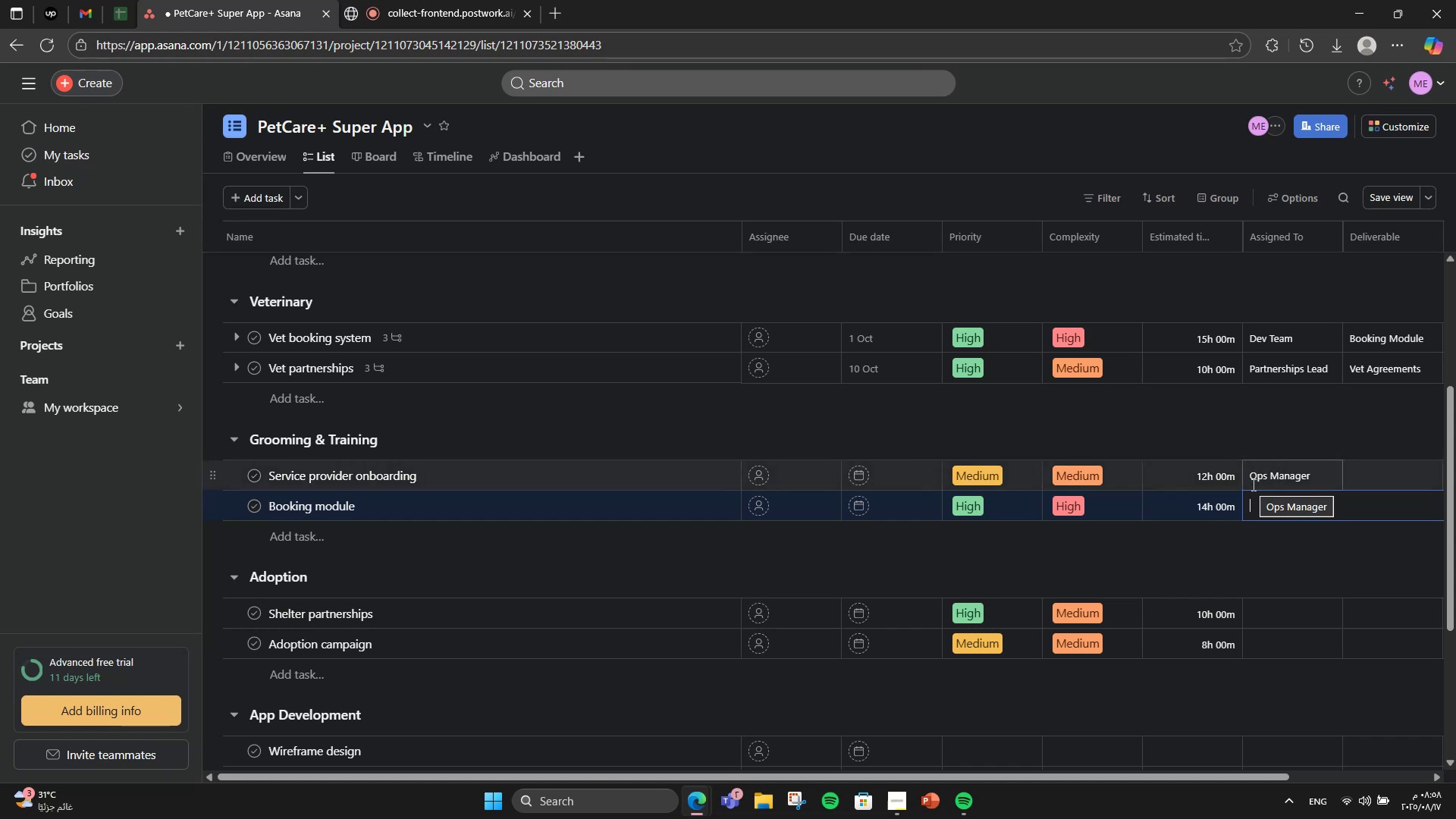 
wait(16.11)
 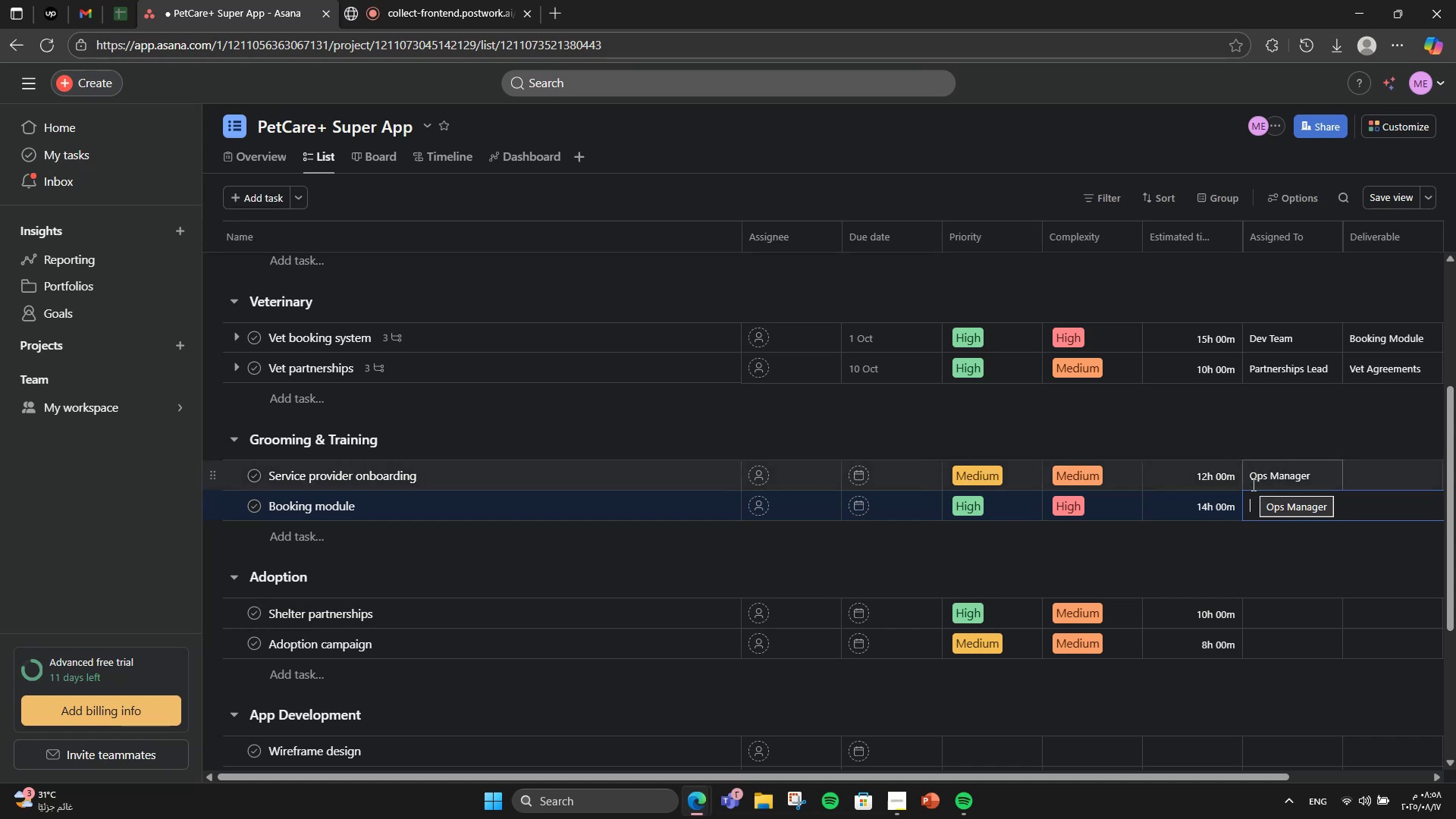 
type(Dev Y)
key(Backspace)
type(Team)
 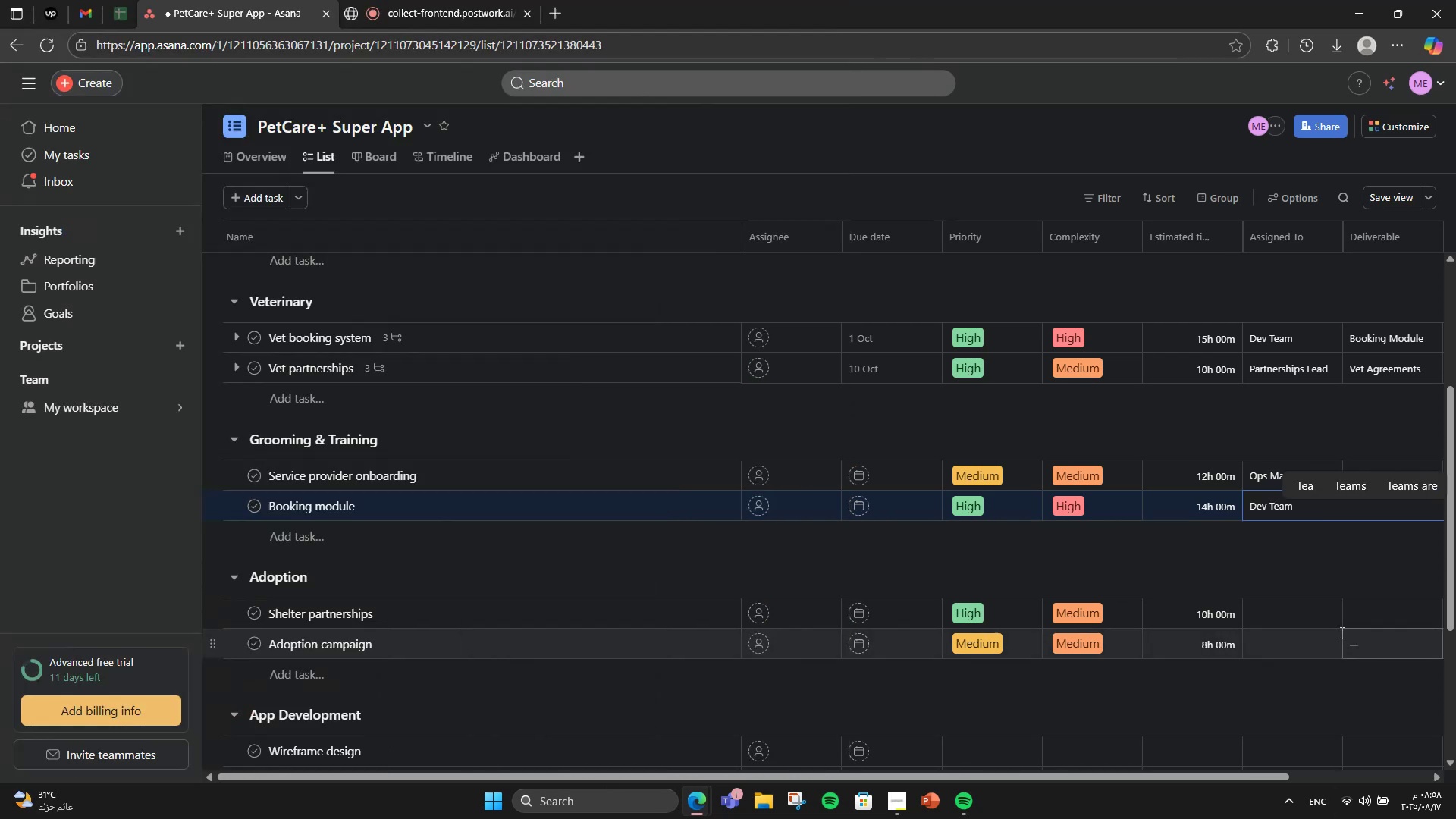 
double_click([1296, 618])
 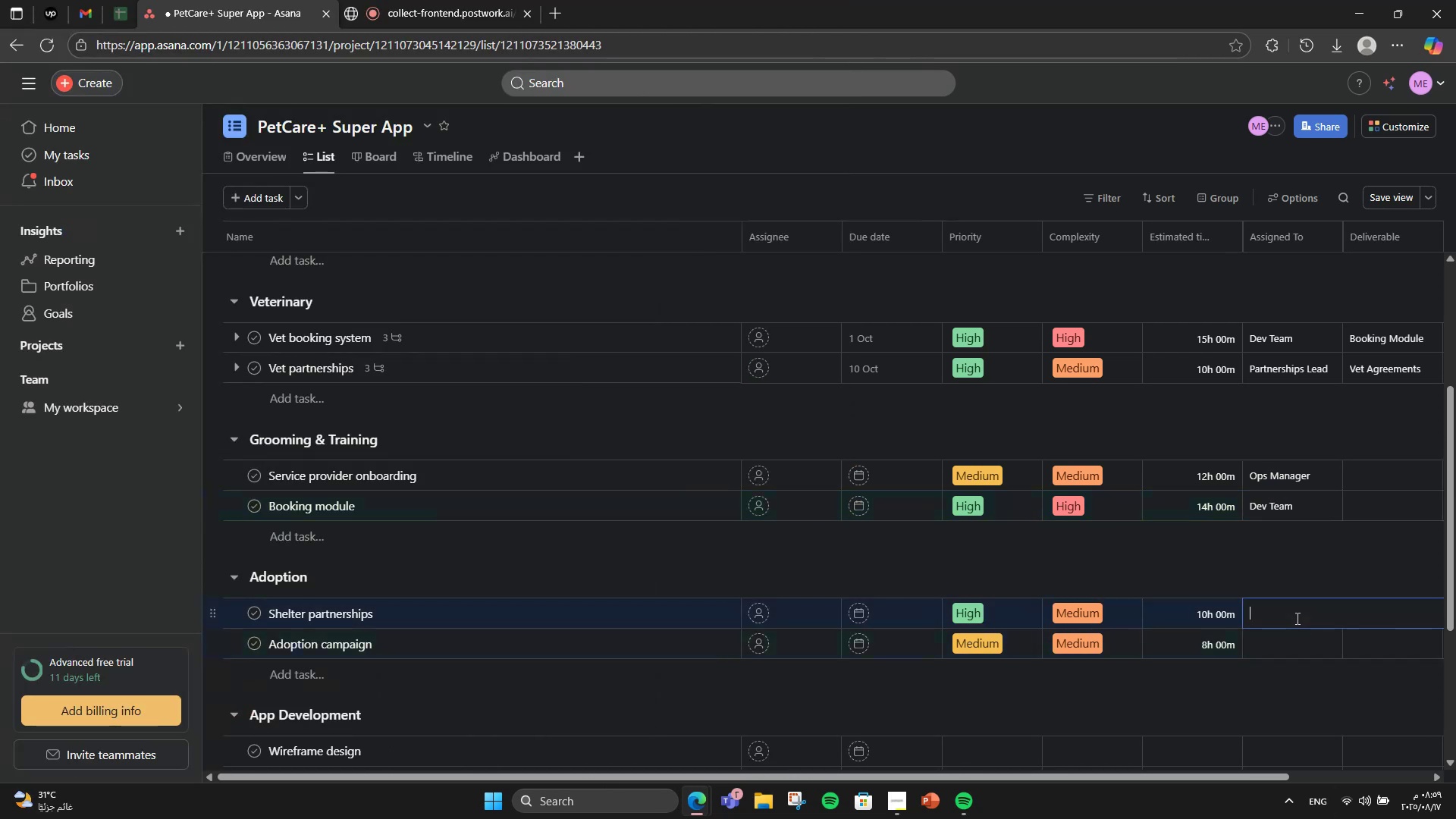 
type(Partner )
key(Backspace)
type(shoi)
key(Backspace)
key(Backspace)
type(ips )
 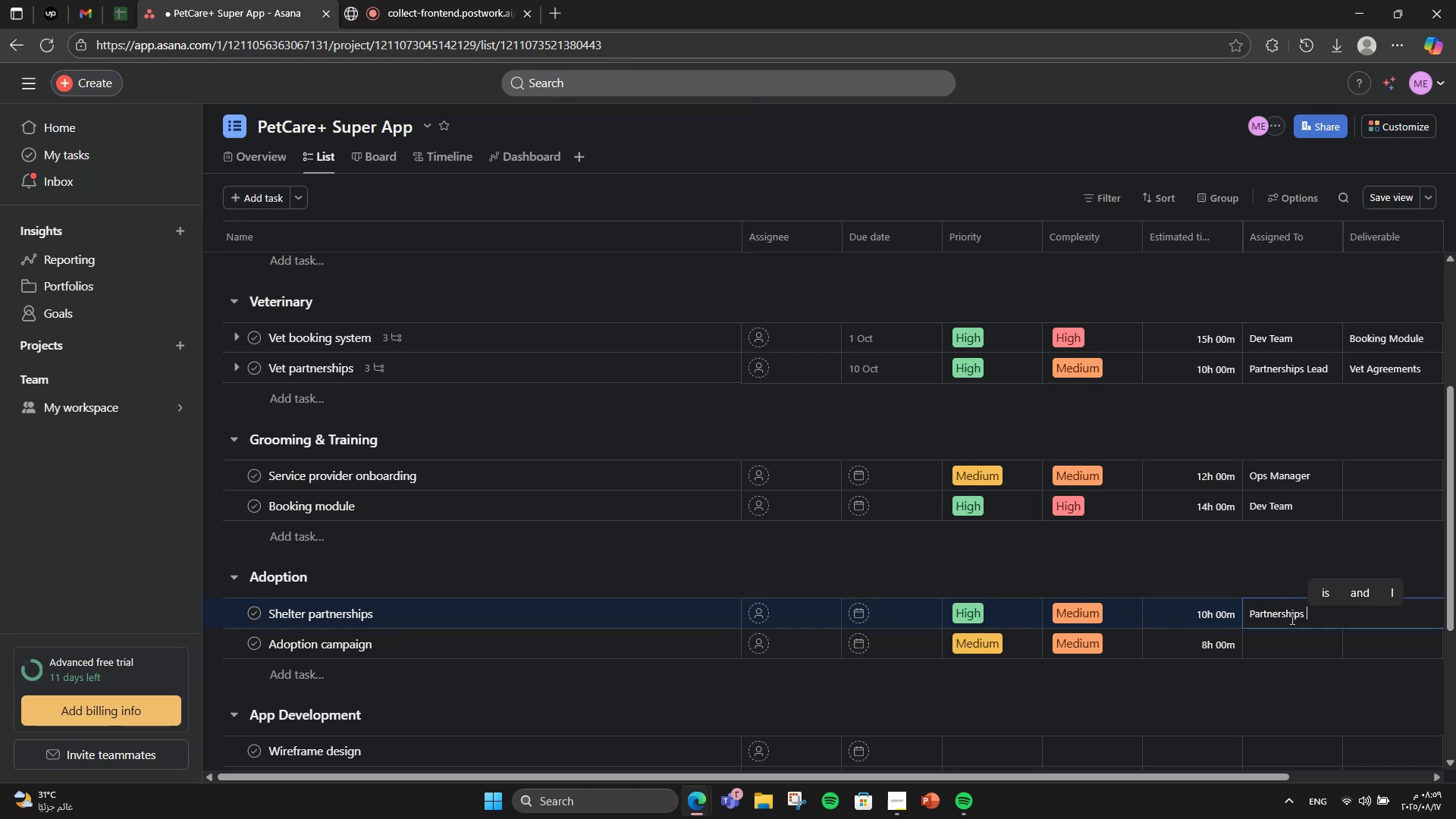 
wait(8.25)
 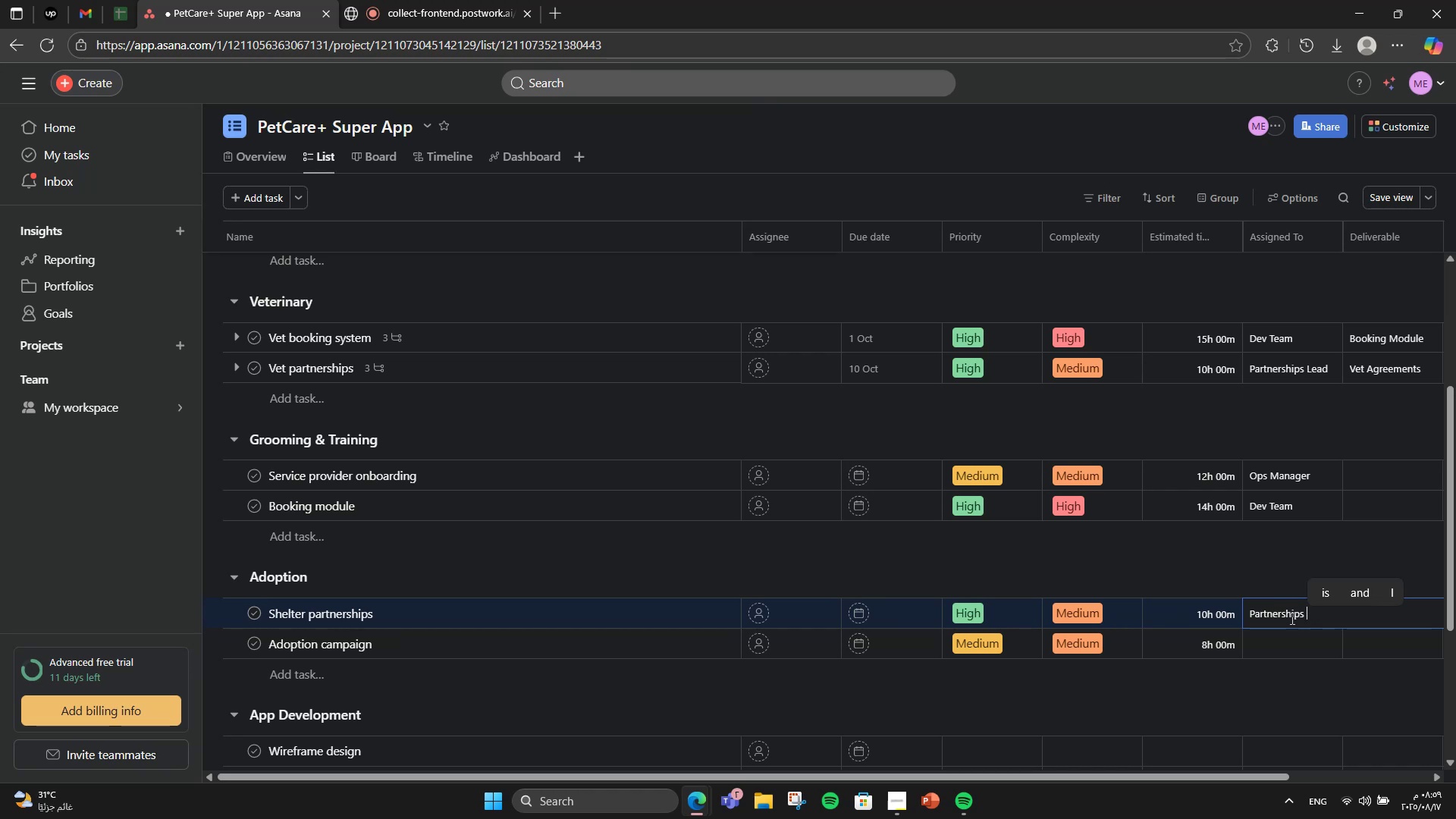 
type(Lead)
 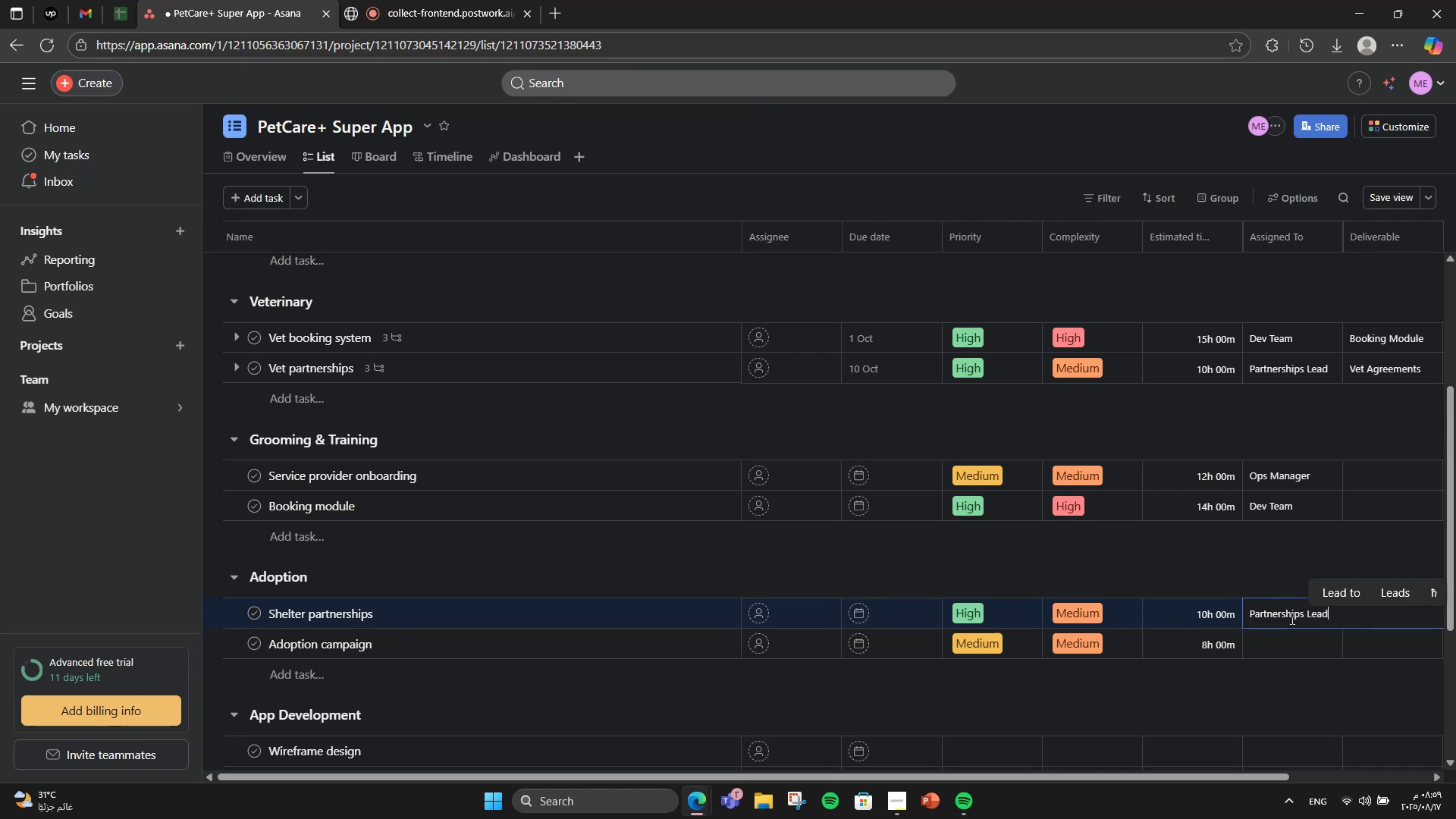 
mouse_move([1241, 657])
 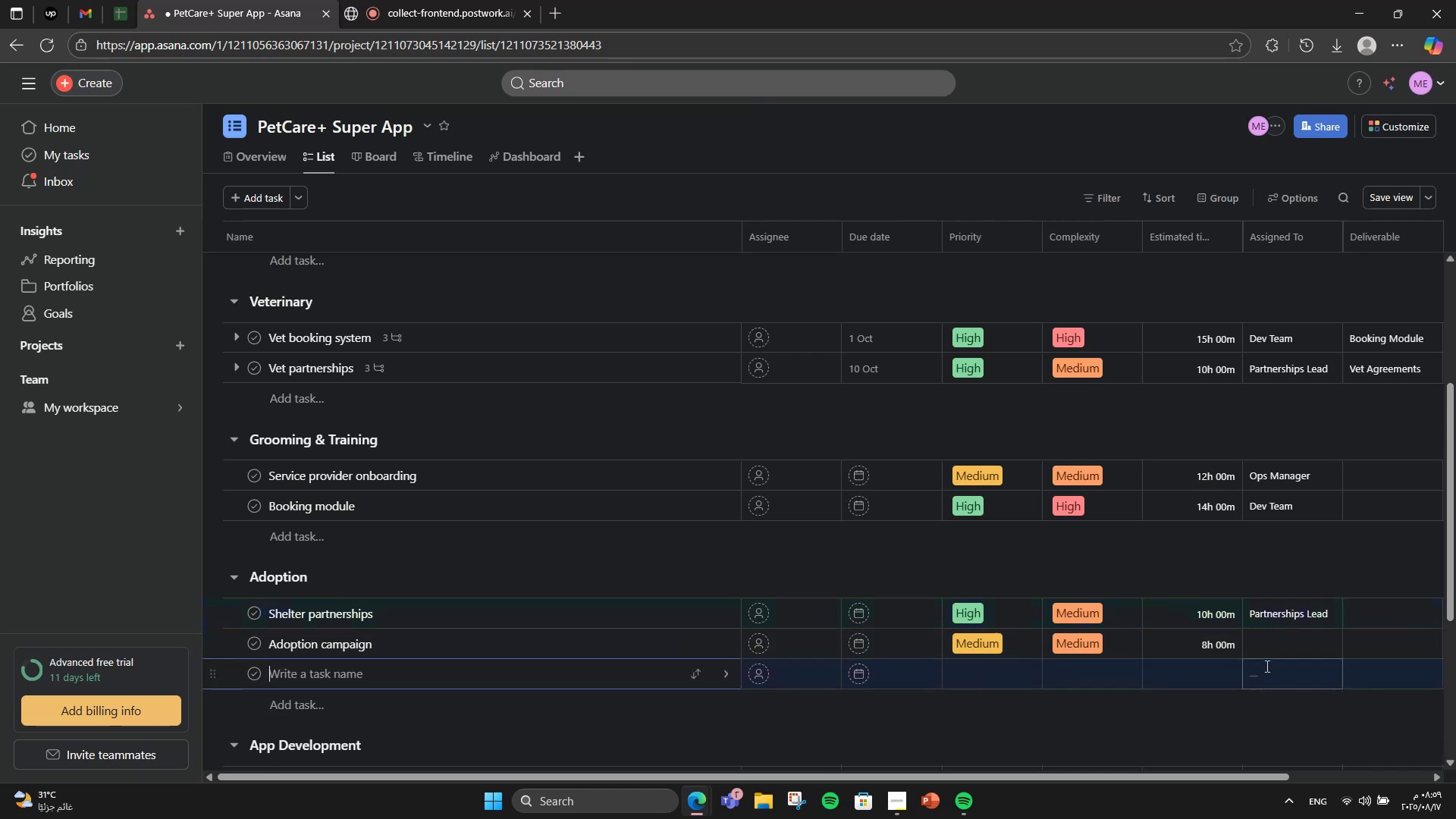 
double_click([1276, 645])
 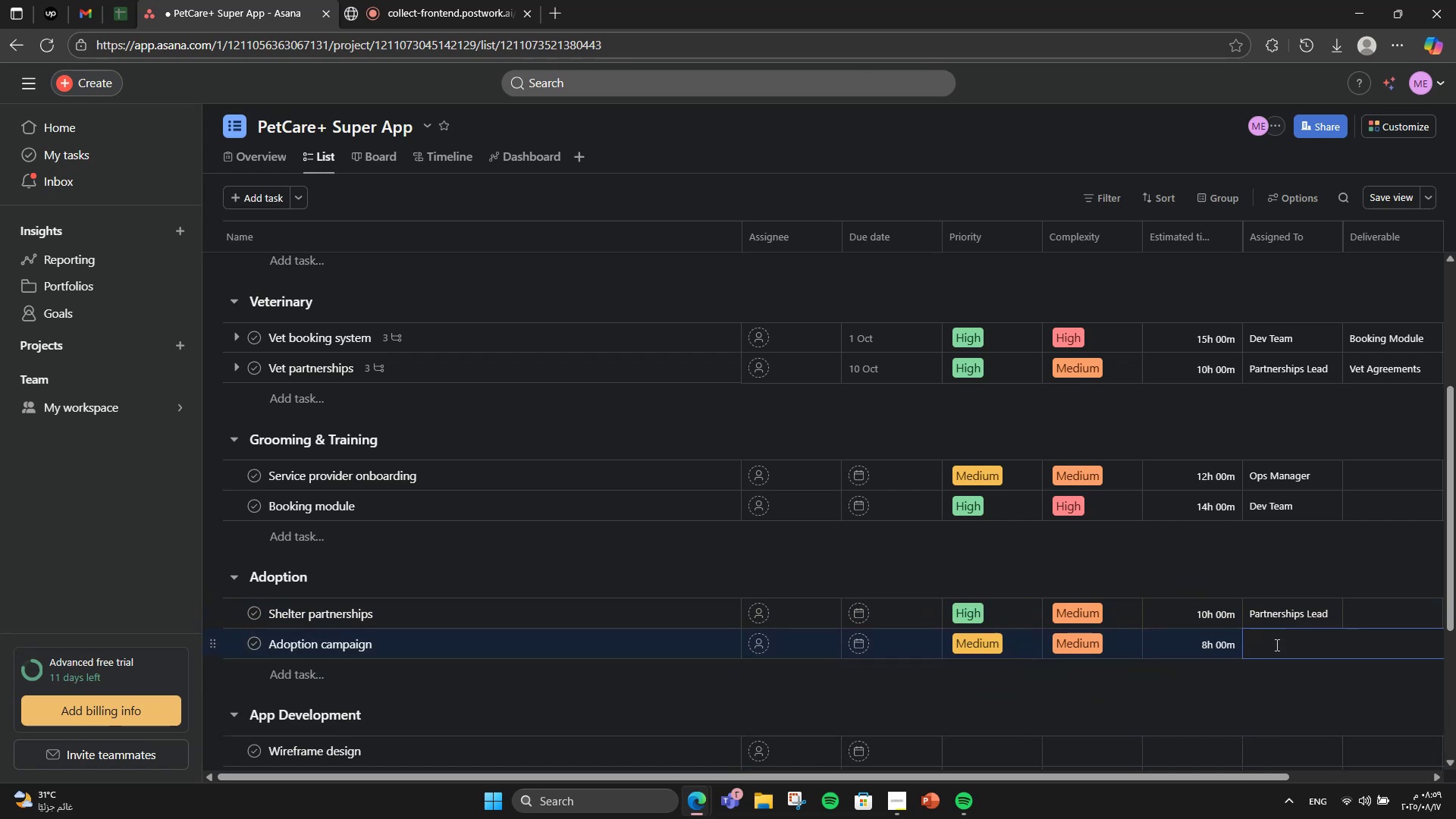 
type(Marketing Lead)
 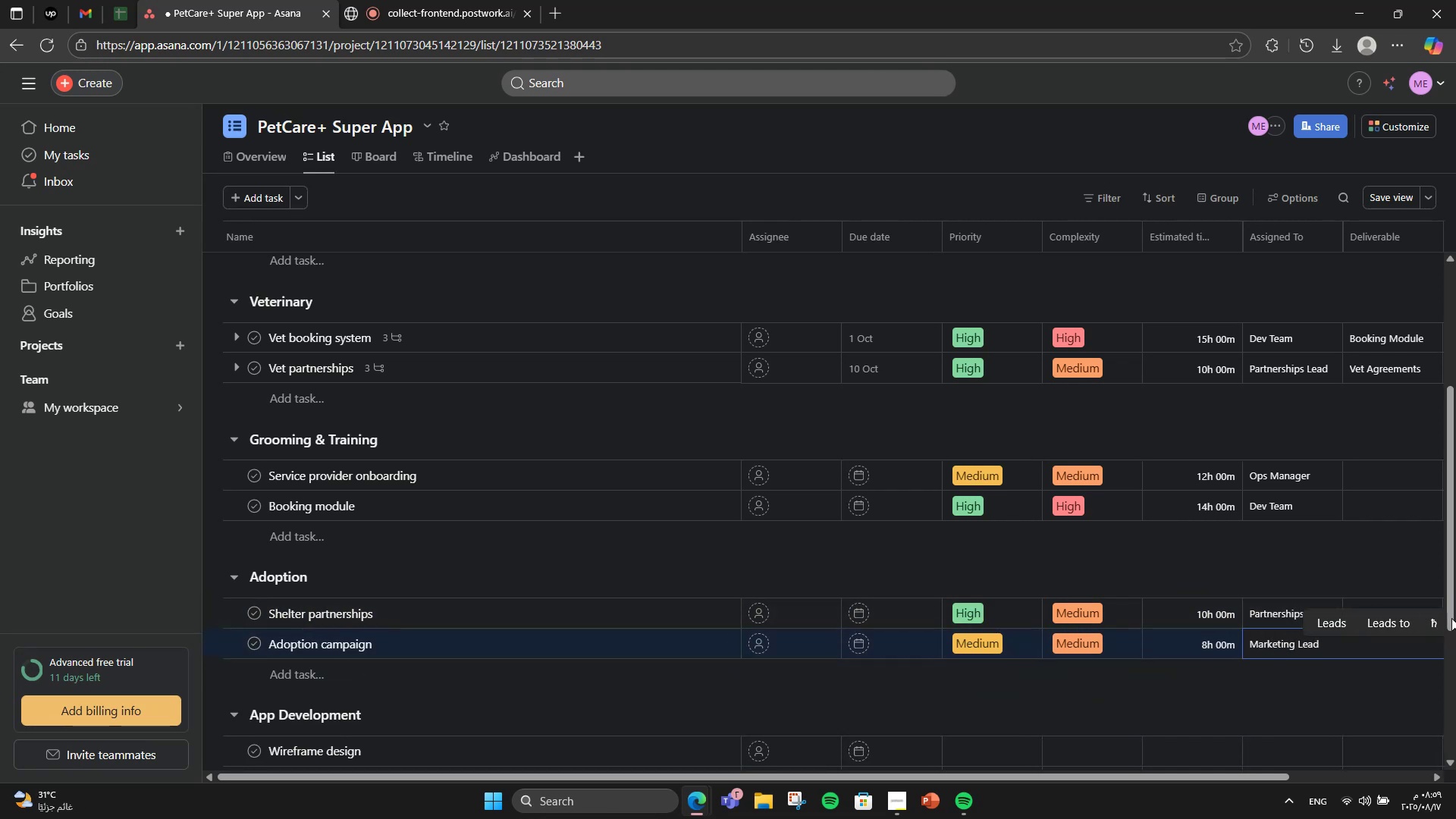 
left_click([1345, 560])
 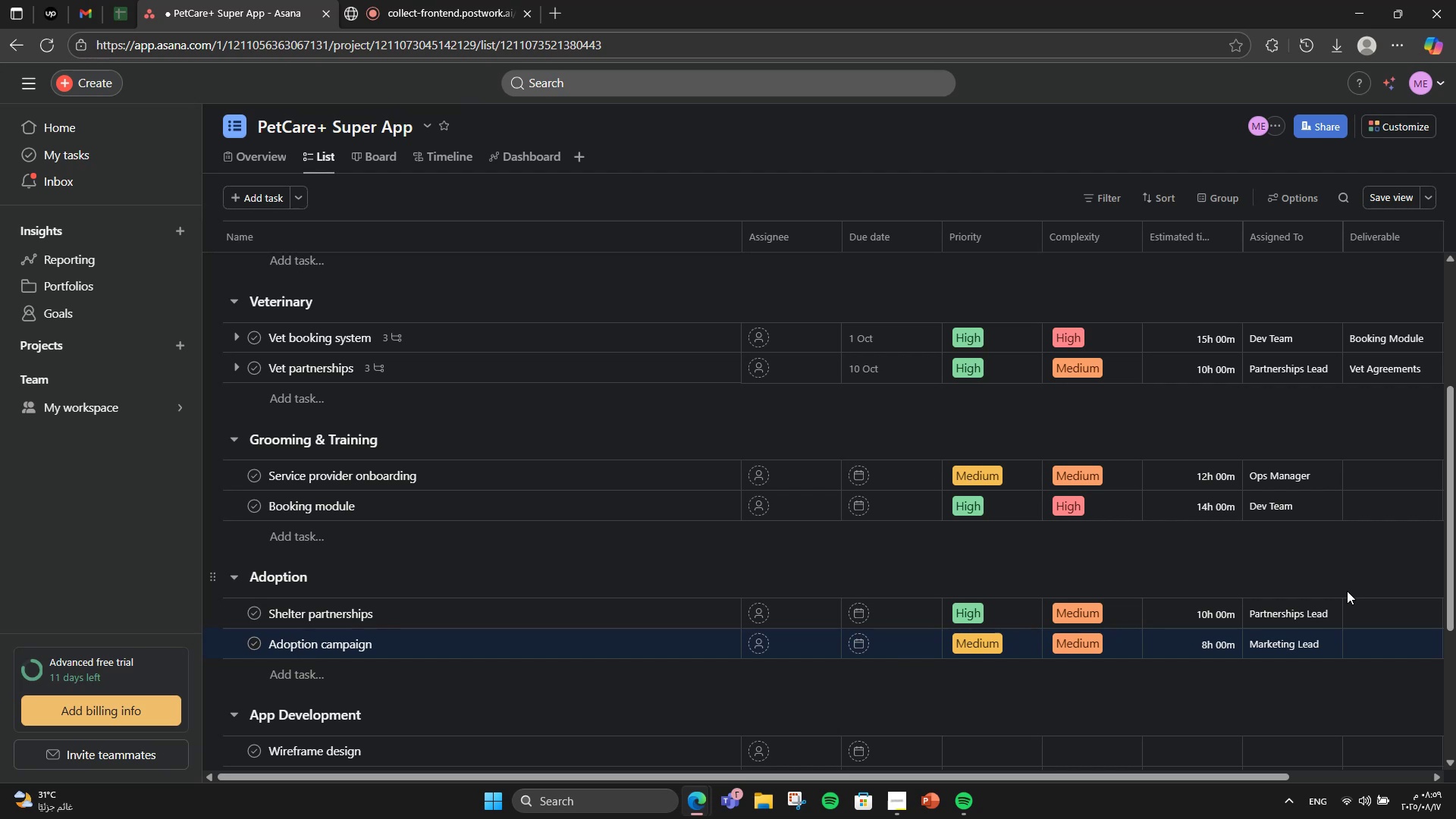 
left_click([1363, 473])
 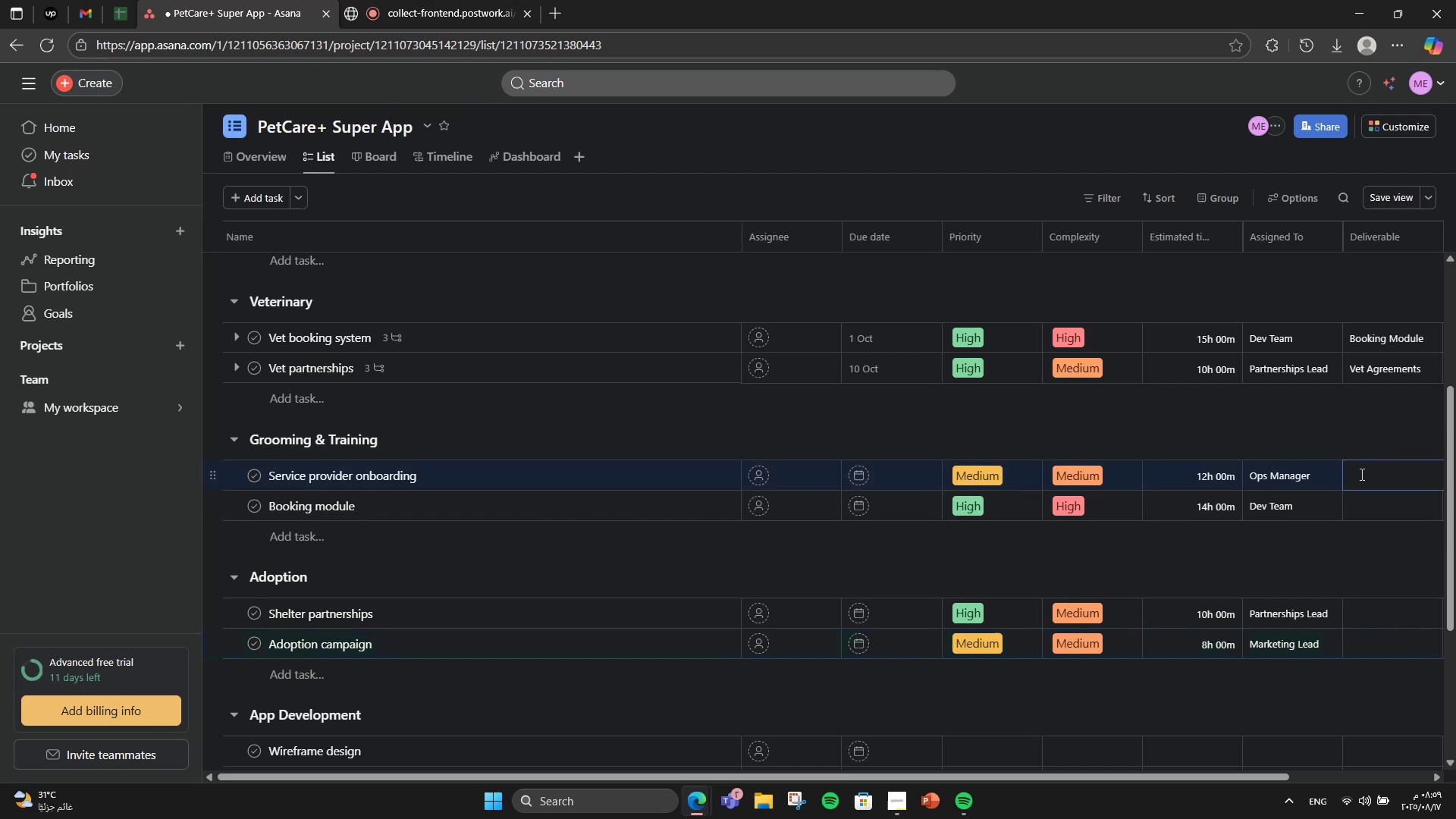 
type(Provide List)
 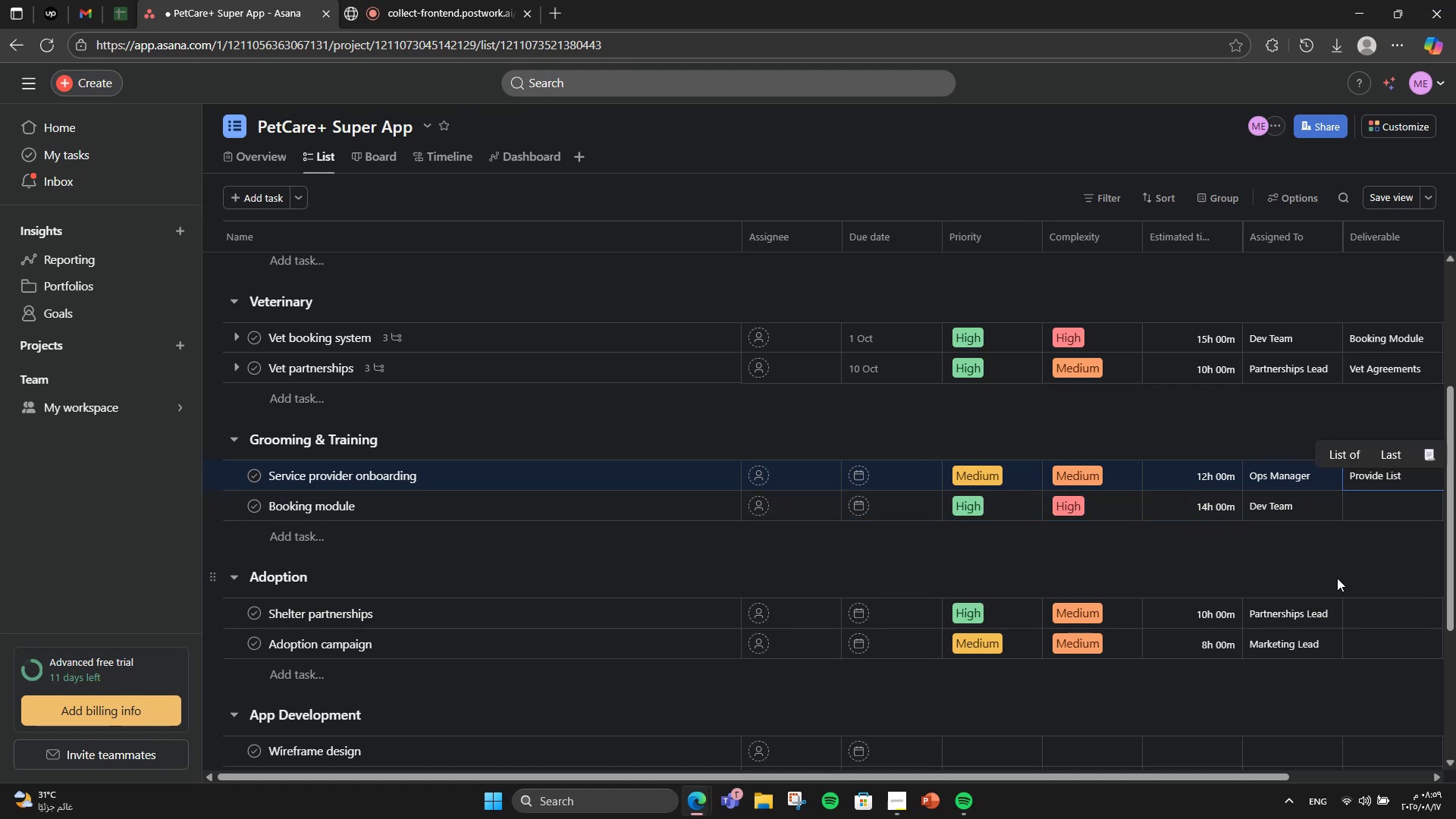 
left_click([1384, 485])
 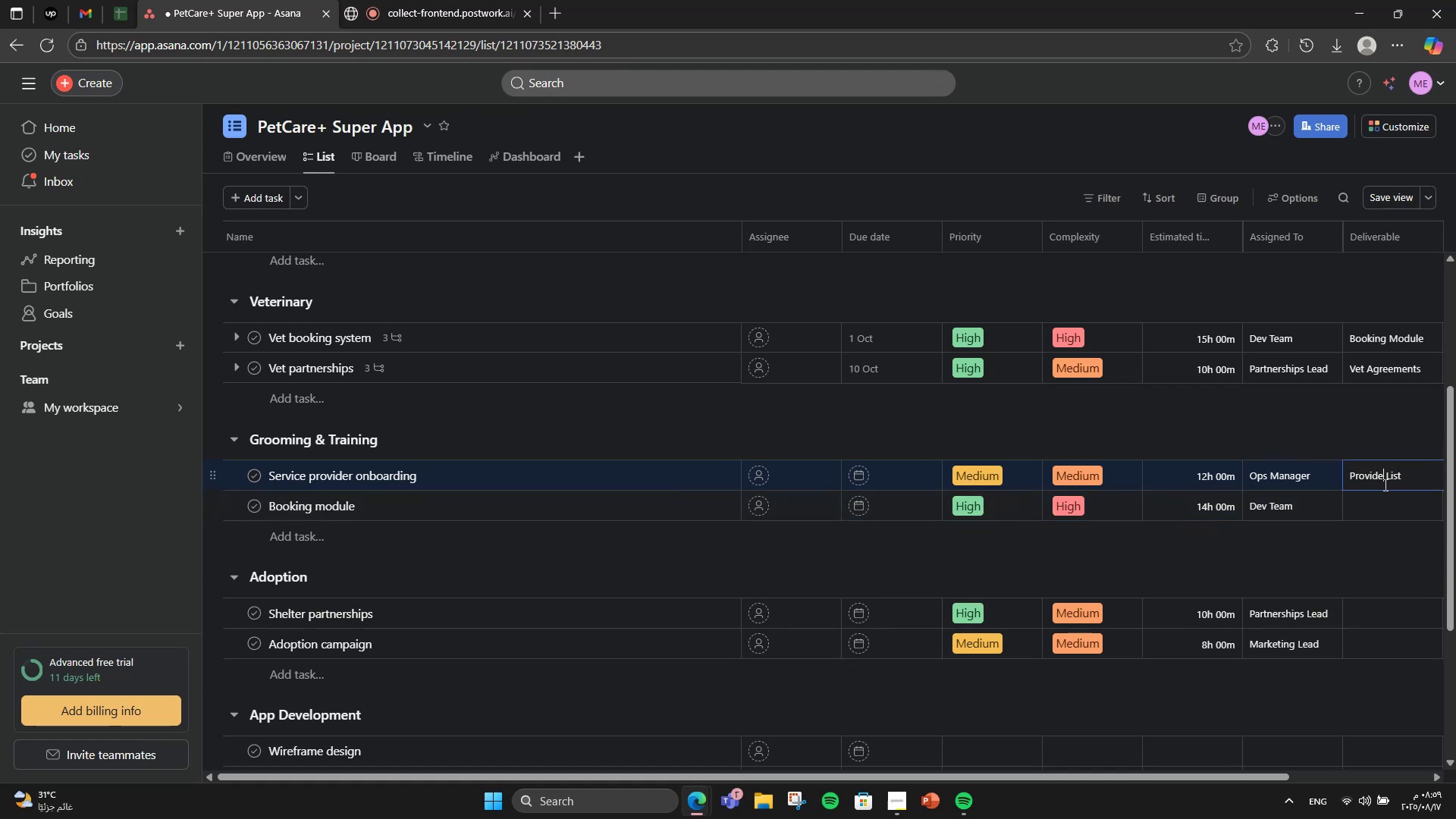 
key(R)
 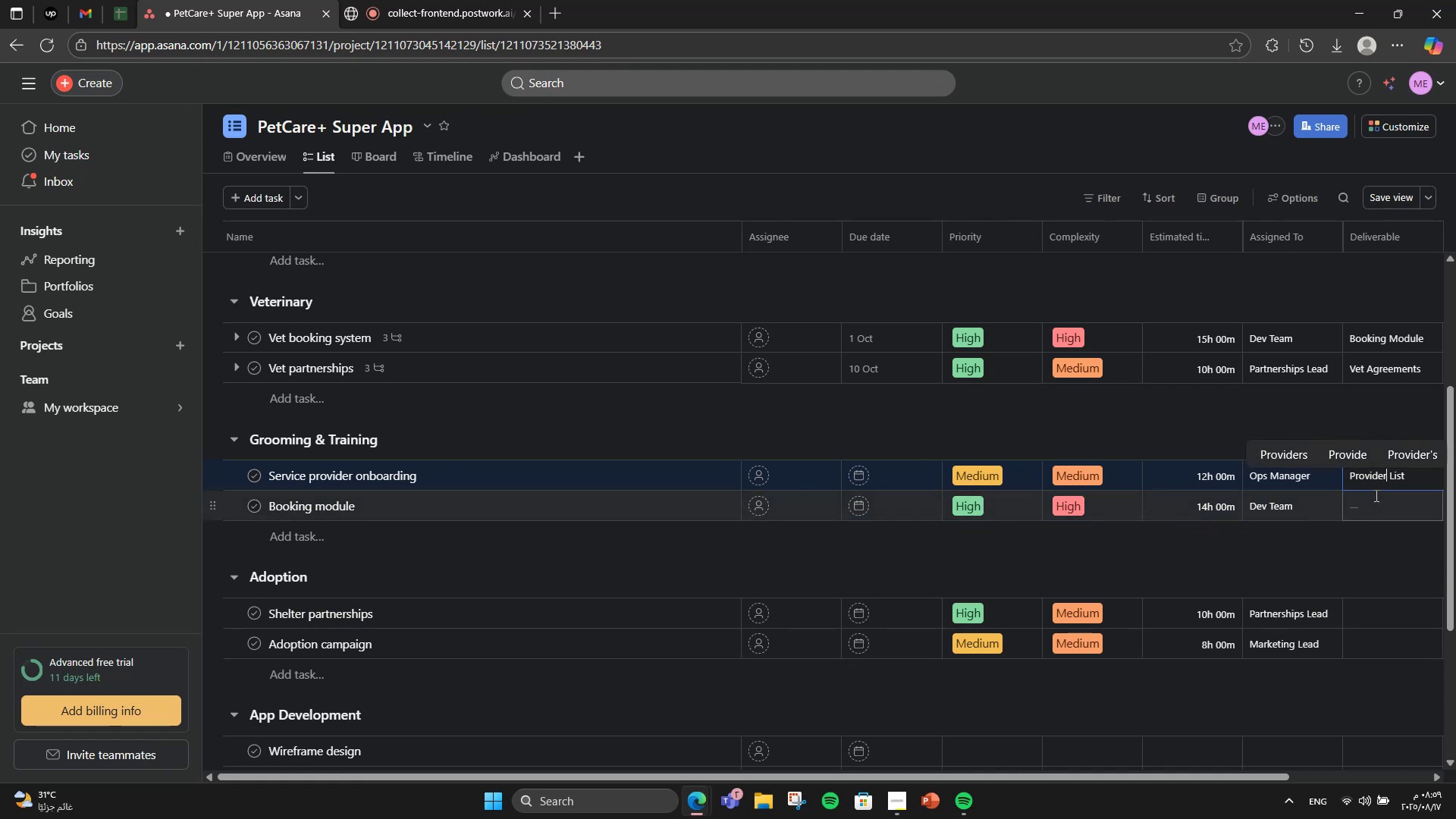 
left_click([1375, 499])
 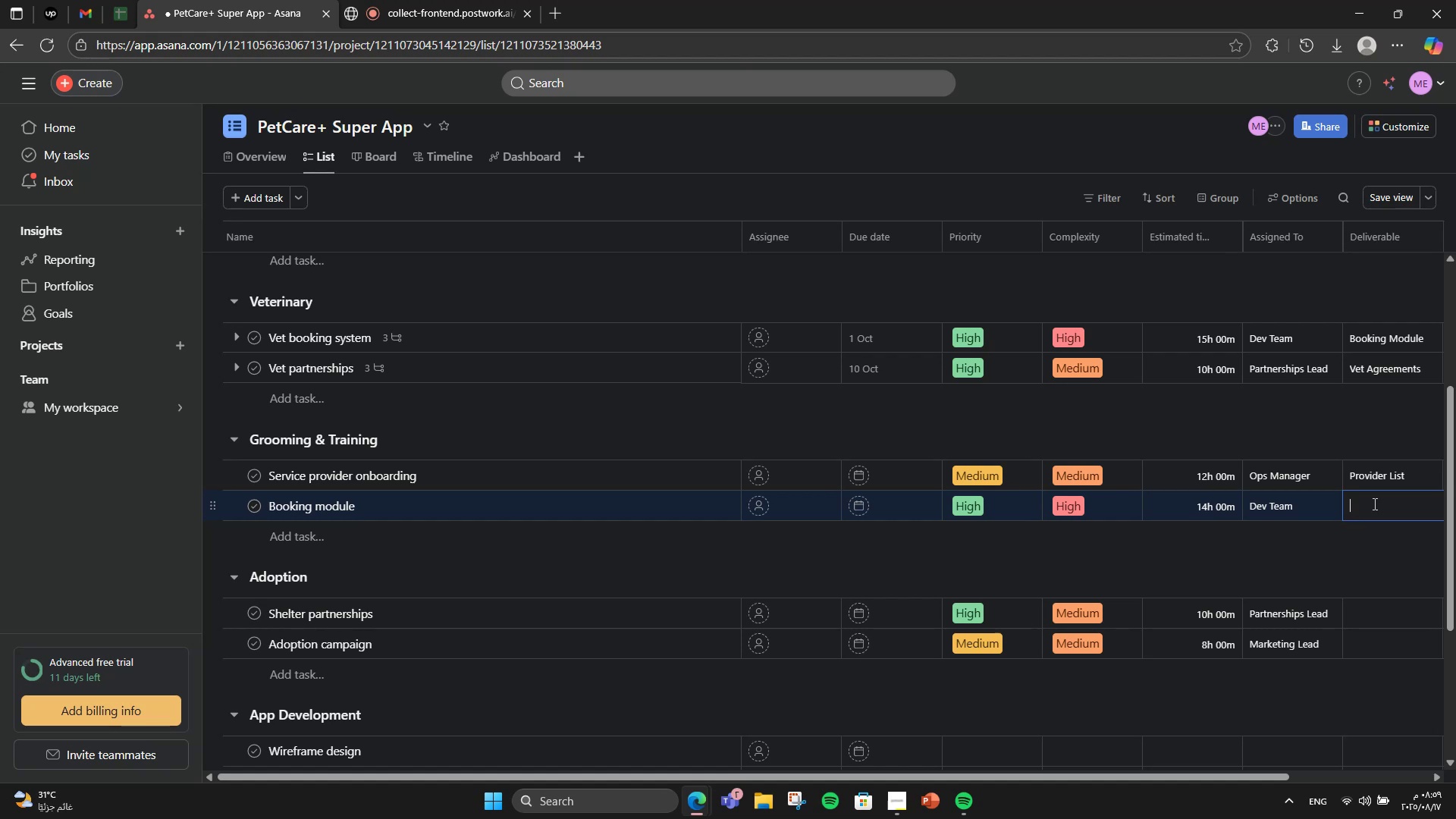 
wait(7.22)
 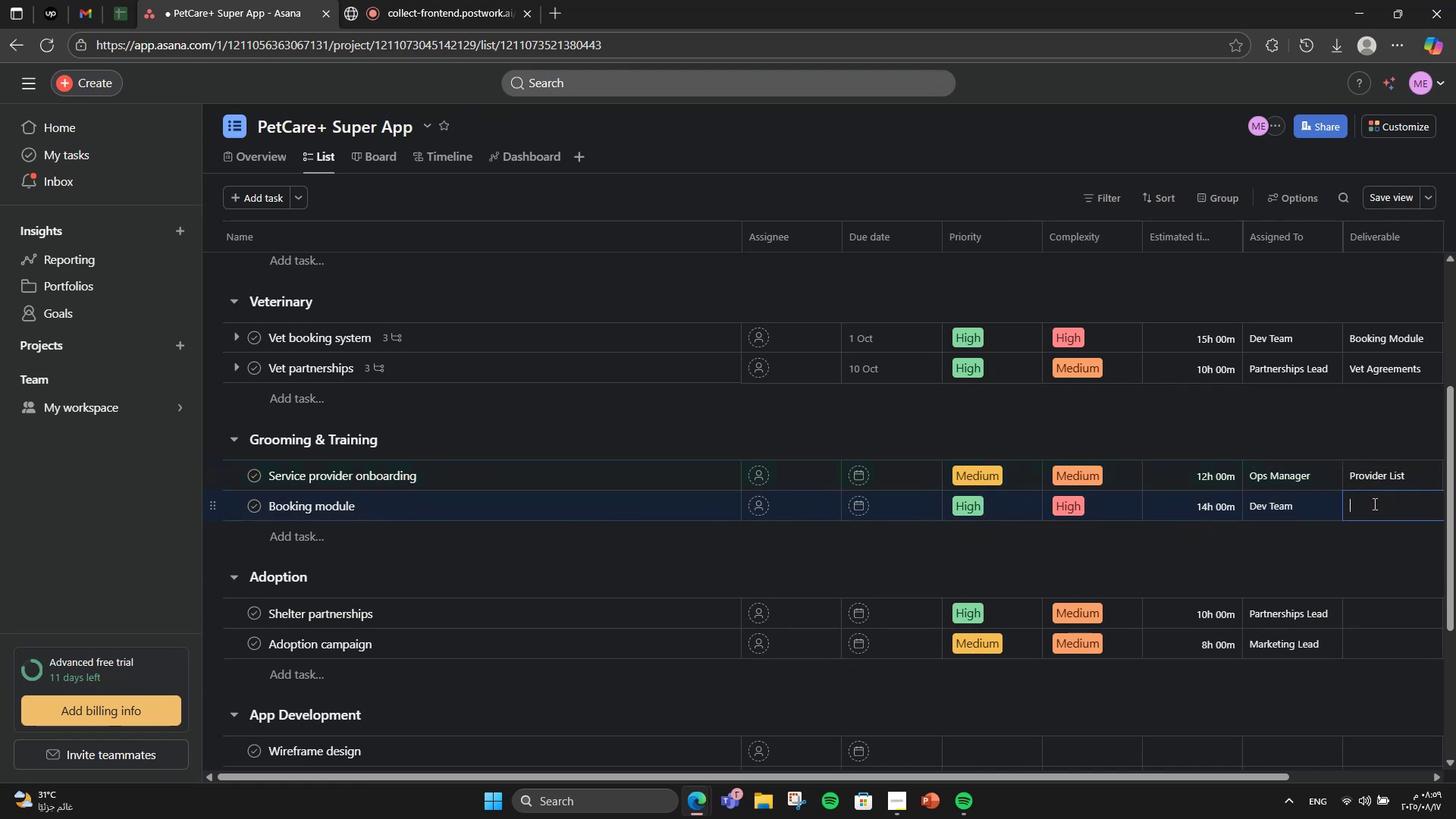 
type(Booking a)
key(Backspace)
type(Feature)
 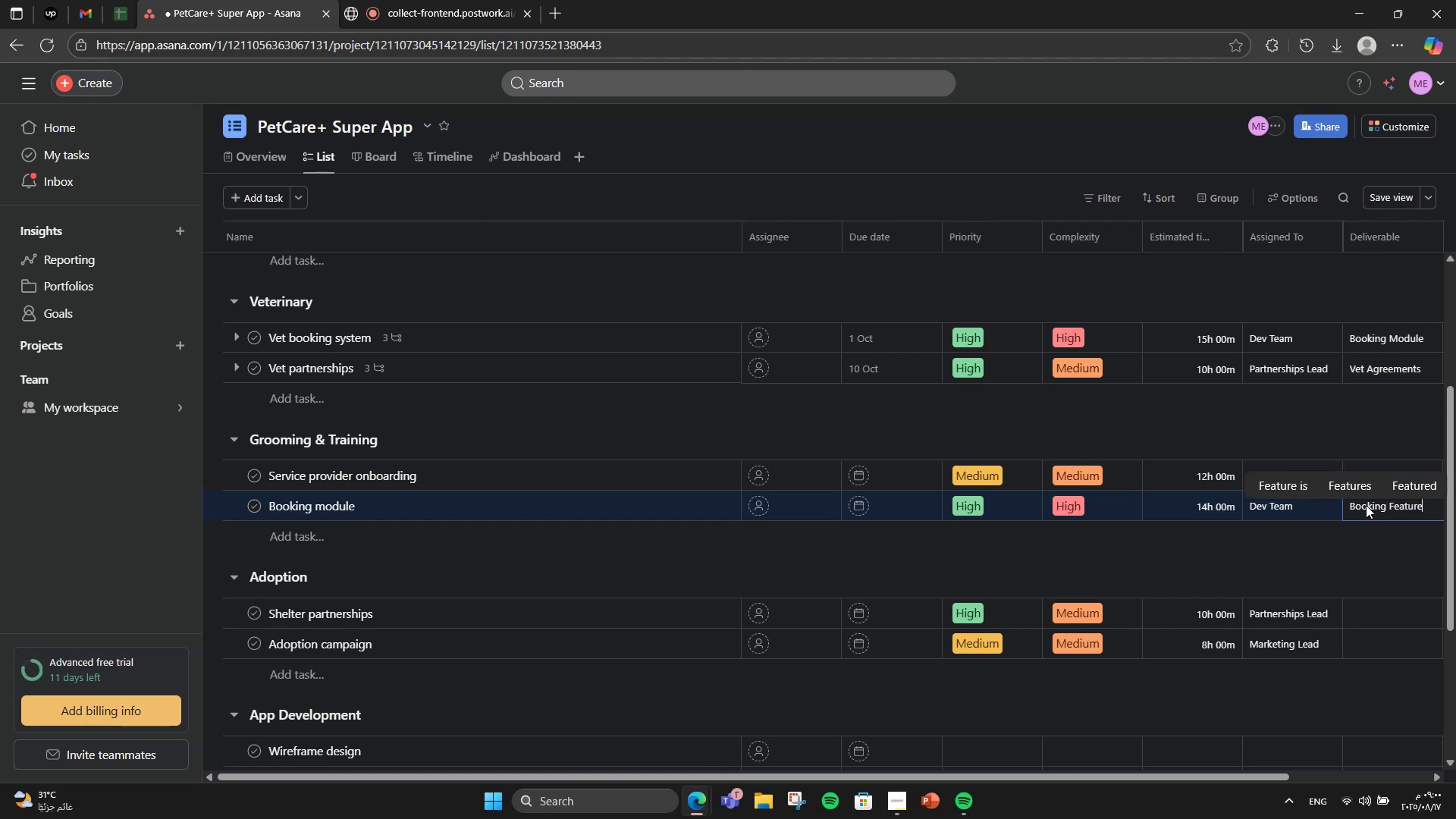 
left_click([1392, 600])
 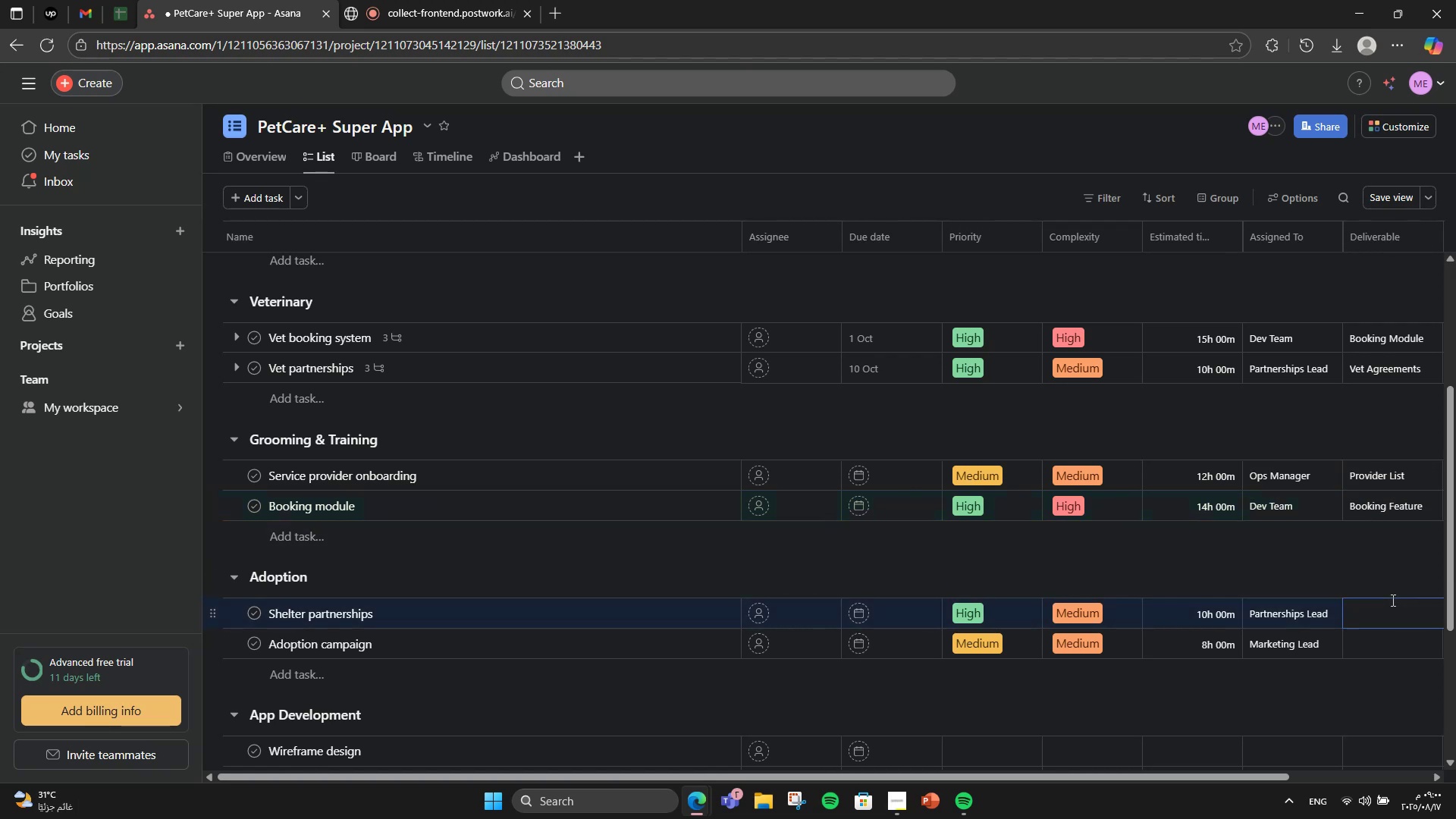 
type(Shelyer [NumLock][NumLock][NumLock])
key(Backspace)
key(Backspace)
key(Backspace)
key(Backspace)
type(ter Contracts)
 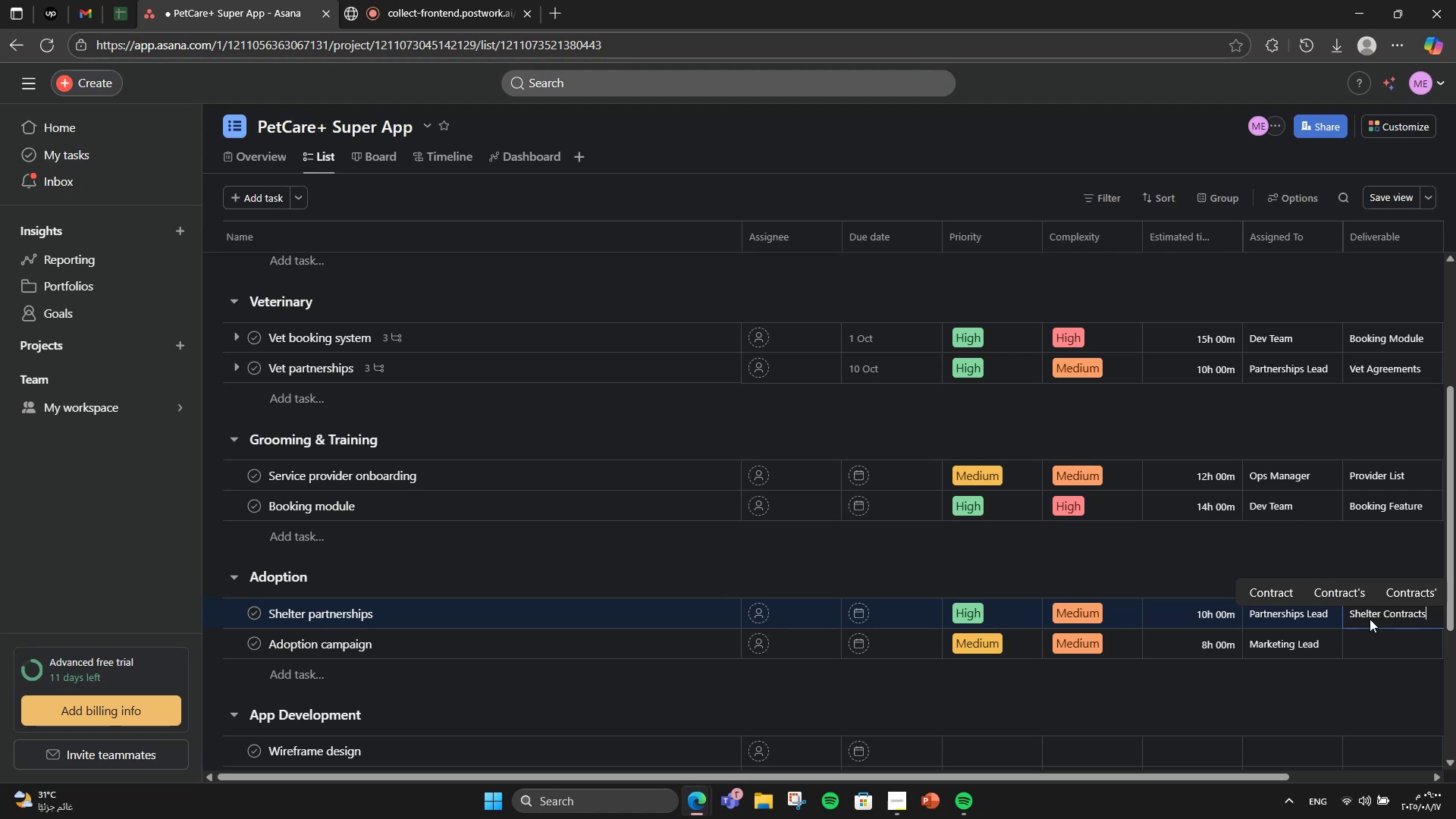 
left_click([1368, 635])
 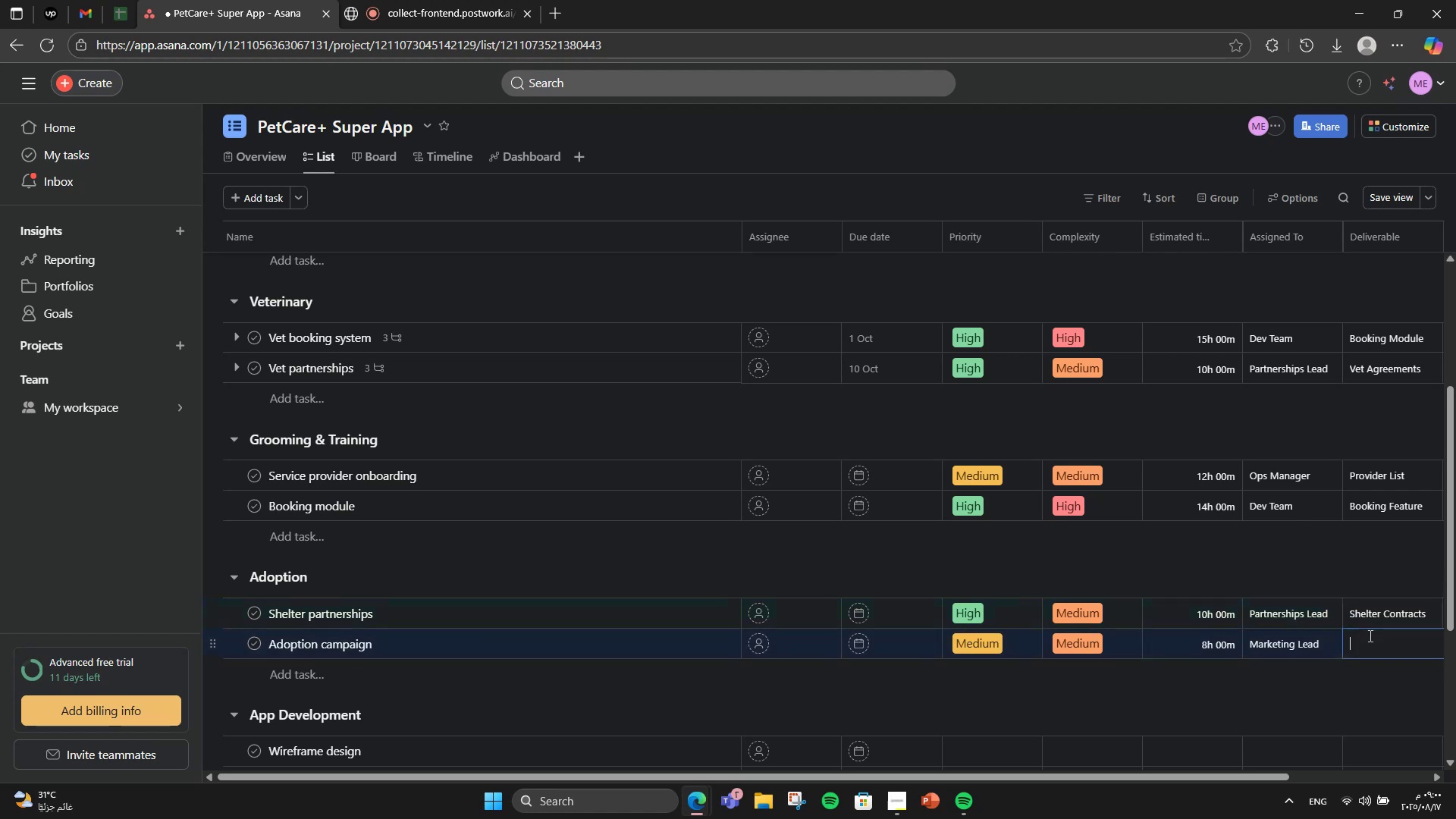 
type(Campaign plan)
key(Backspace)
key(Backspace)
key(Backspace)
type(Plan)
 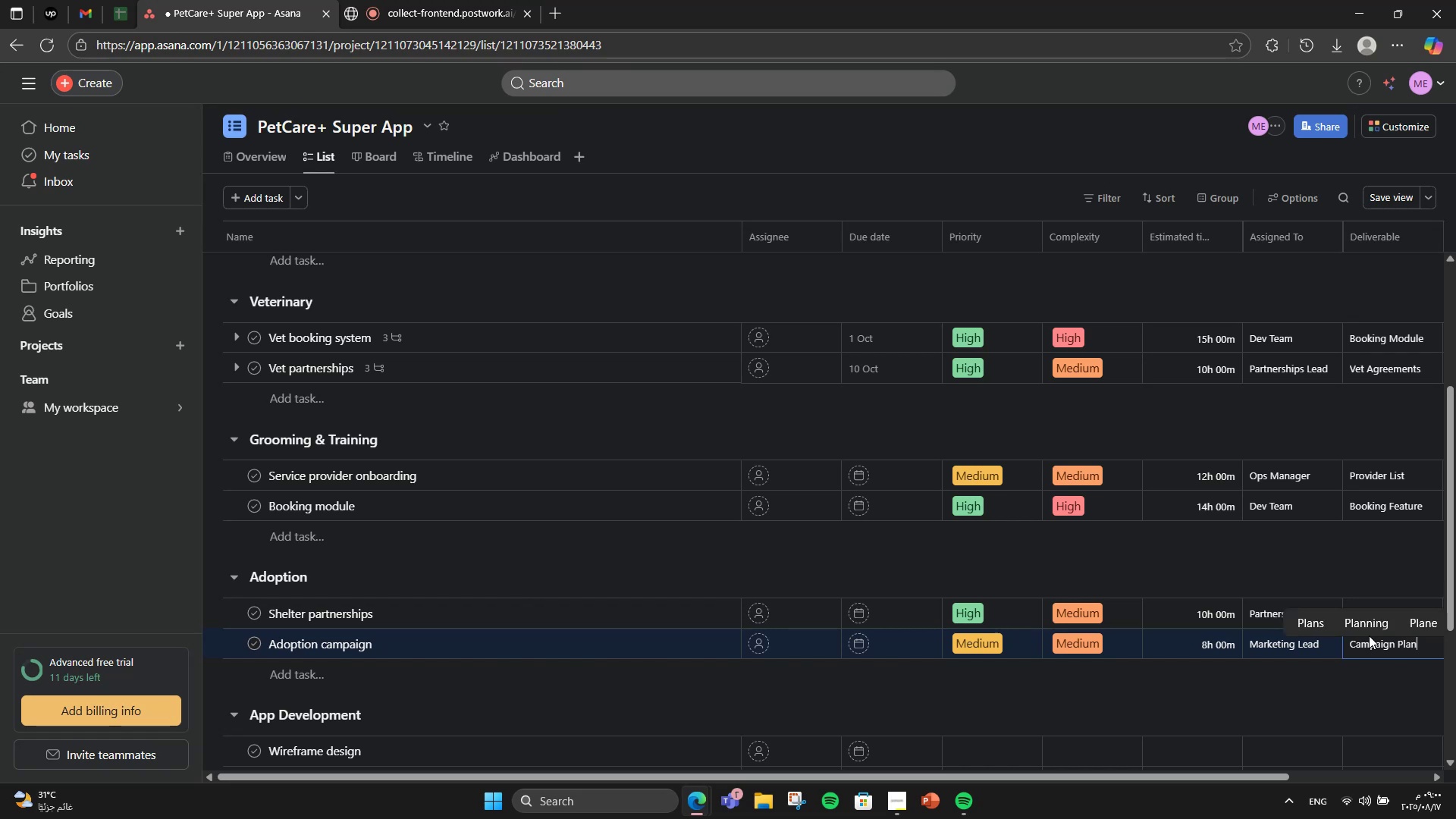 
left_click([444, 0])
 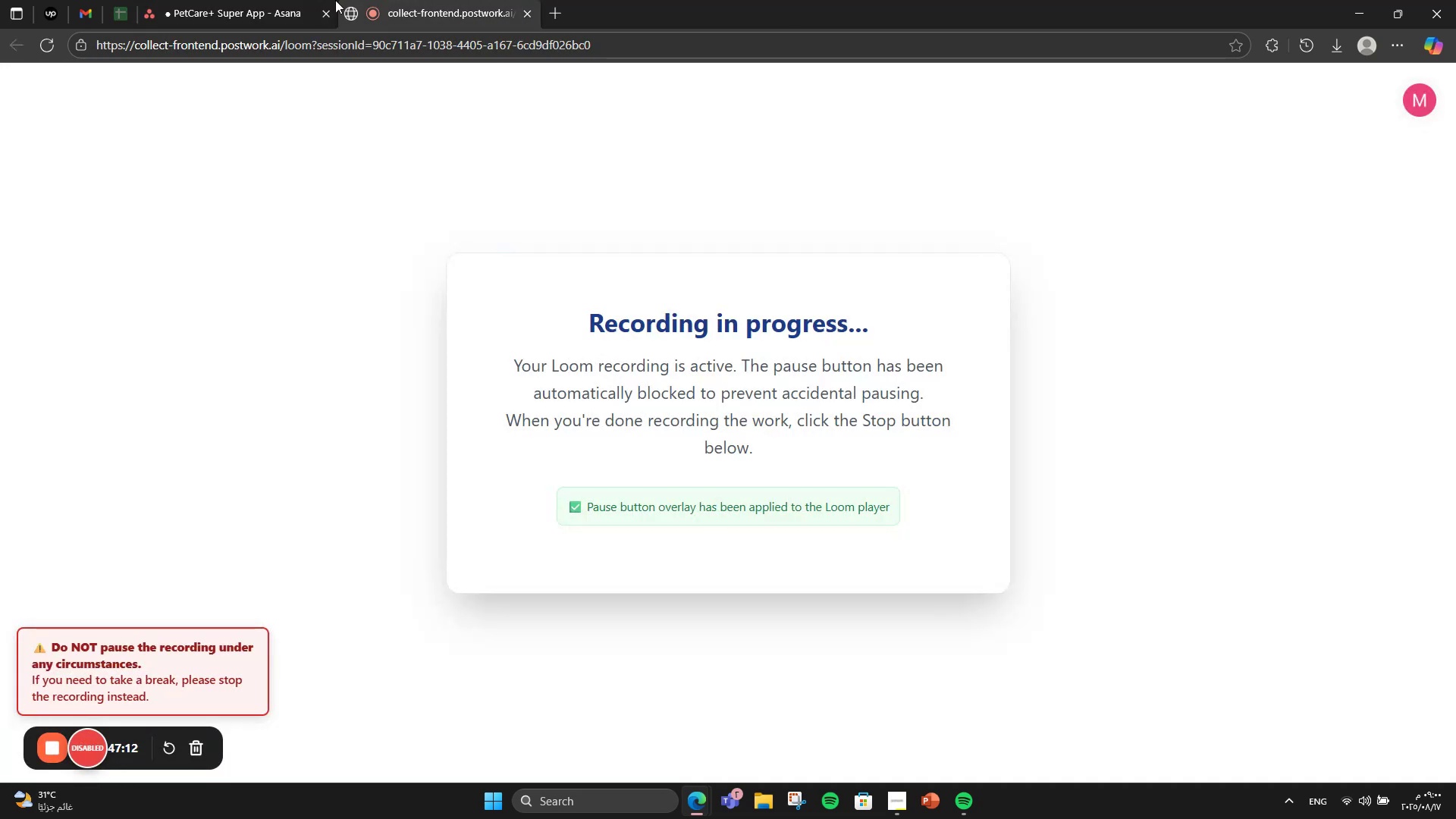 
left_click([256, 0])
 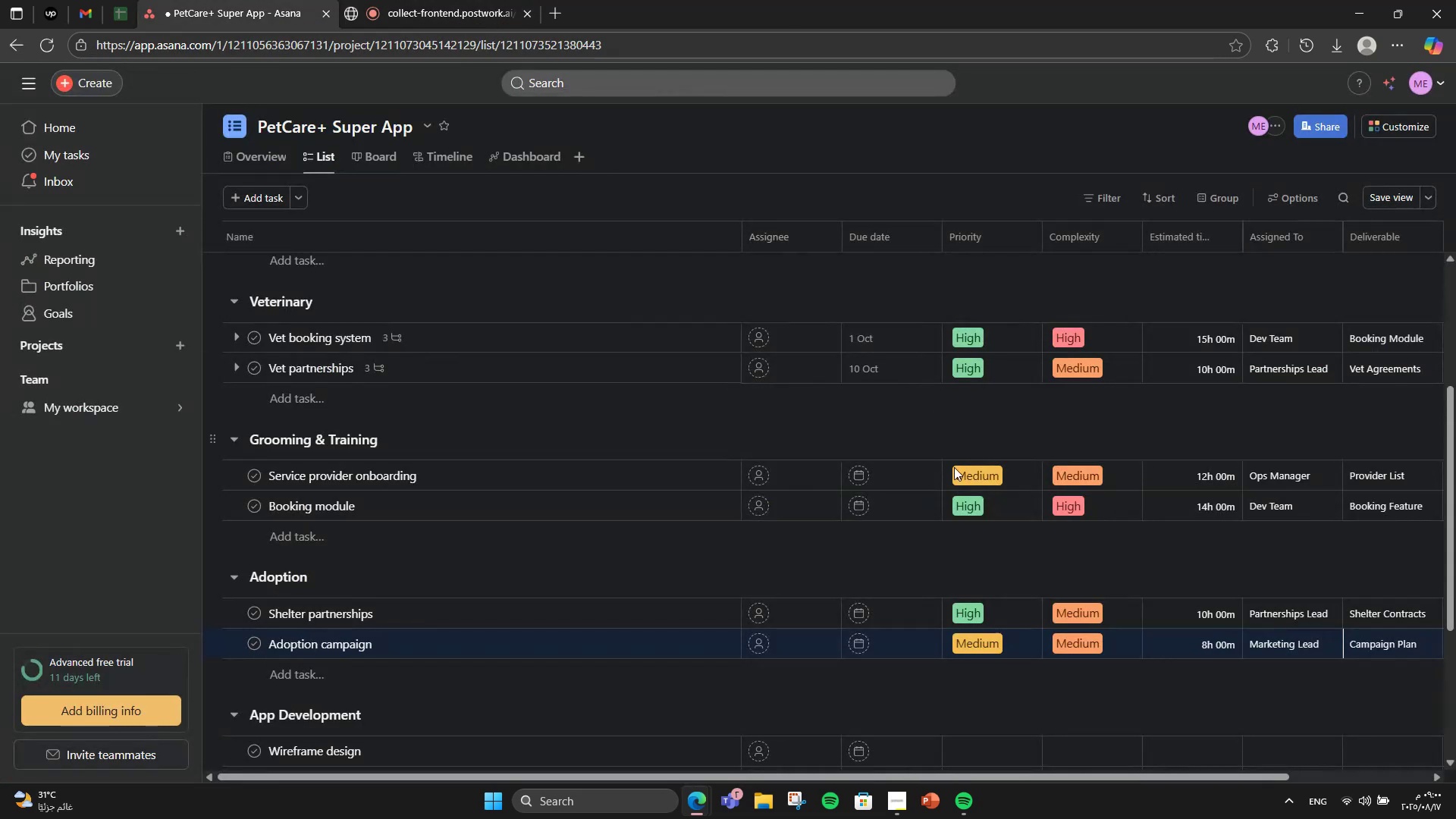 
scroll: coordinate [959, 503], scroll_direction: down, amount: 1.0
 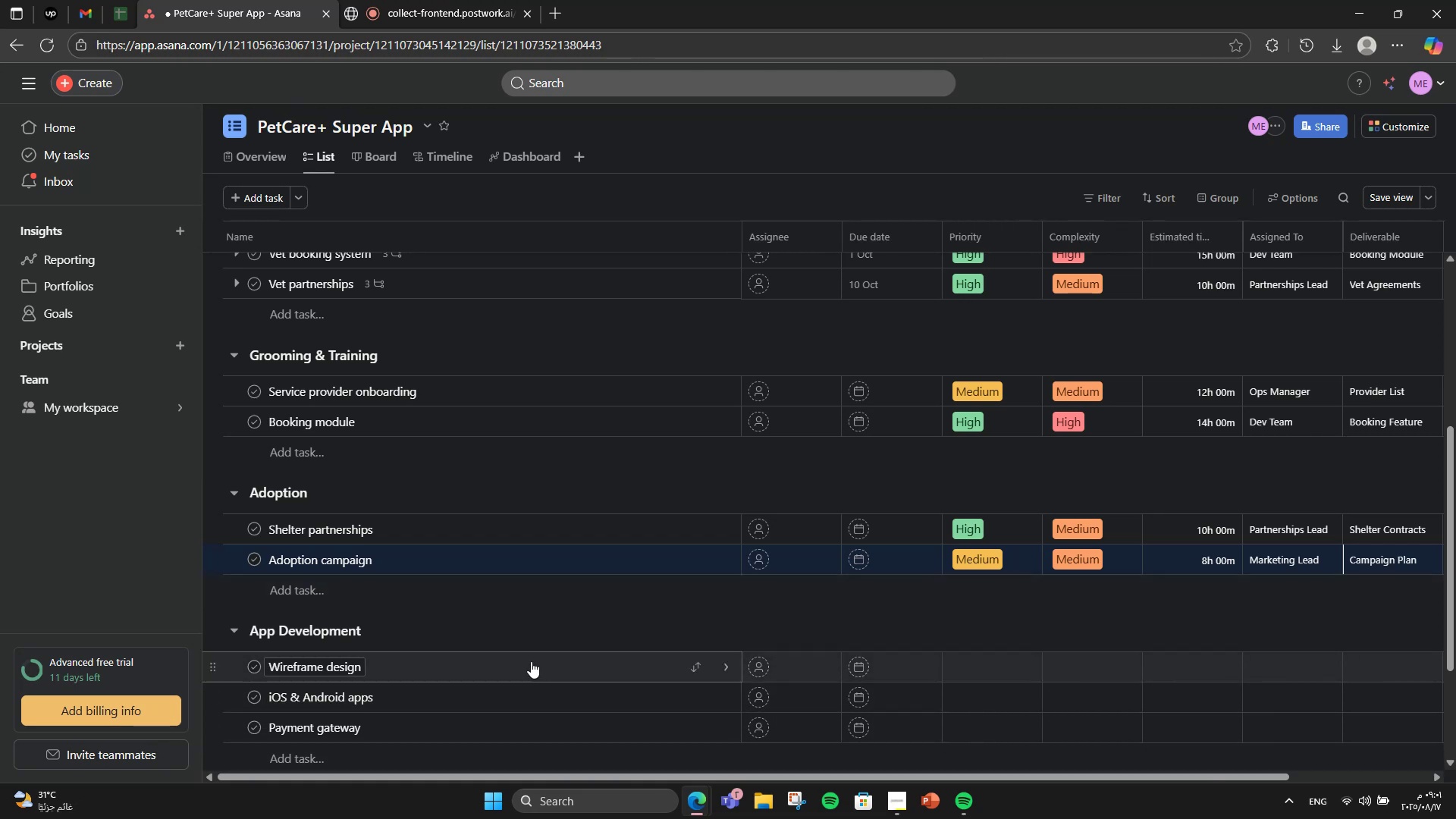 
wait(66.21)
 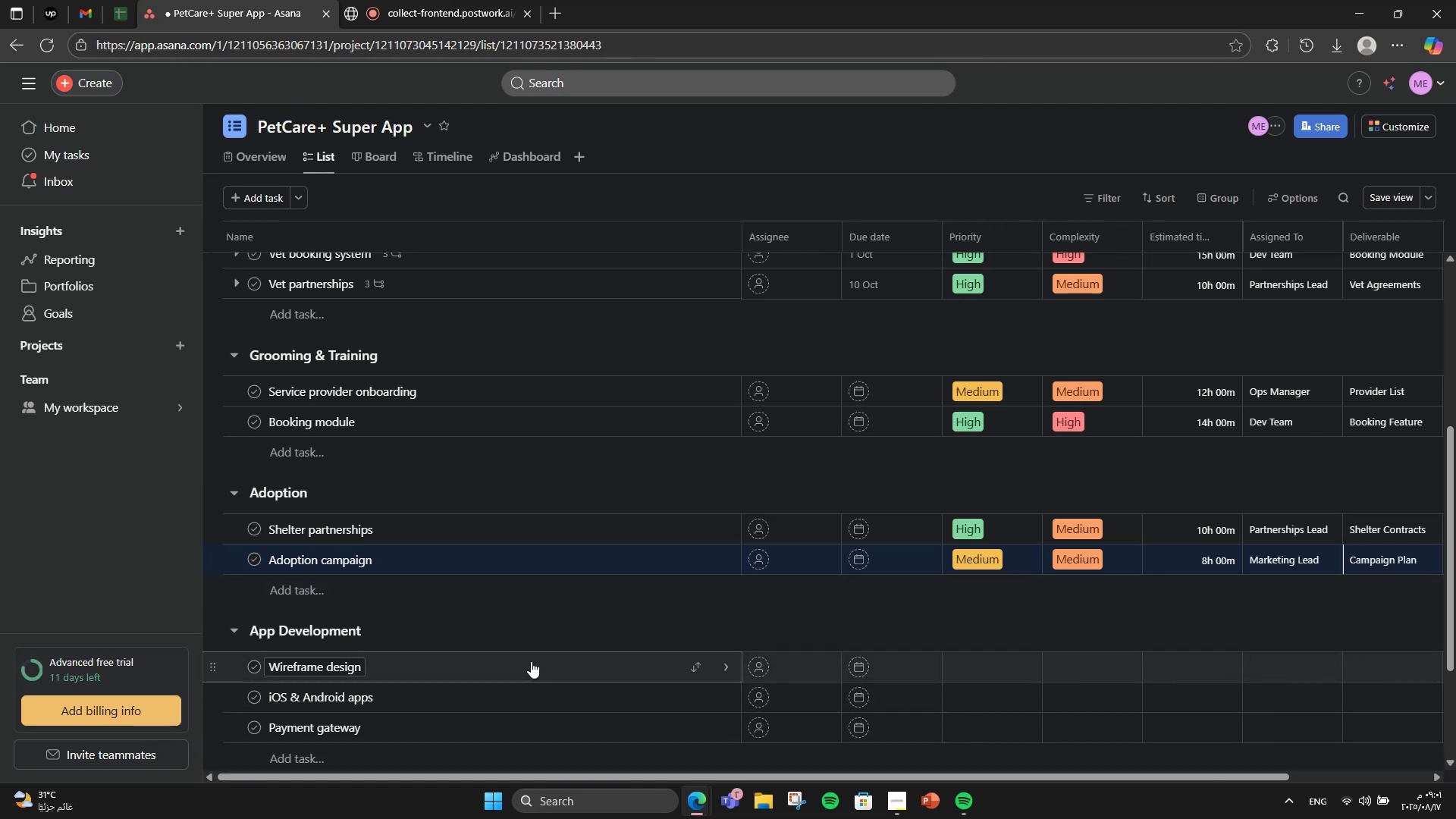 
left_click([531, 661])
 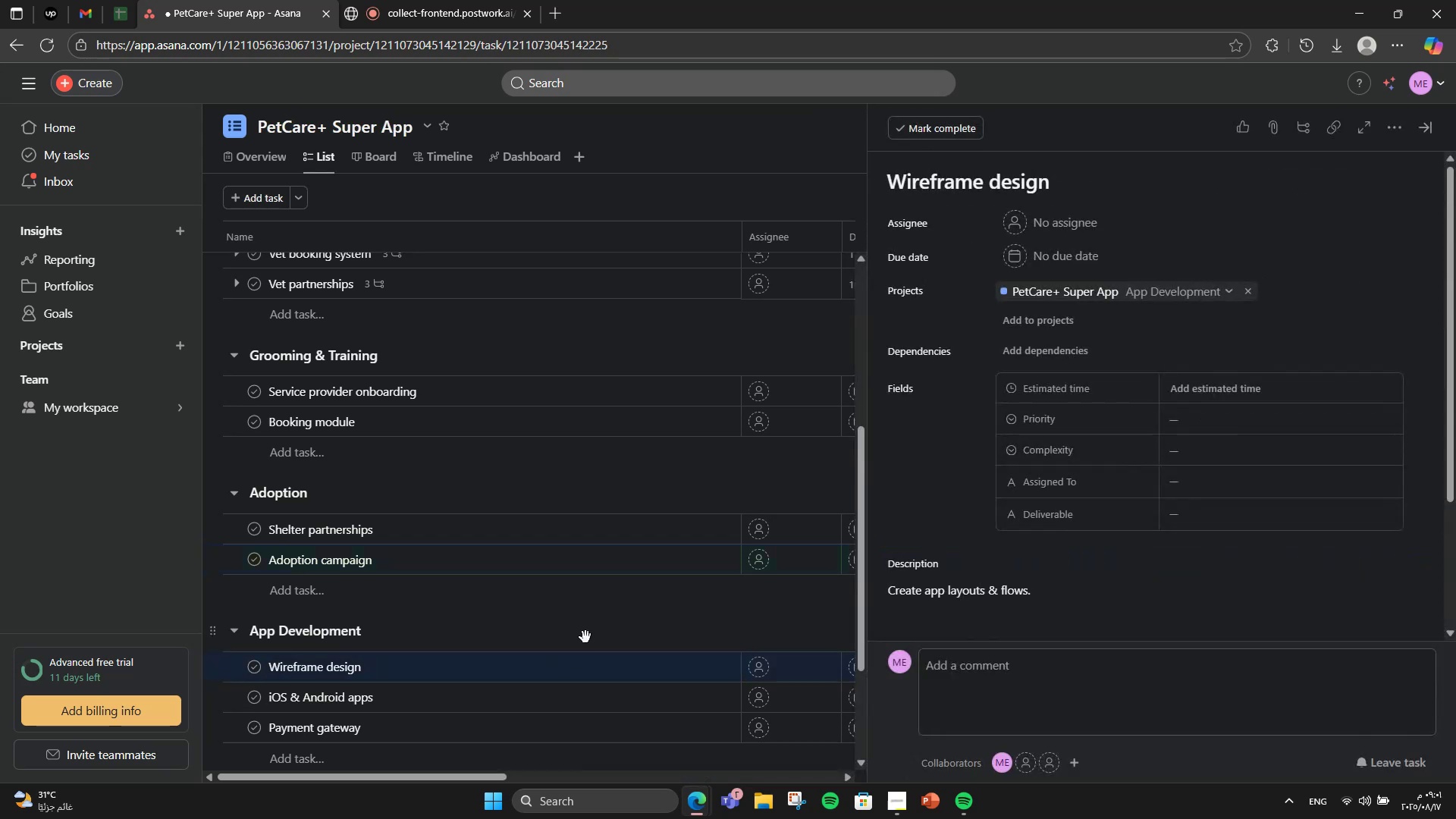 
scroll: coordinate [1156, 567], scroll_direction: none, amount: 0.0
 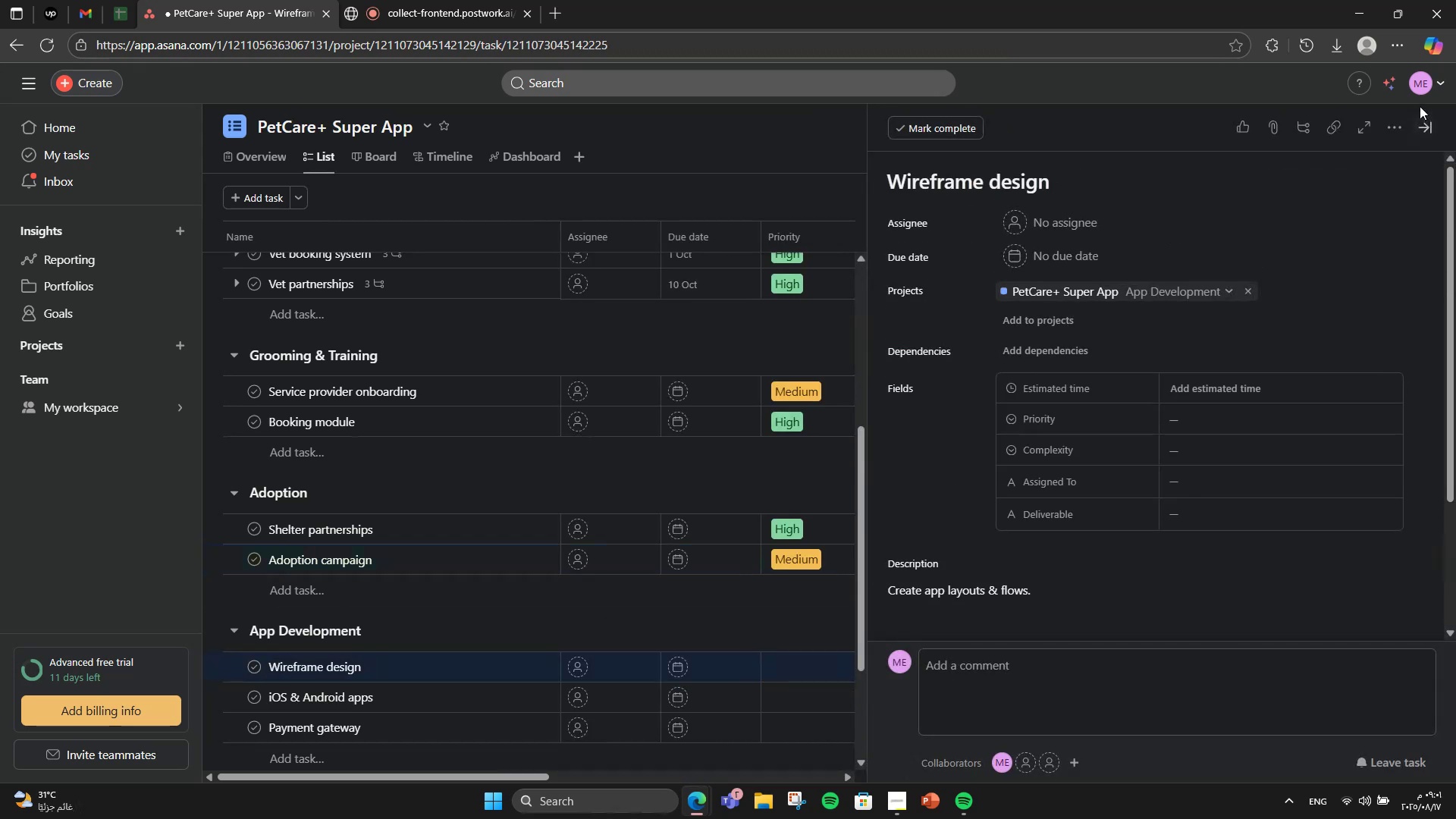 
left_click([1429, 120])
 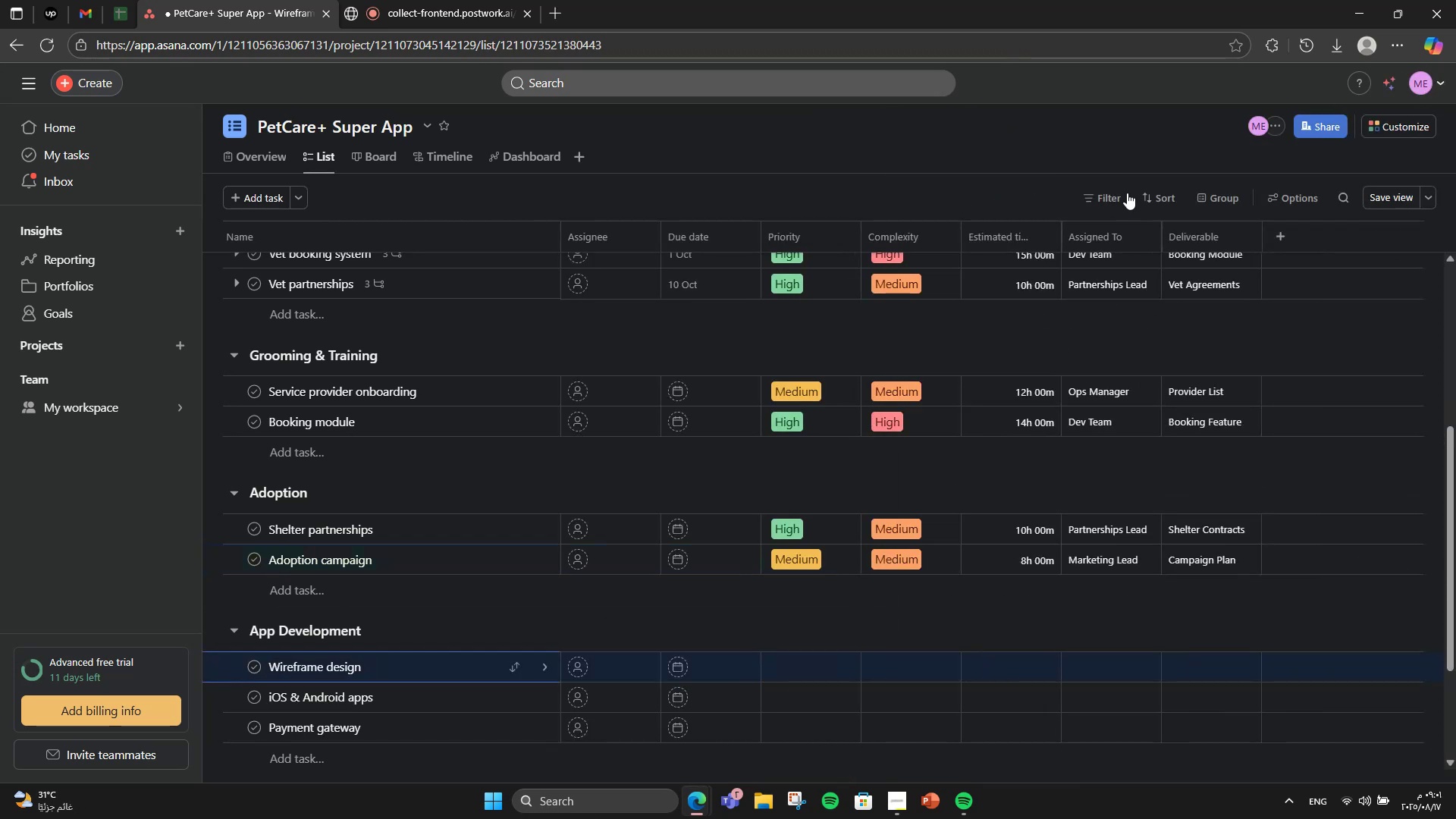 
mouse_move([1098, 175])
 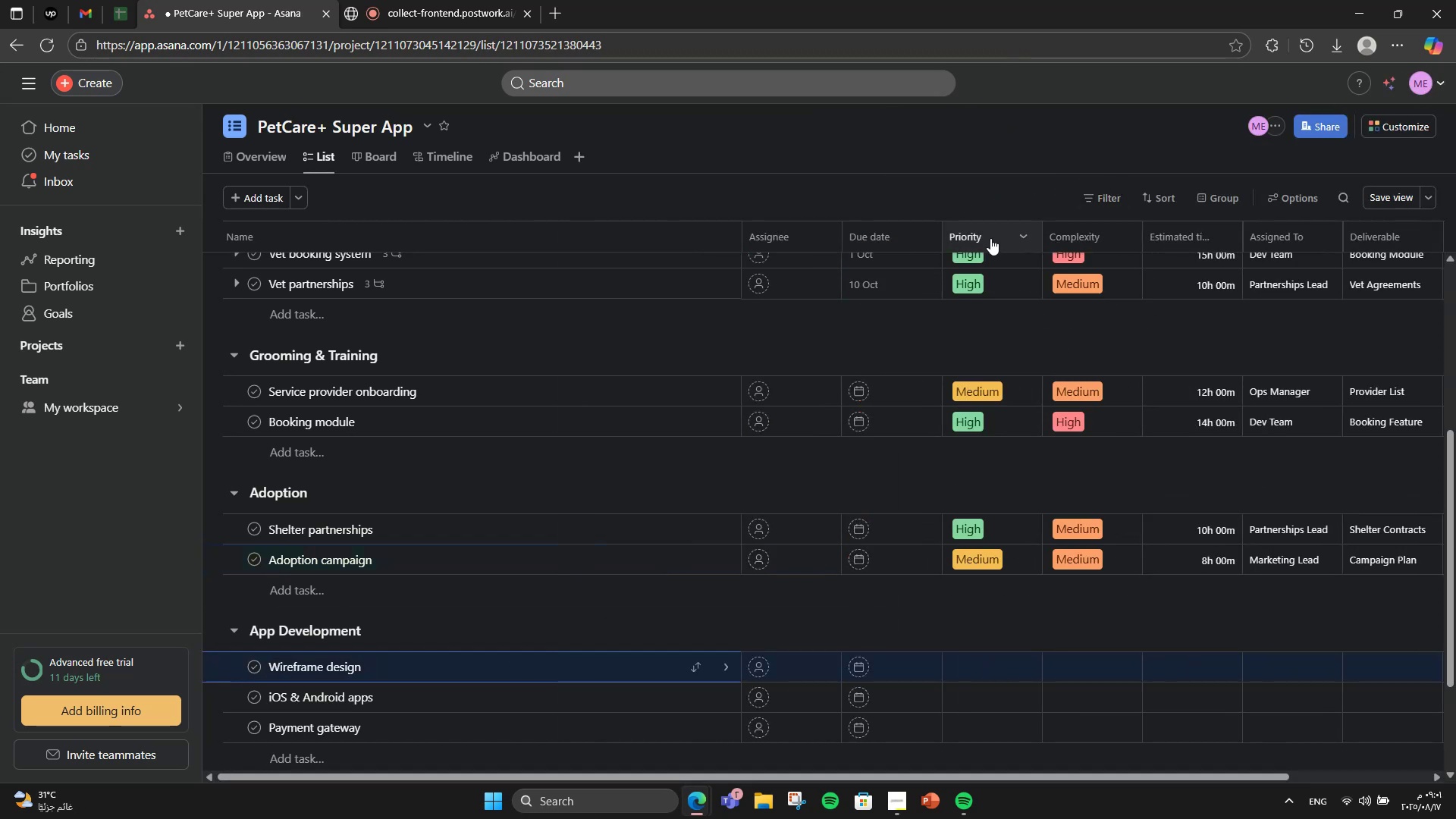 
scroll: coordinate [982, 518], scroll_direction: down, amount: 4.0
 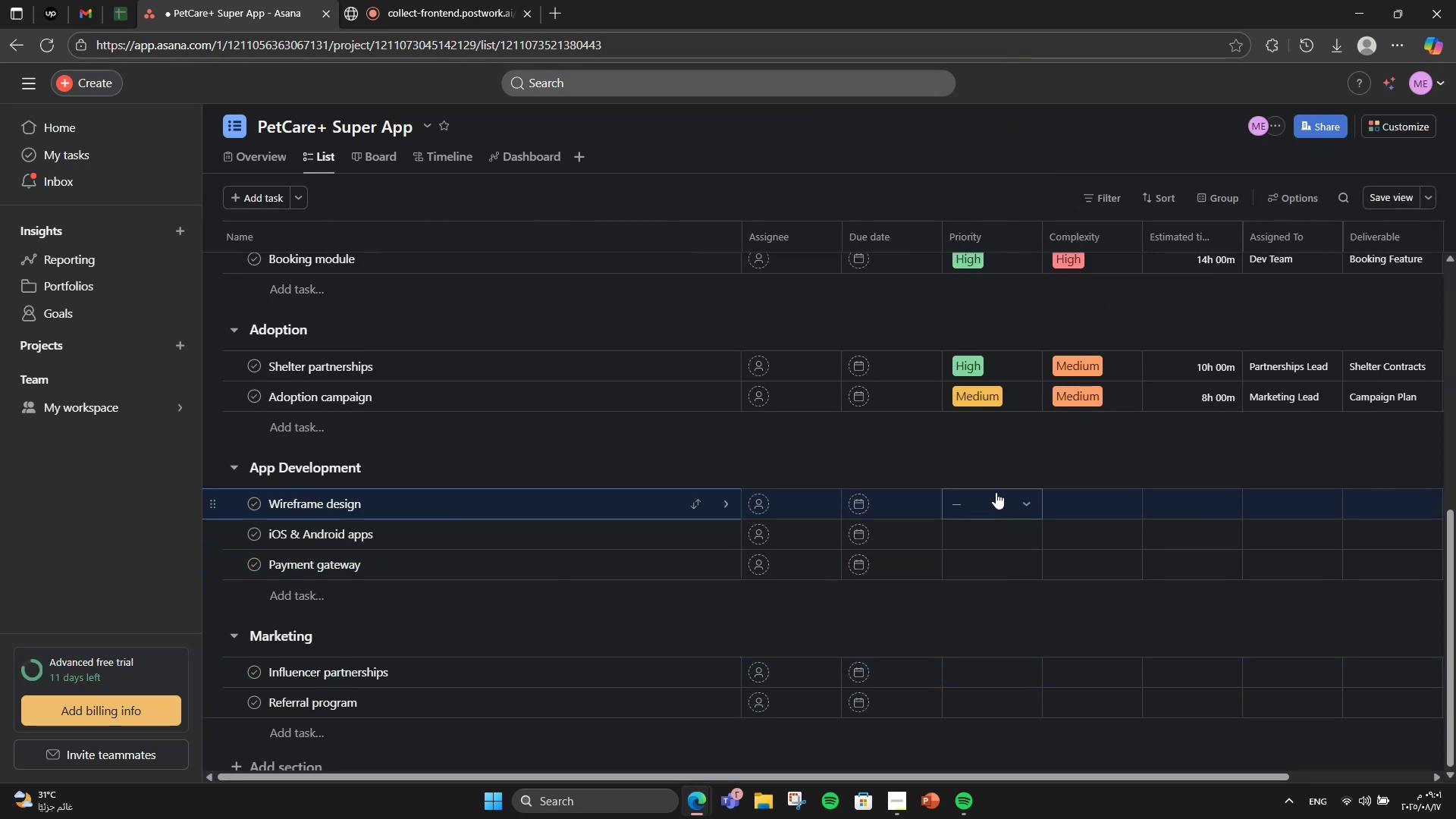 
left_click([996, 492])
 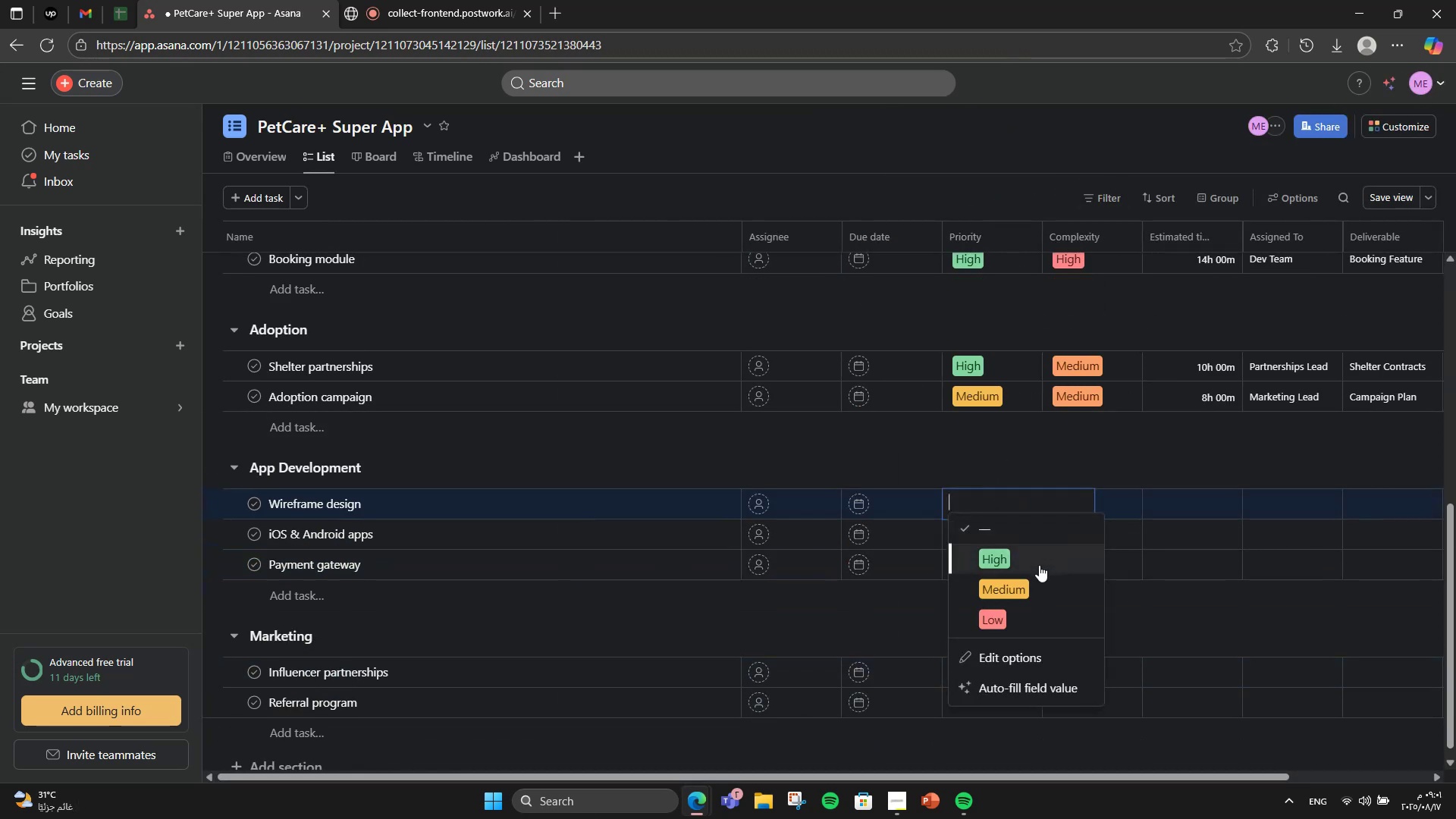 
double_click([1085, 502])
 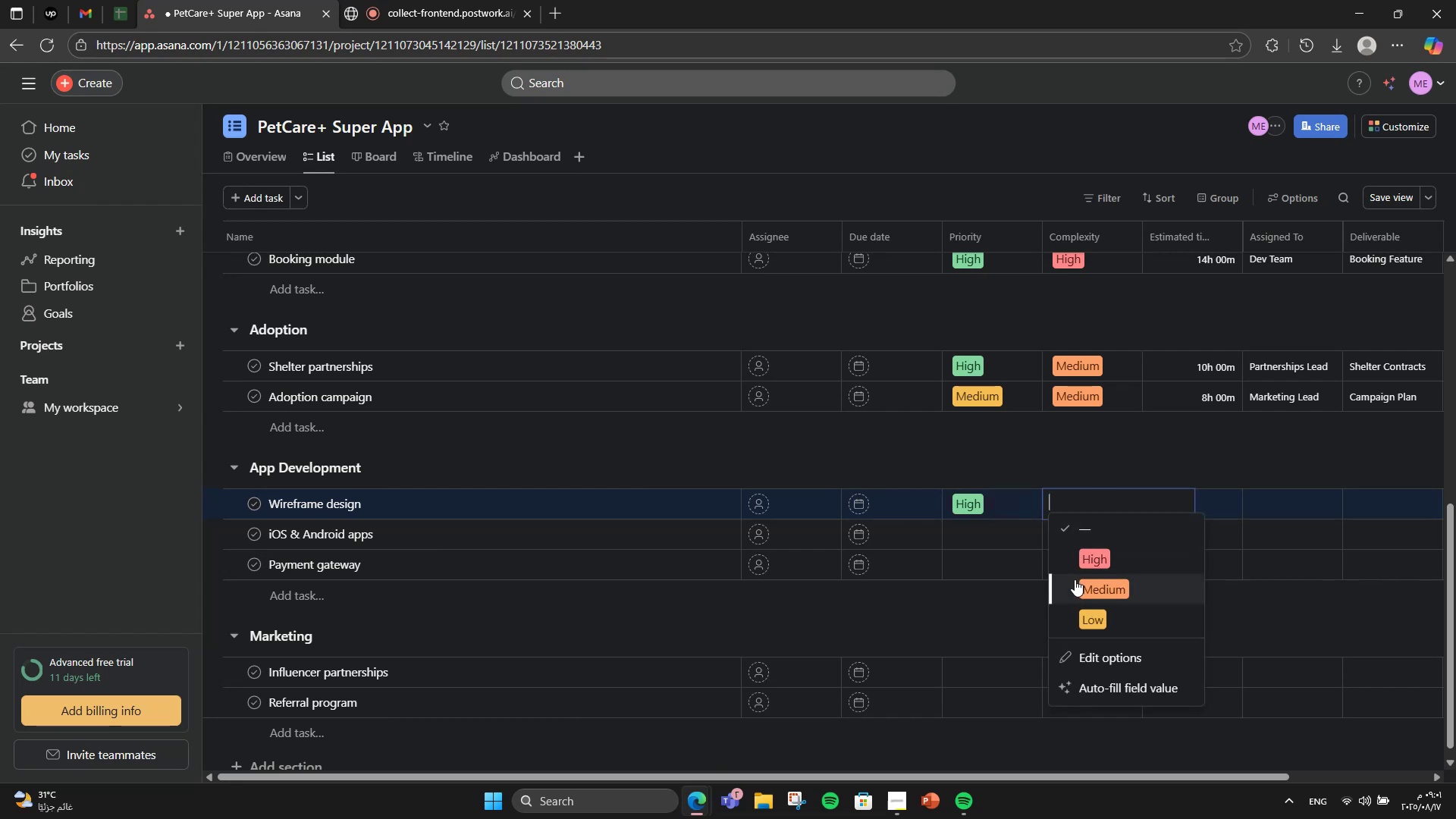 
left_click([1075, 579])
 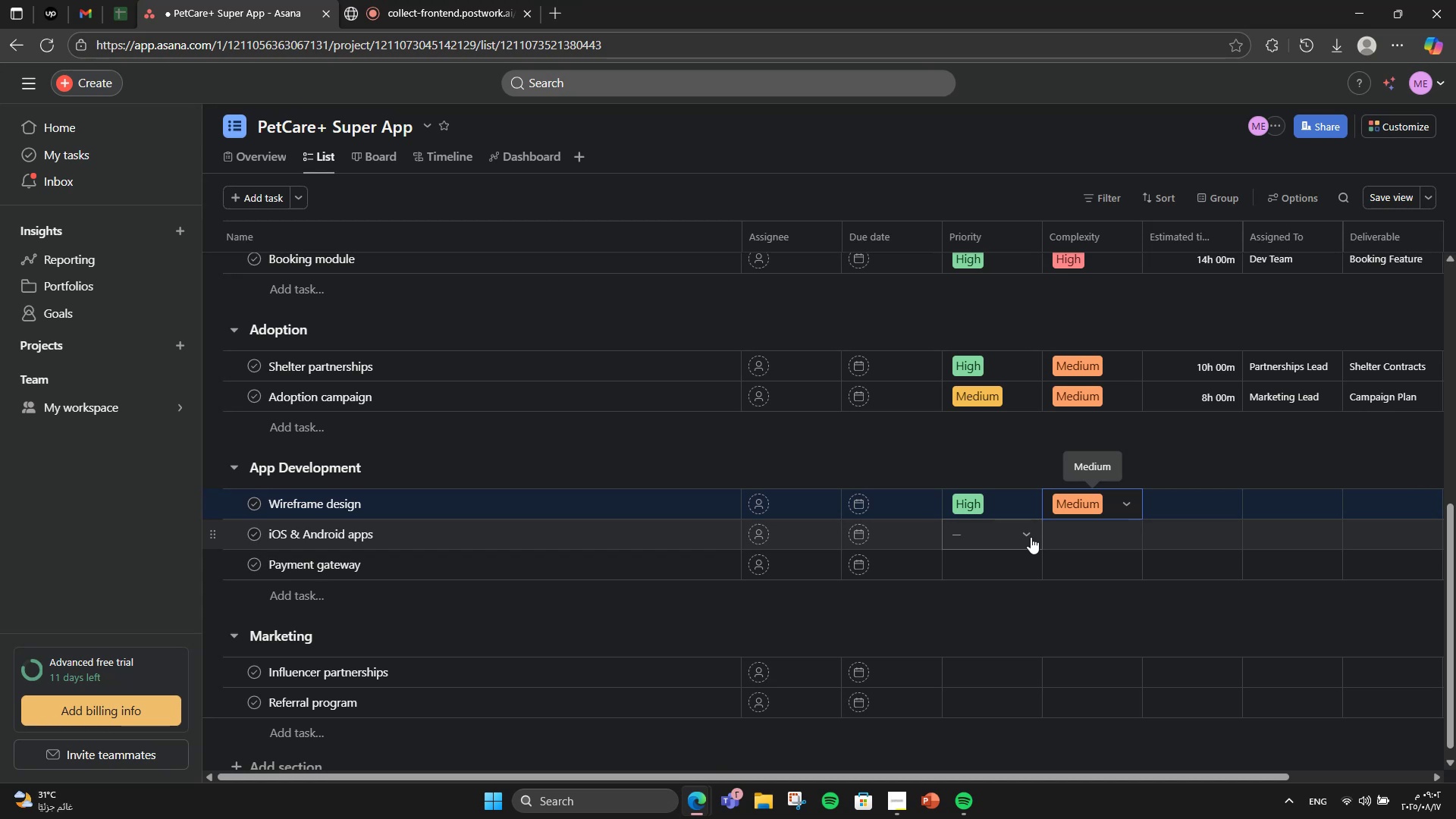 
wait(35.06)
 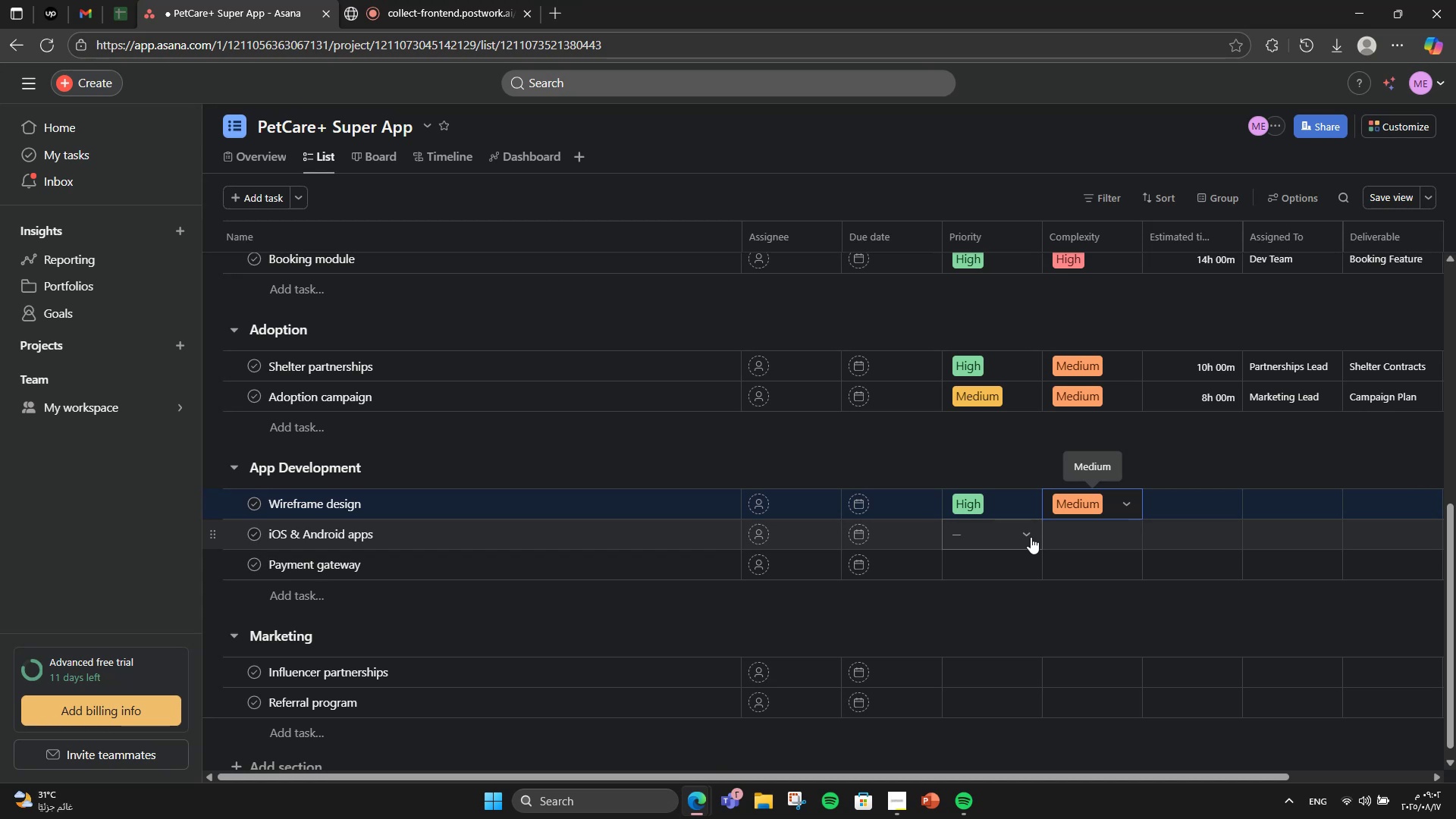 
left_click([1034, 536])
 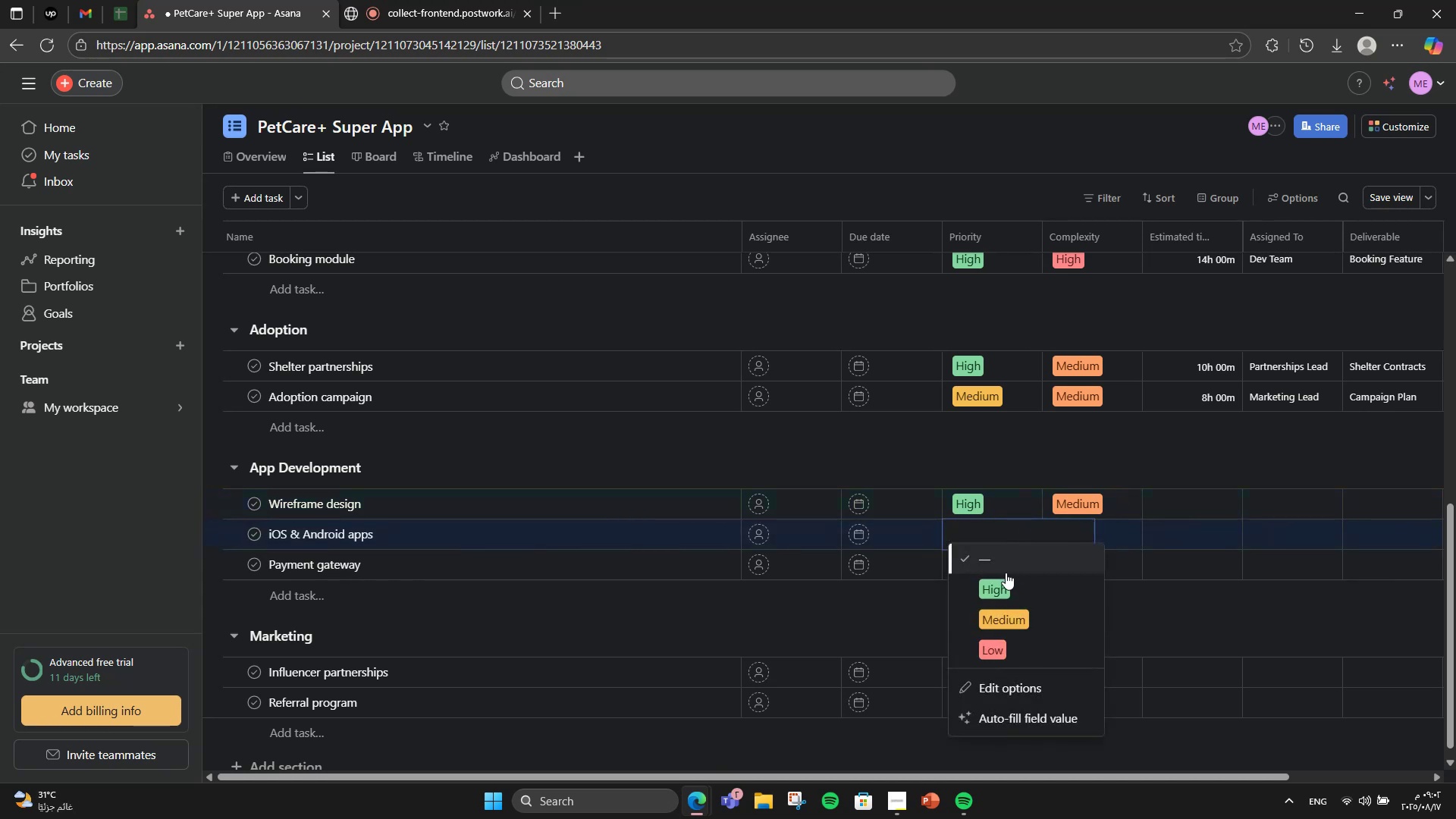 
left_click([1000, 582])
 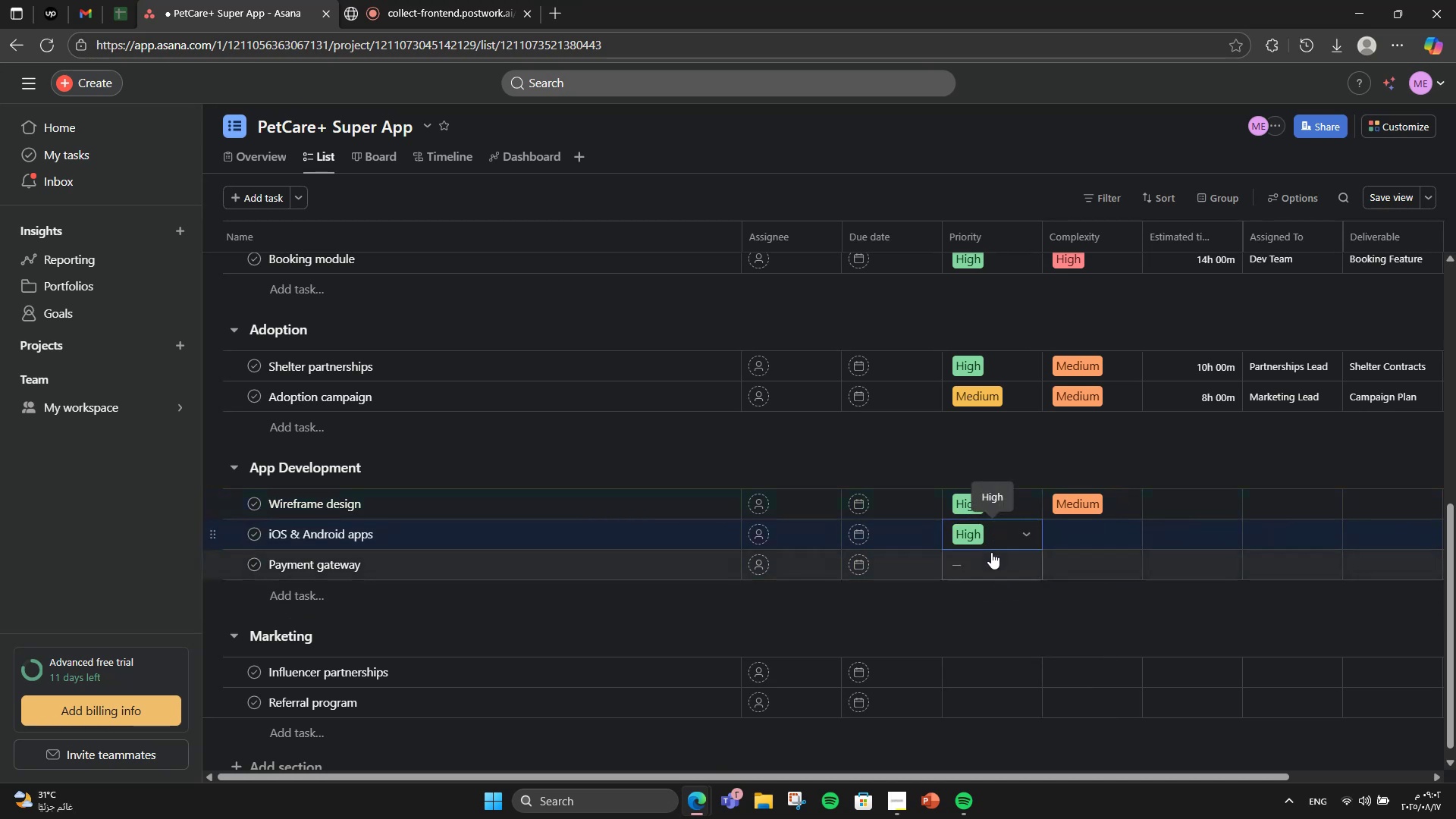 
left_click([990, 560])
 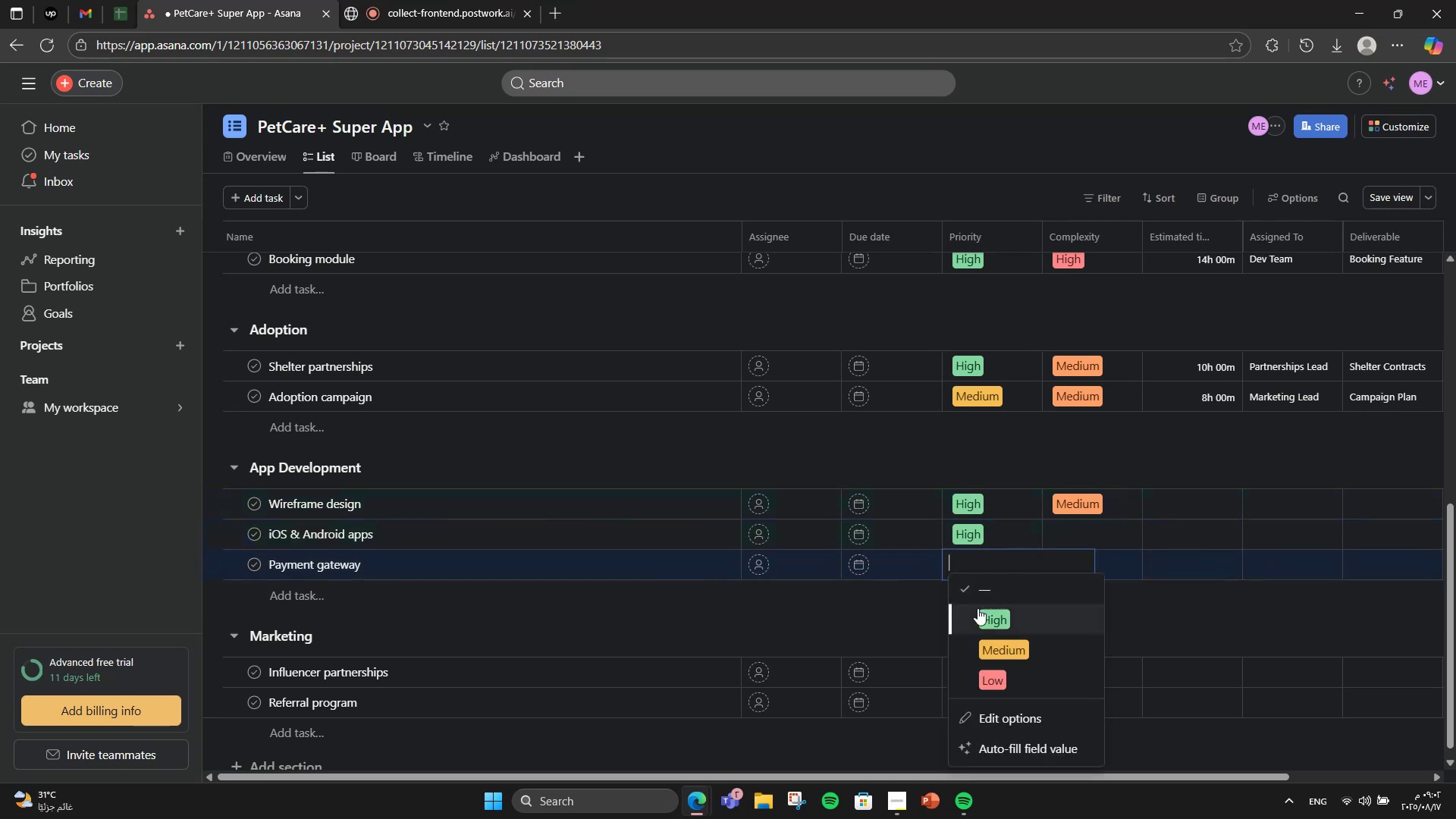 
left_click([975, 616])
 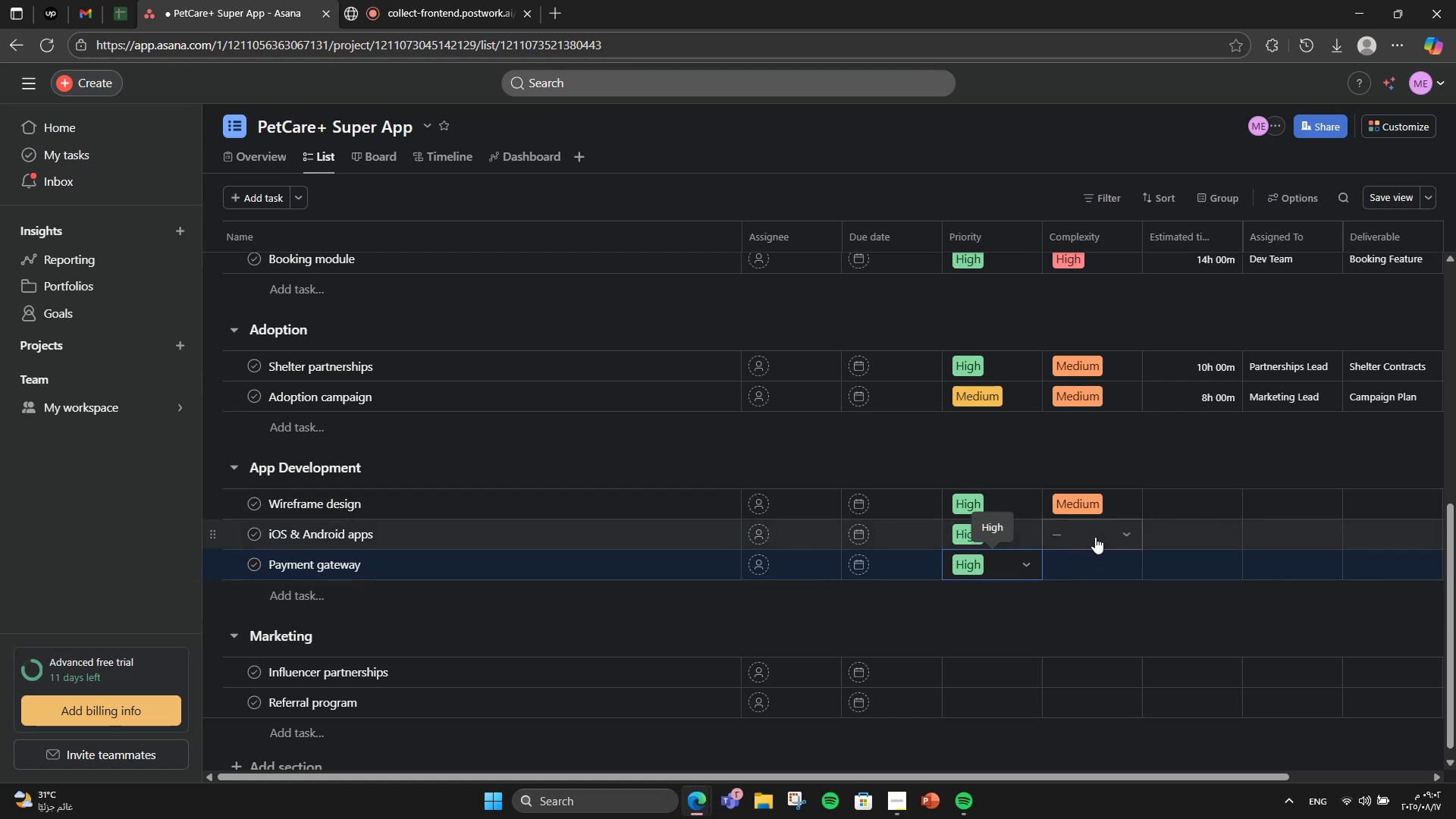 
left_click([1095, 537])
 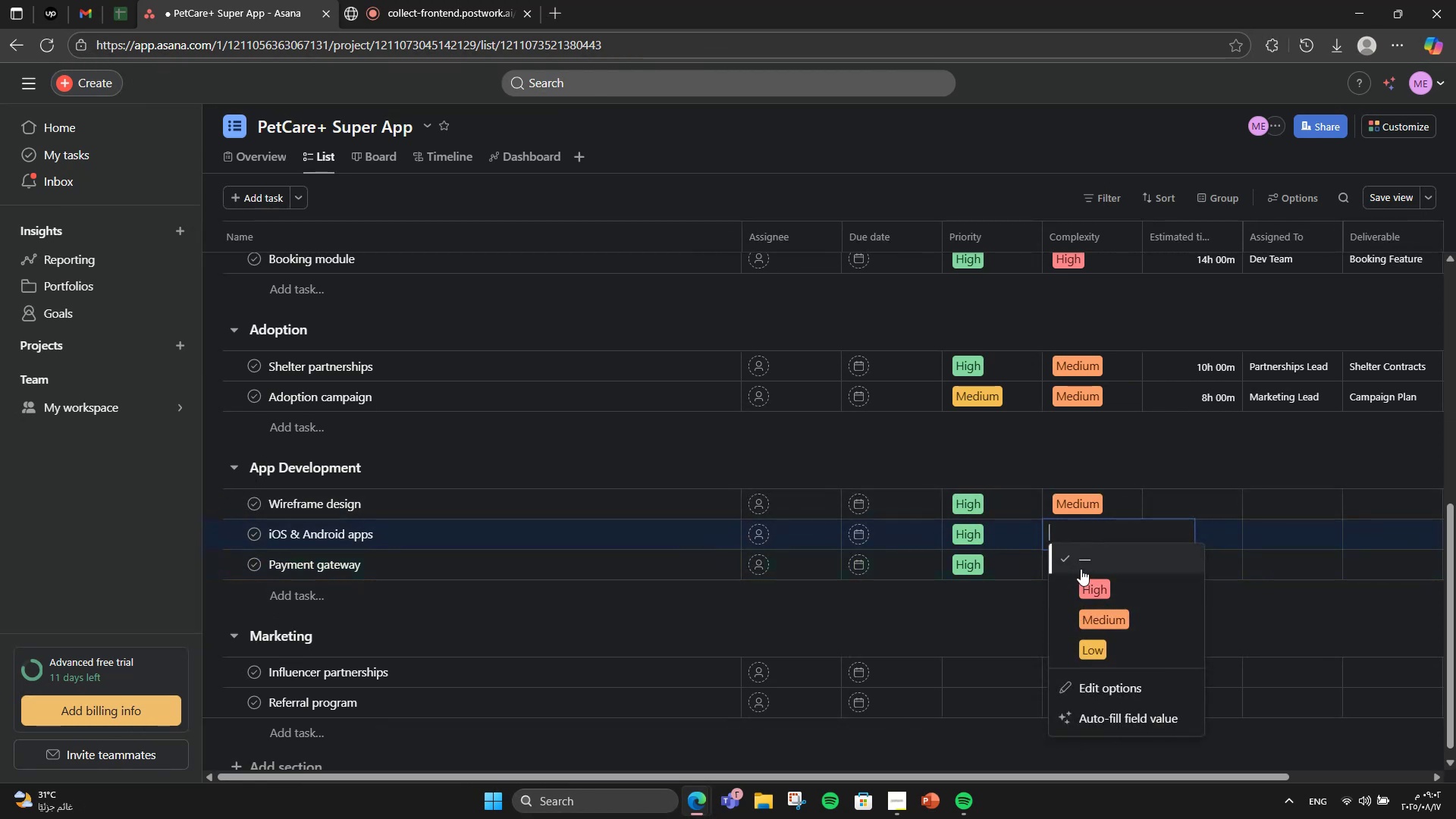 
left_click([1064, 588])
 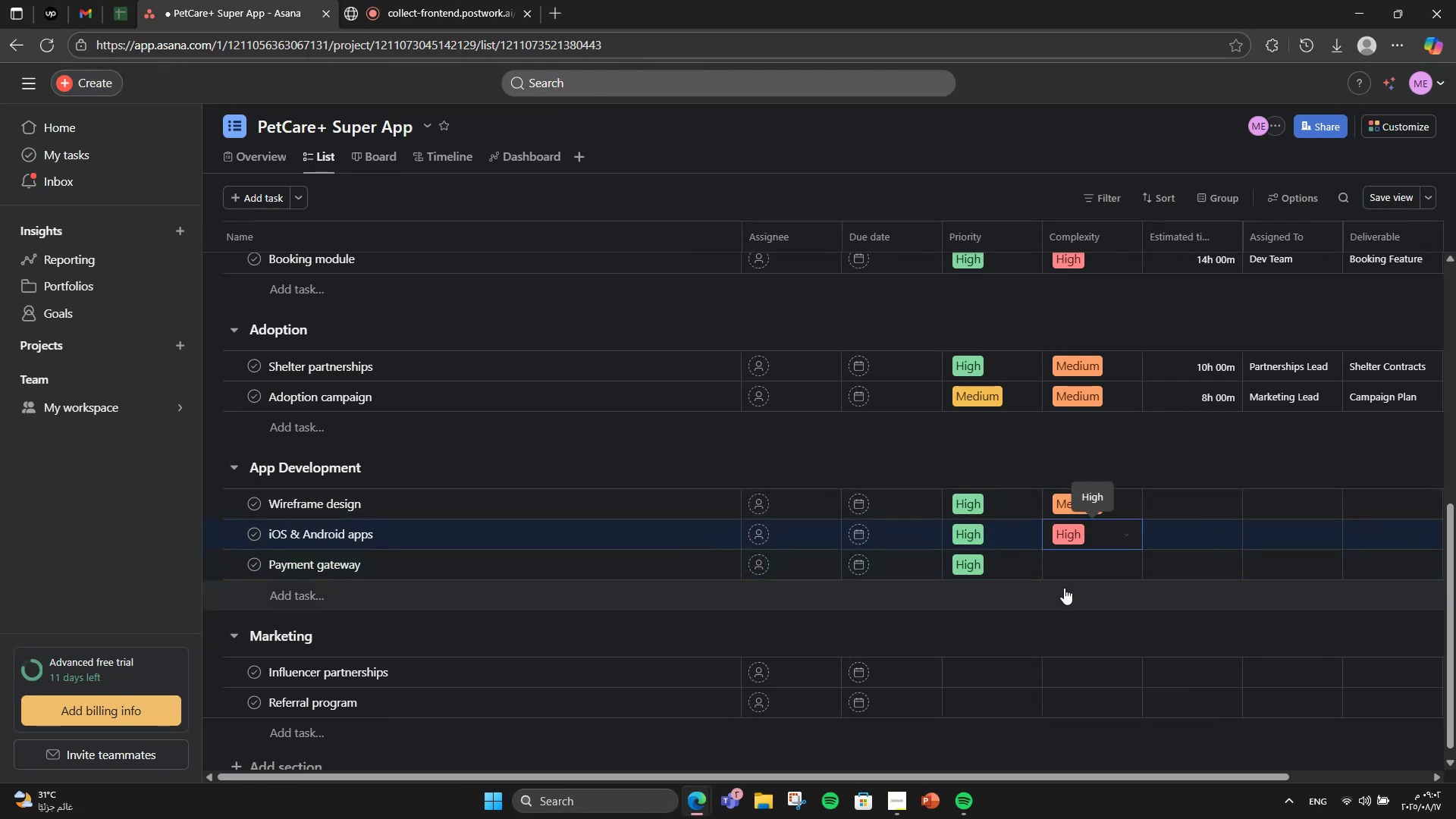 
mouse_move([1060, 566])
 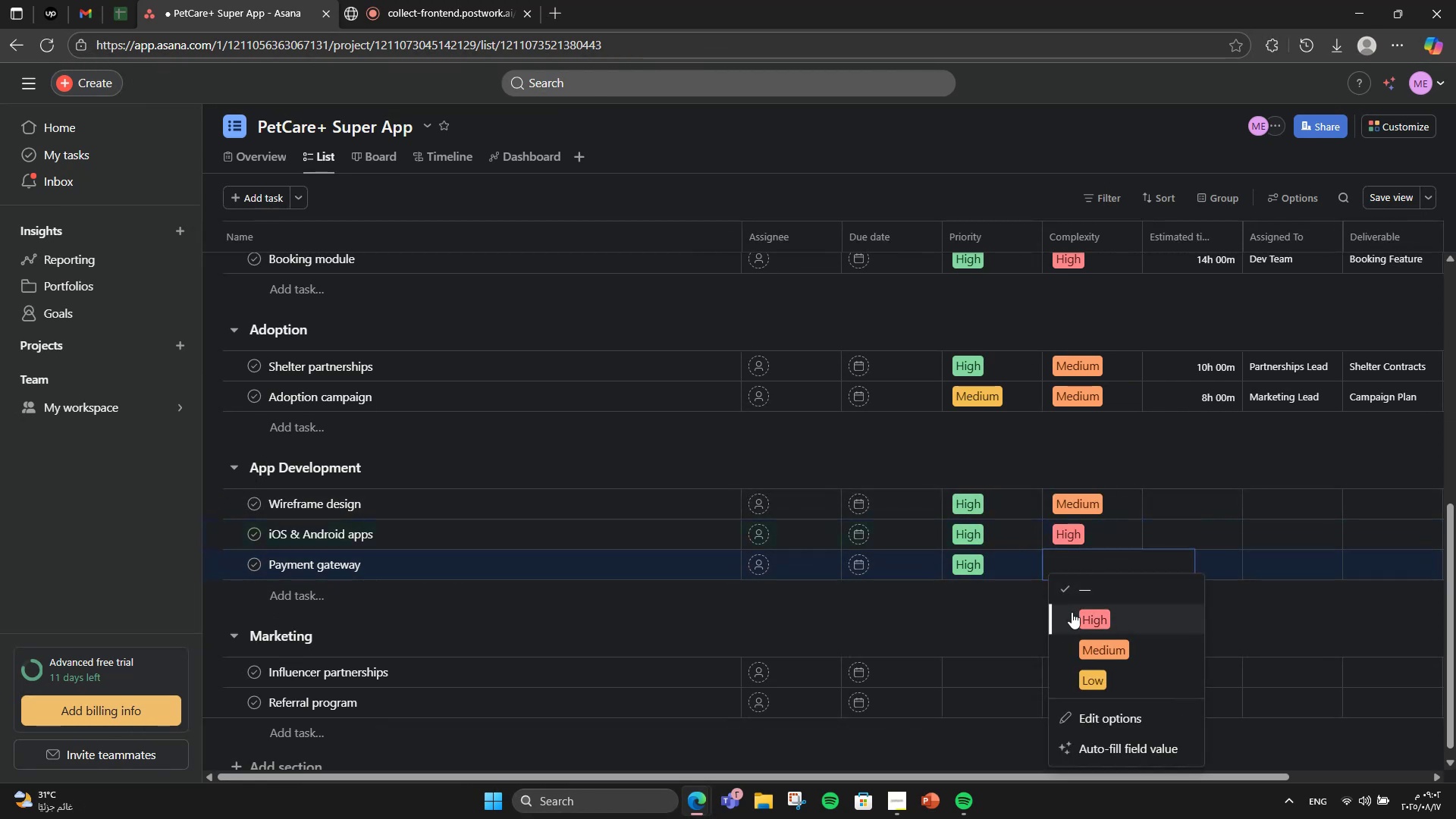 
left_click([1072, 612])
 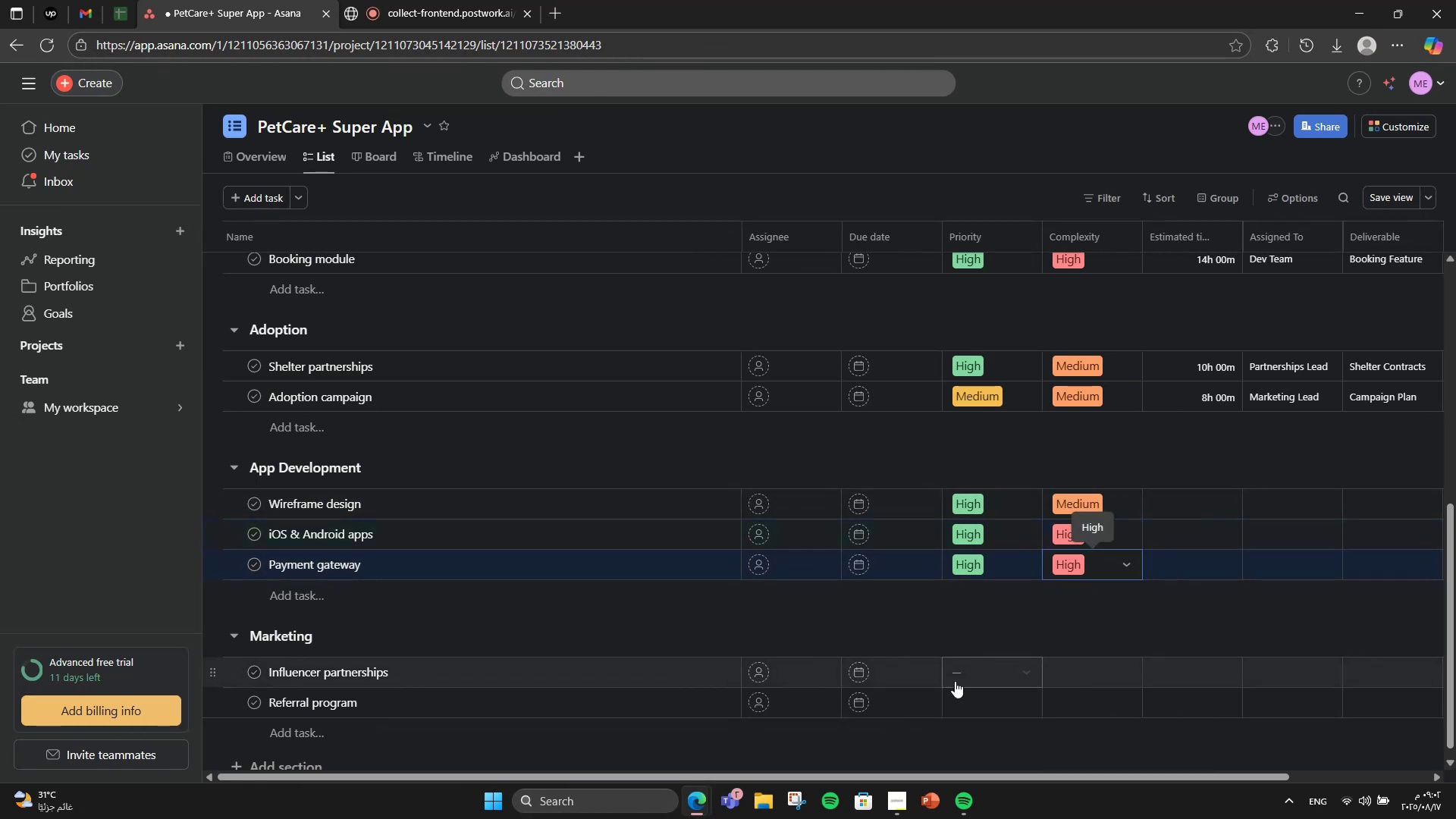 
left_click([956, 679])
 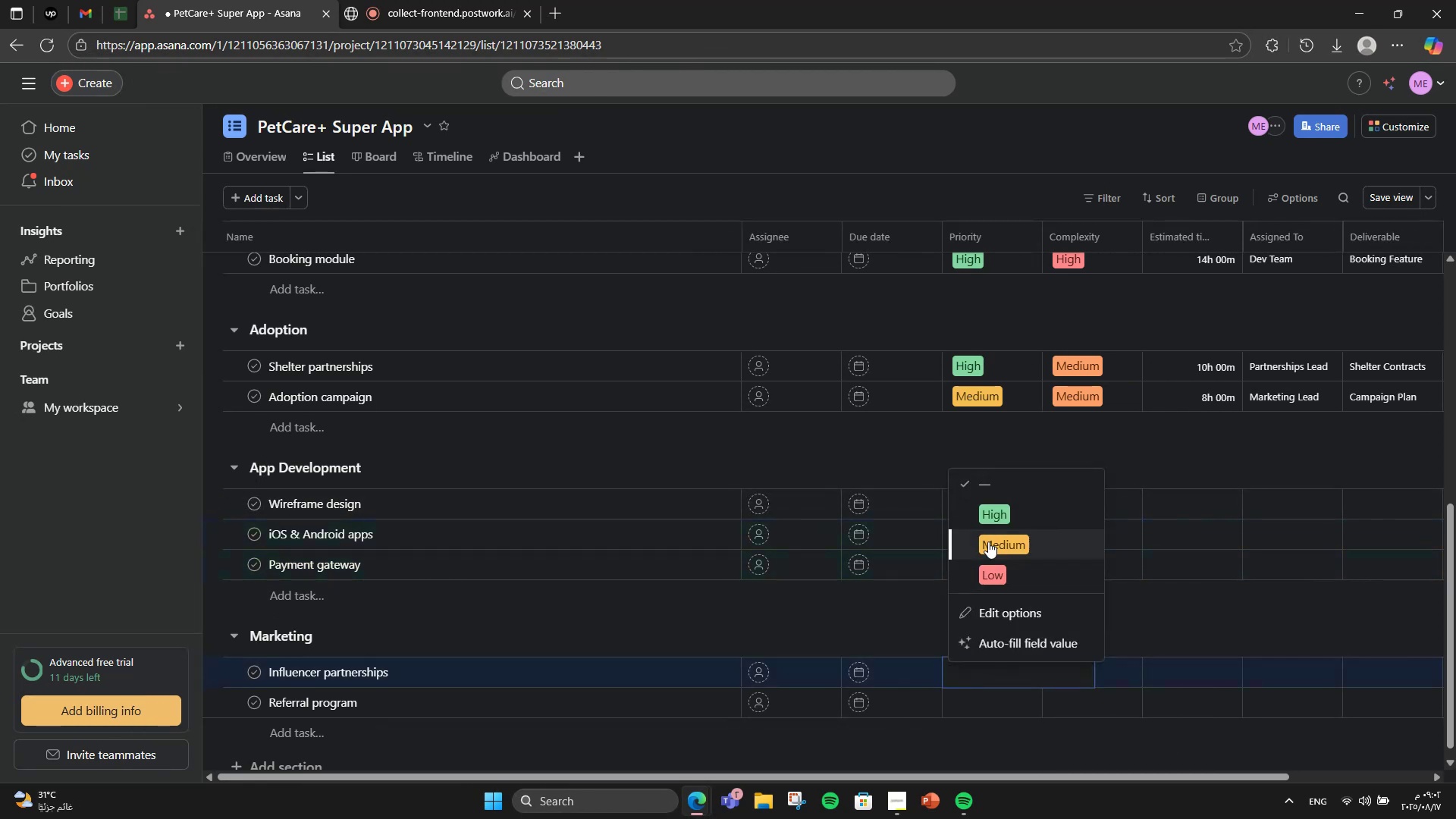 
left_click([994, 515])
 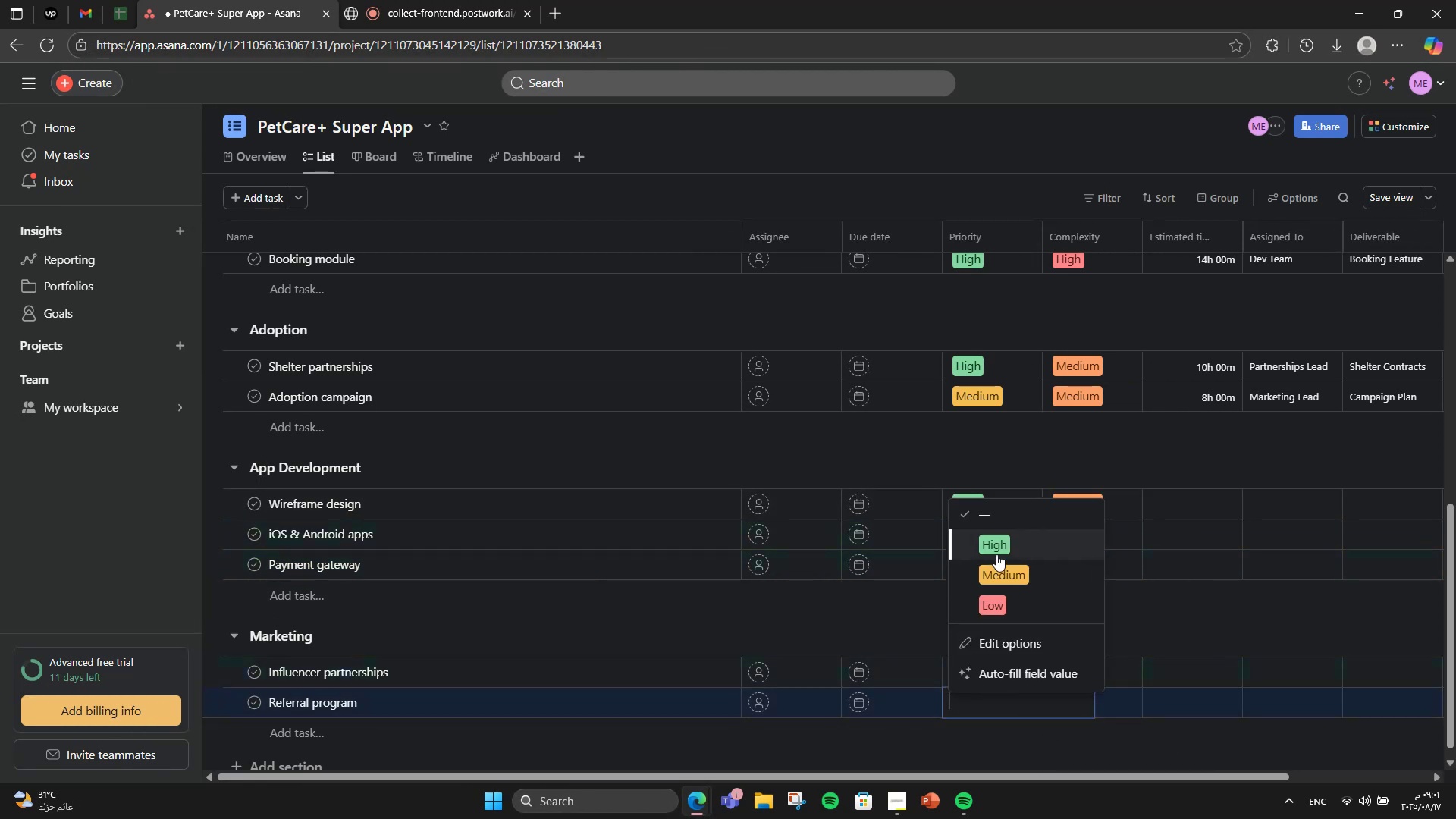 
left_click([996, 554])
 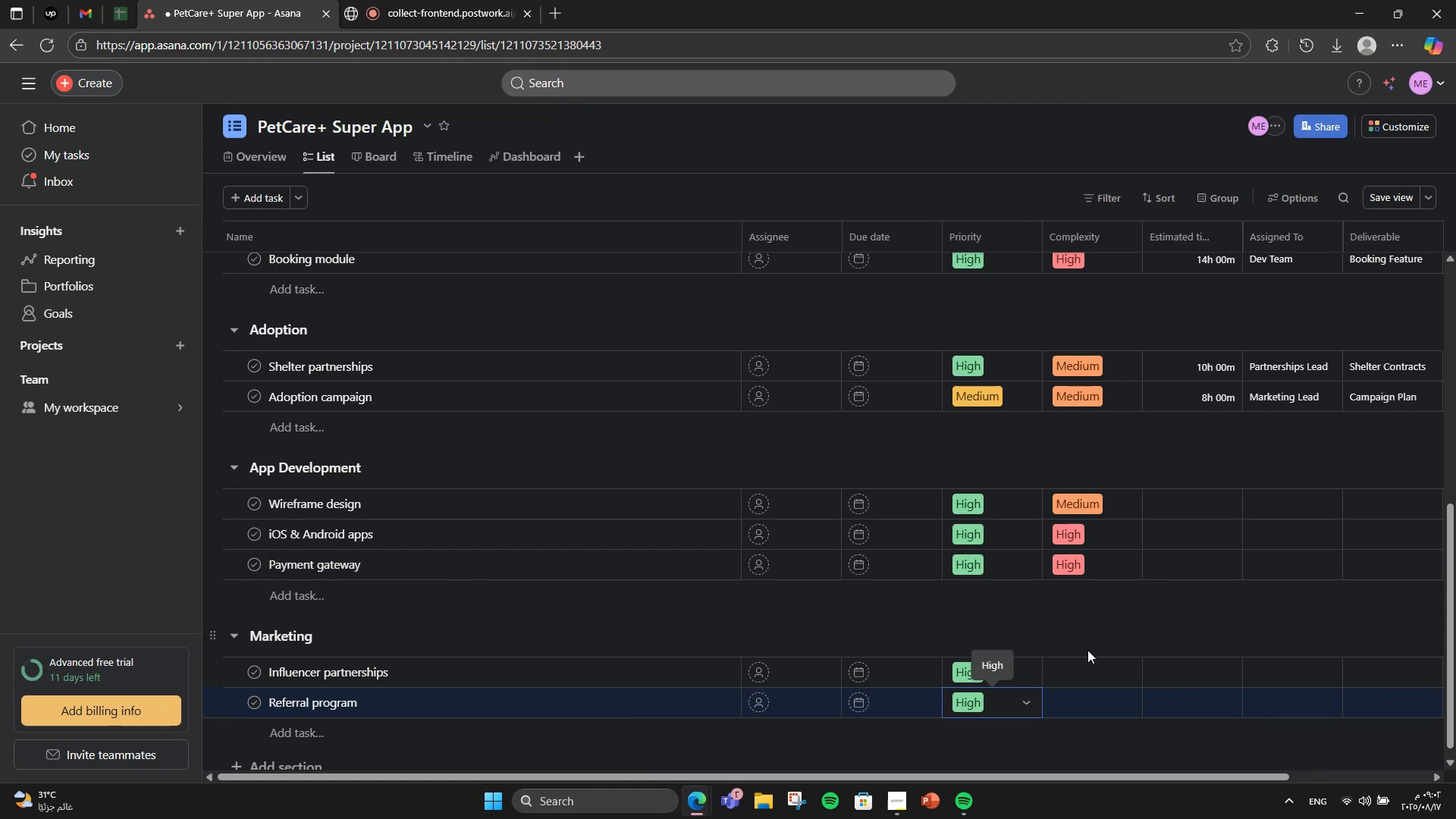 
wait(12.95)
 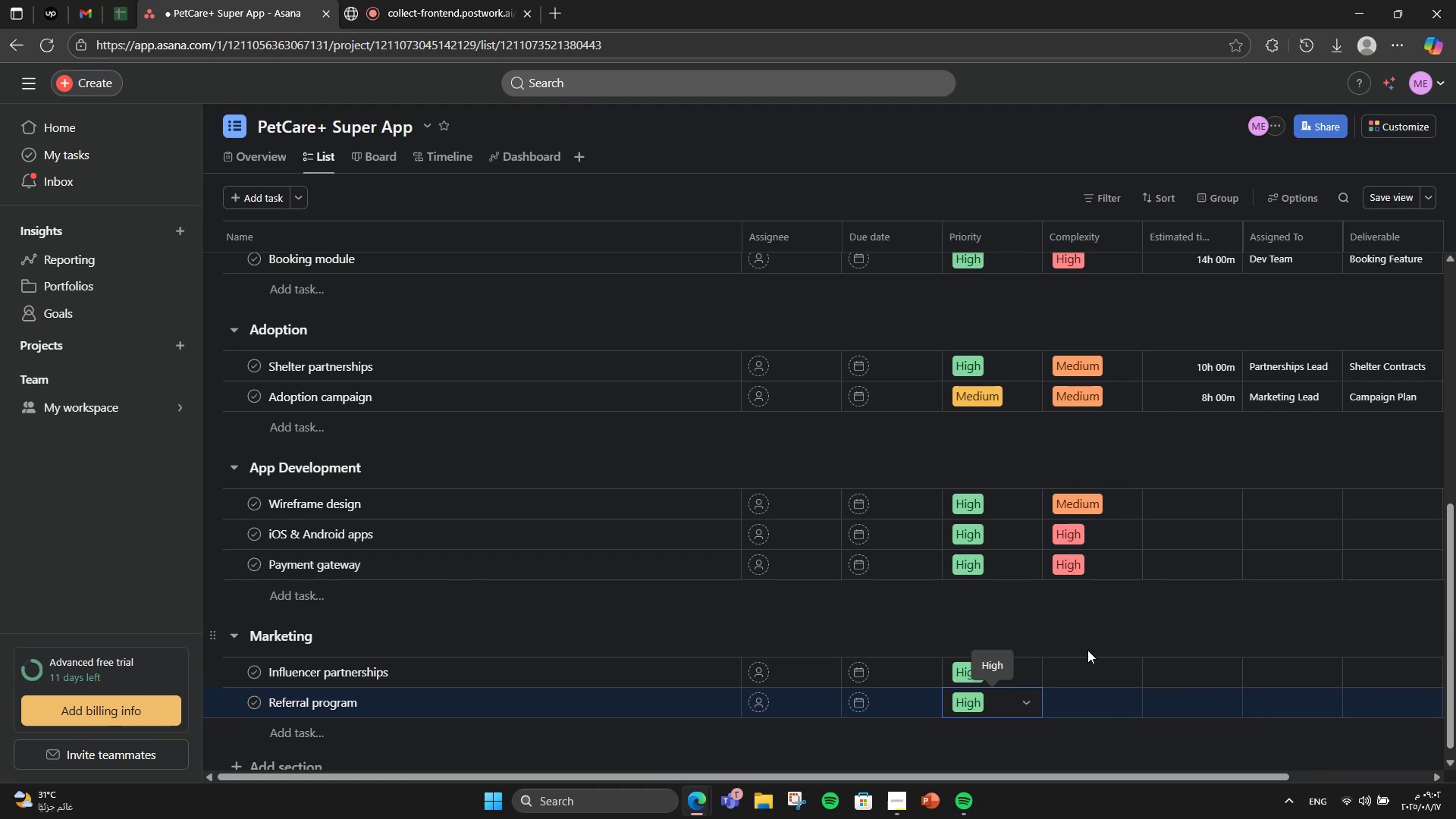 
left_click([1081, 680])
 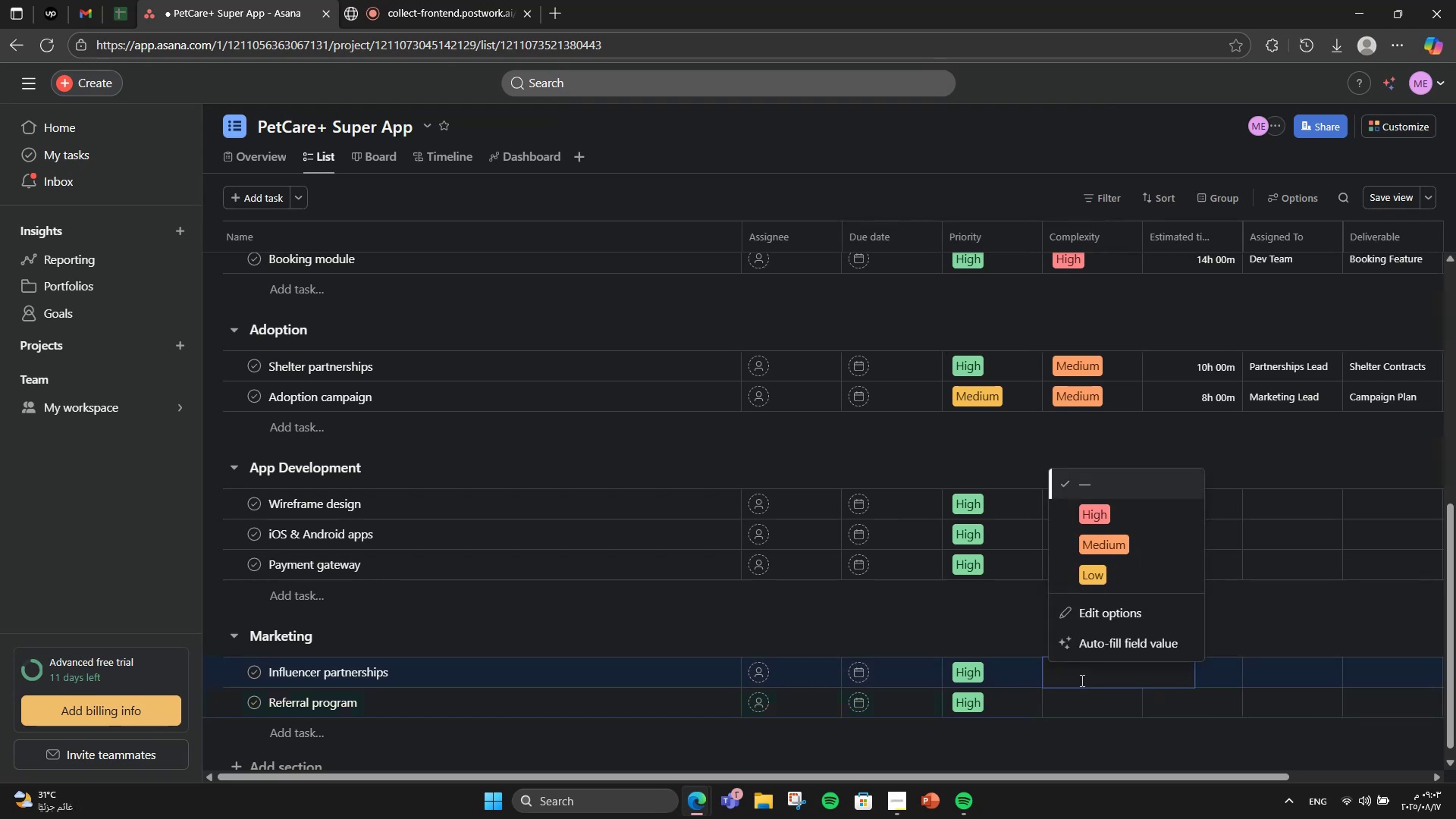 
wait(5.74)
 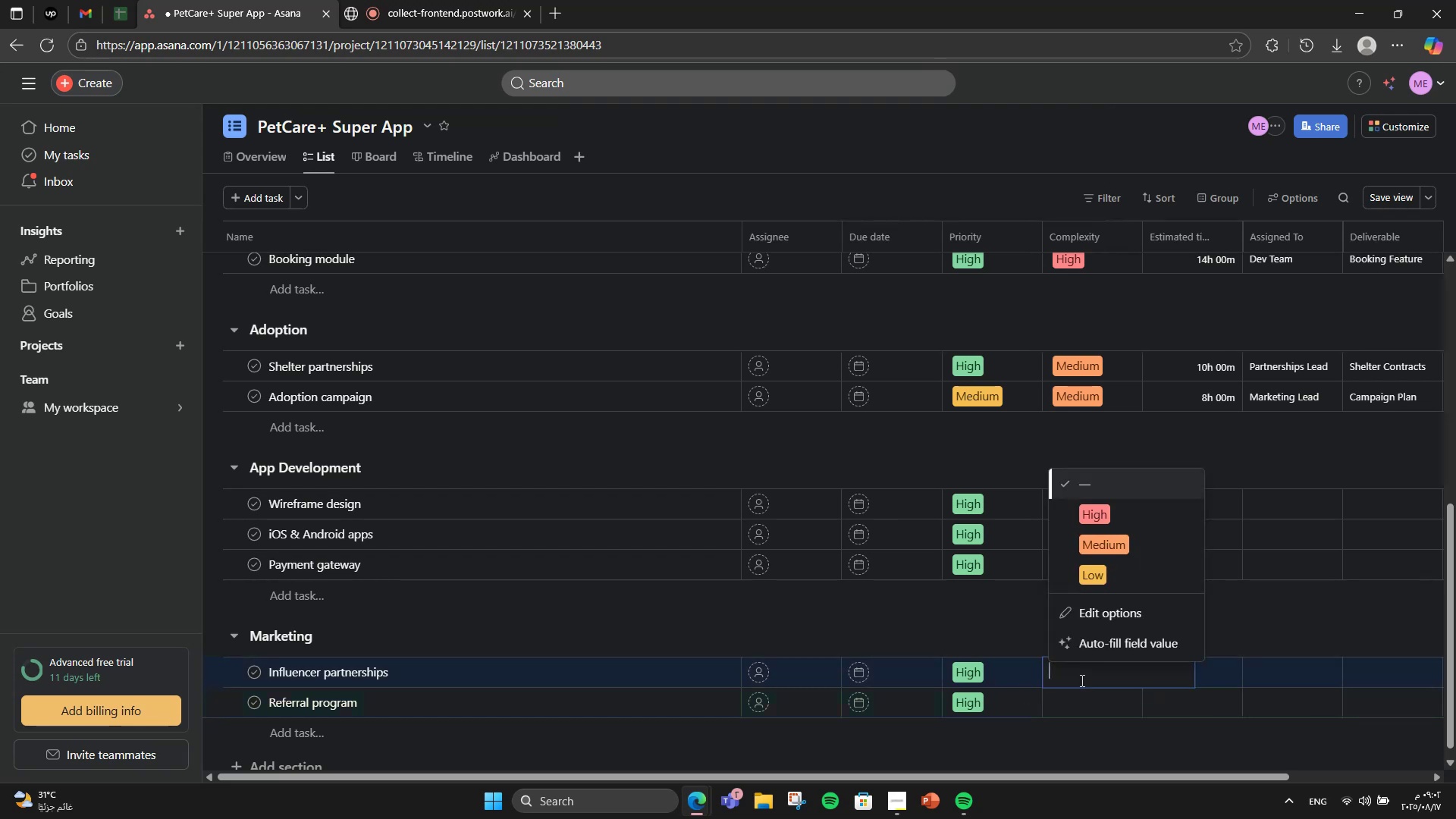 
left_click([1120, 552])
 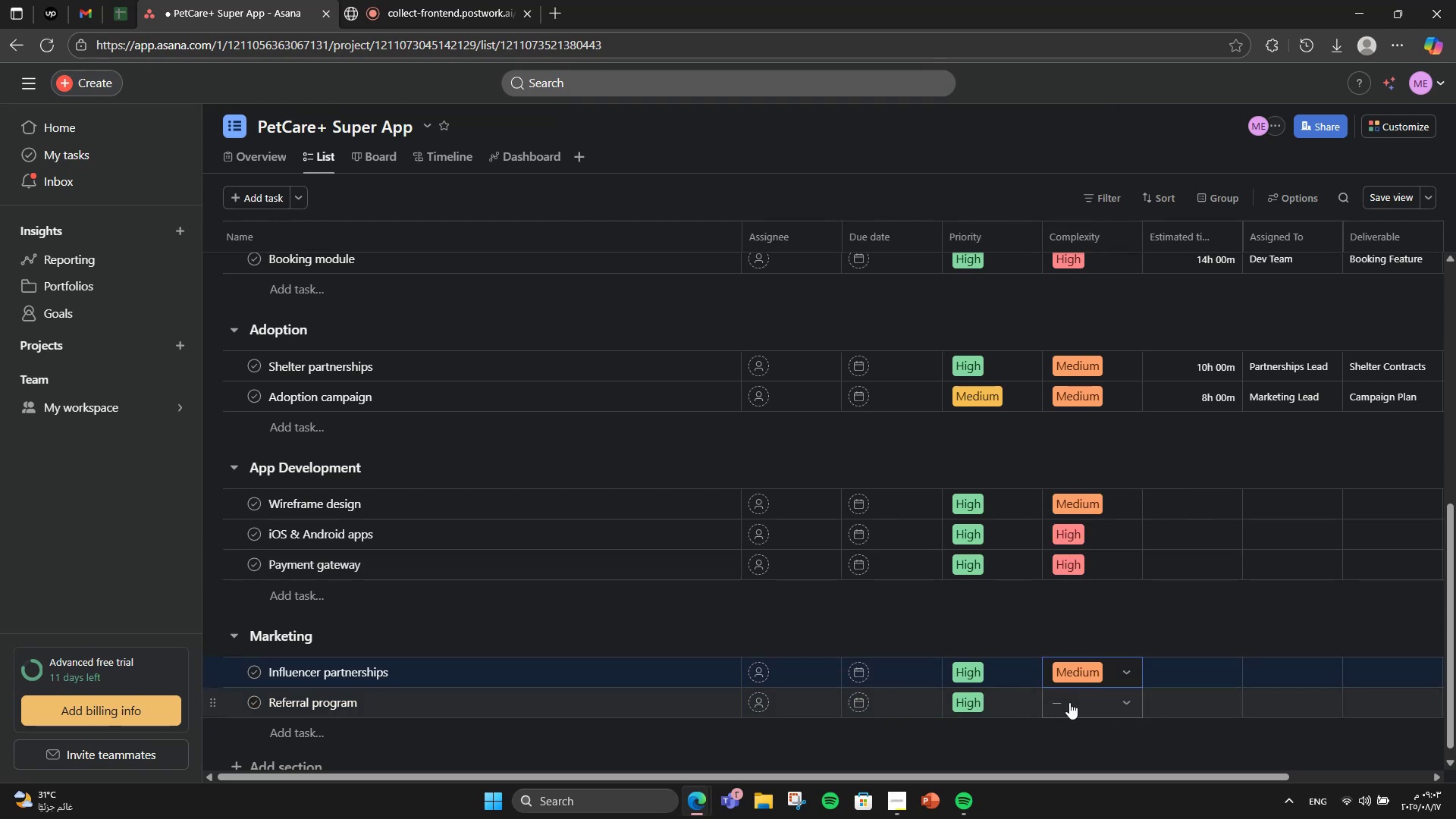 
left_click([1069, 702])
 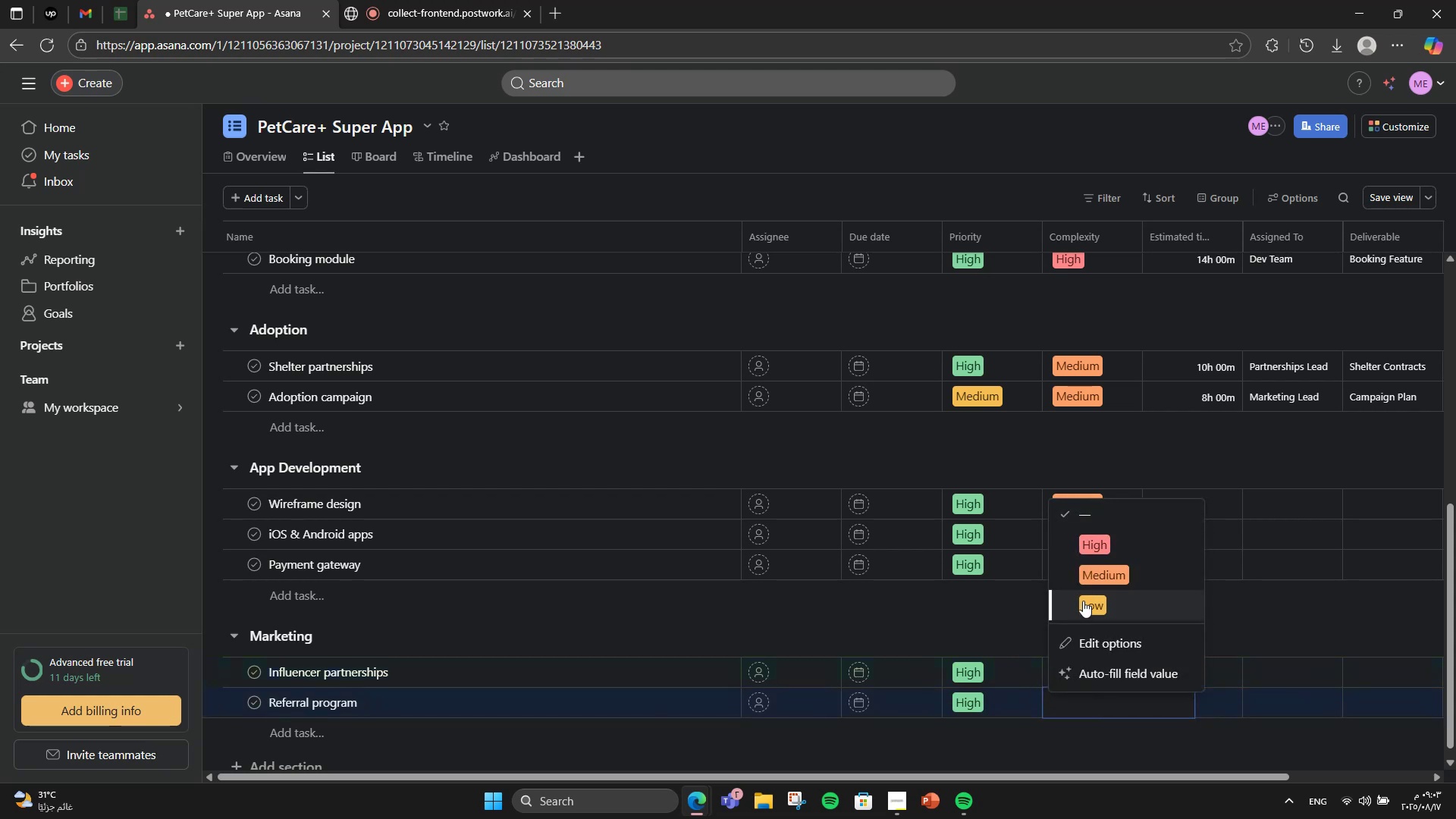 
left_click([1089, 566])
 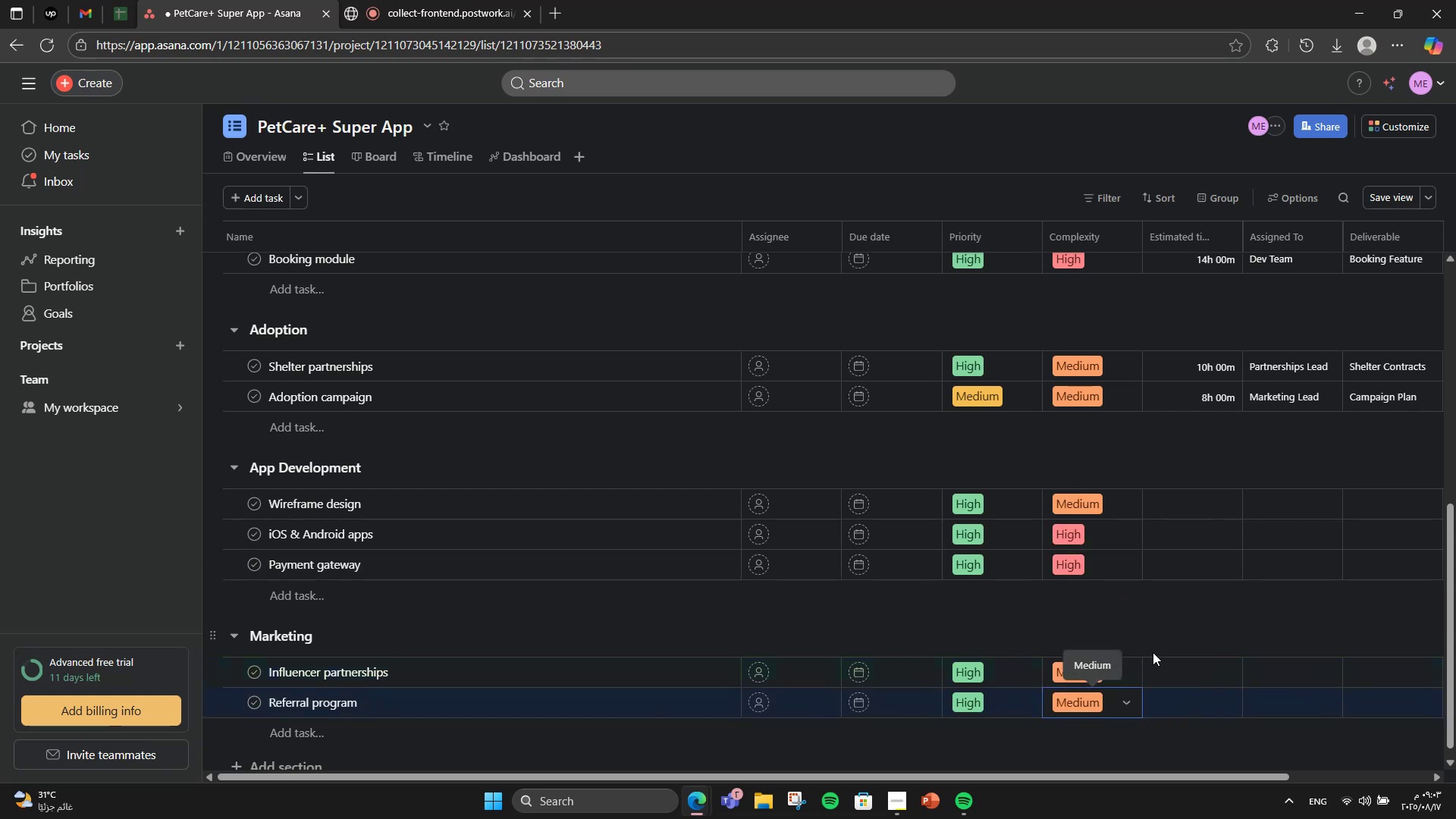 
left_click([1163, 678])
 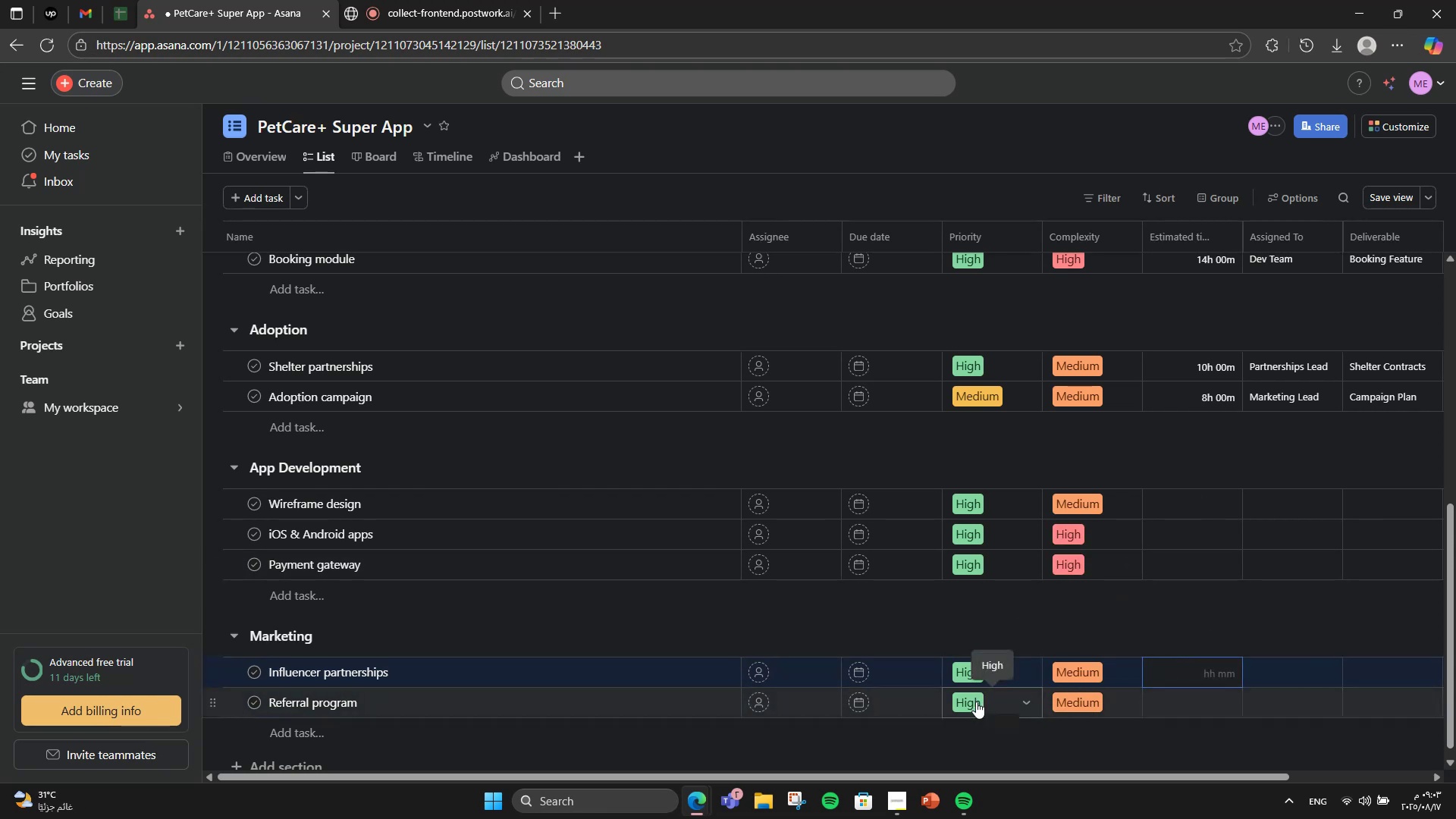 
left_click([990, 702])
 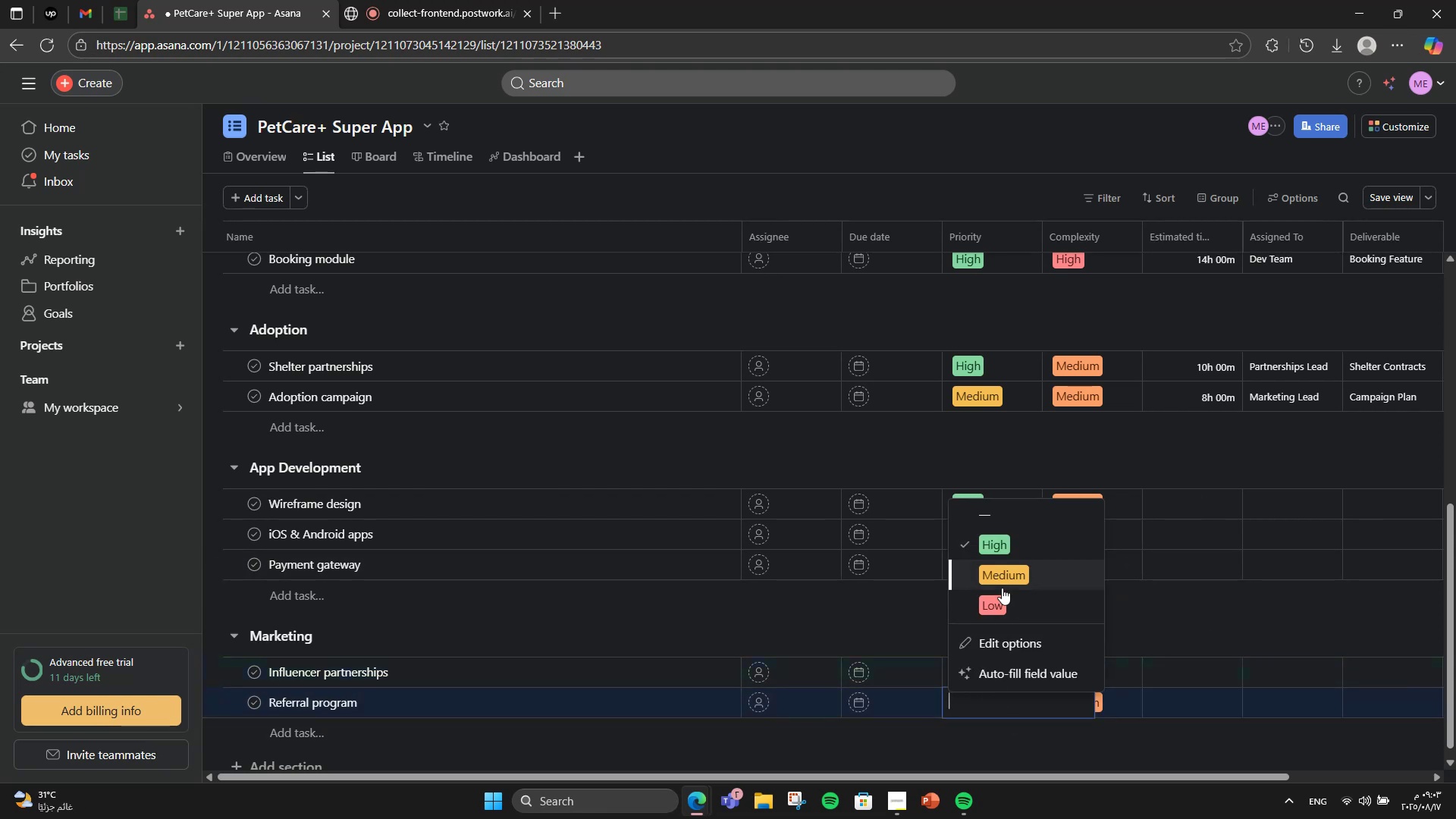 
left_click([1002, 588])
 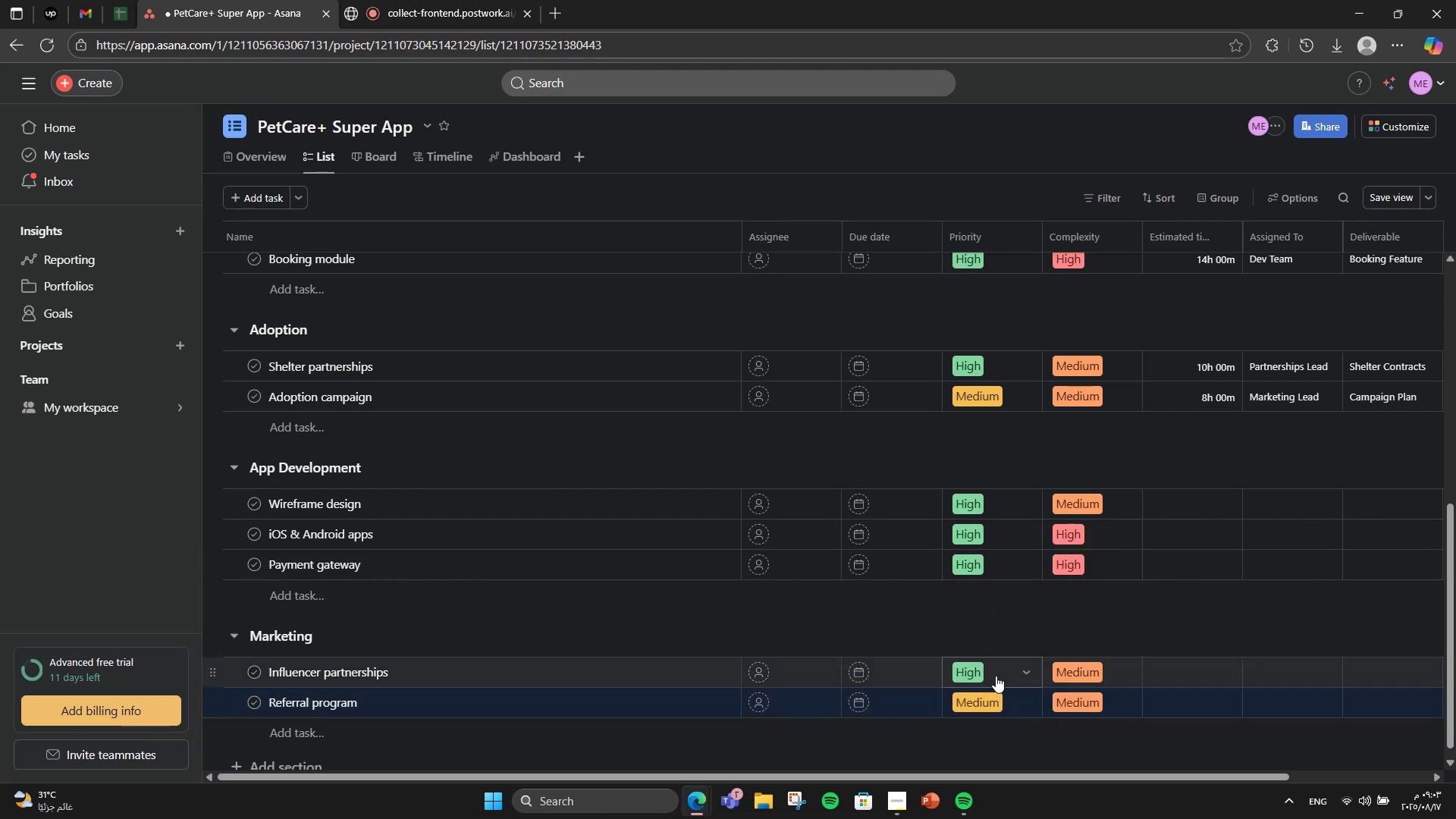 
double_click([996, 676])
 